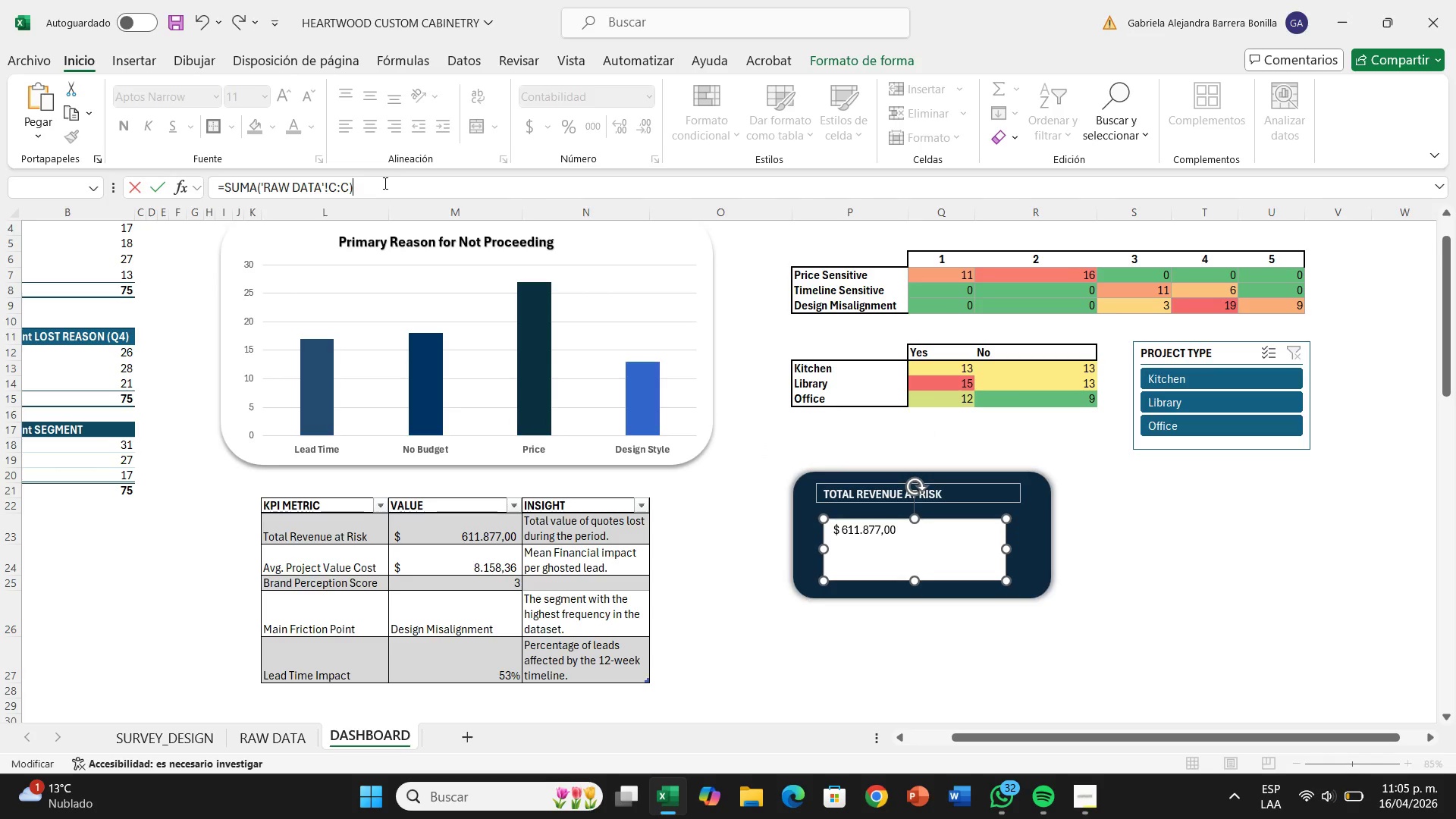 
key(Enter)
 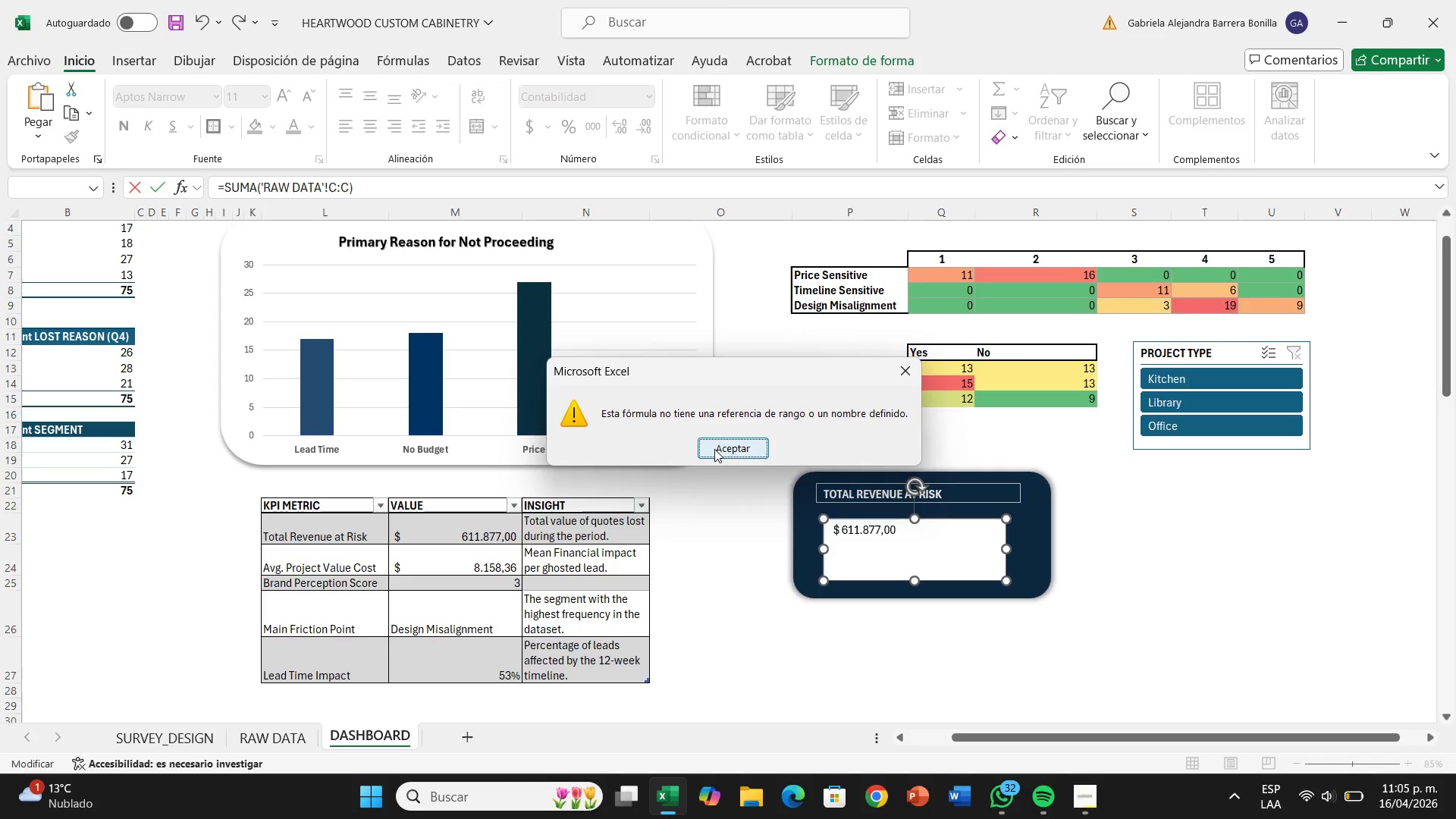 
wait(6.94)
 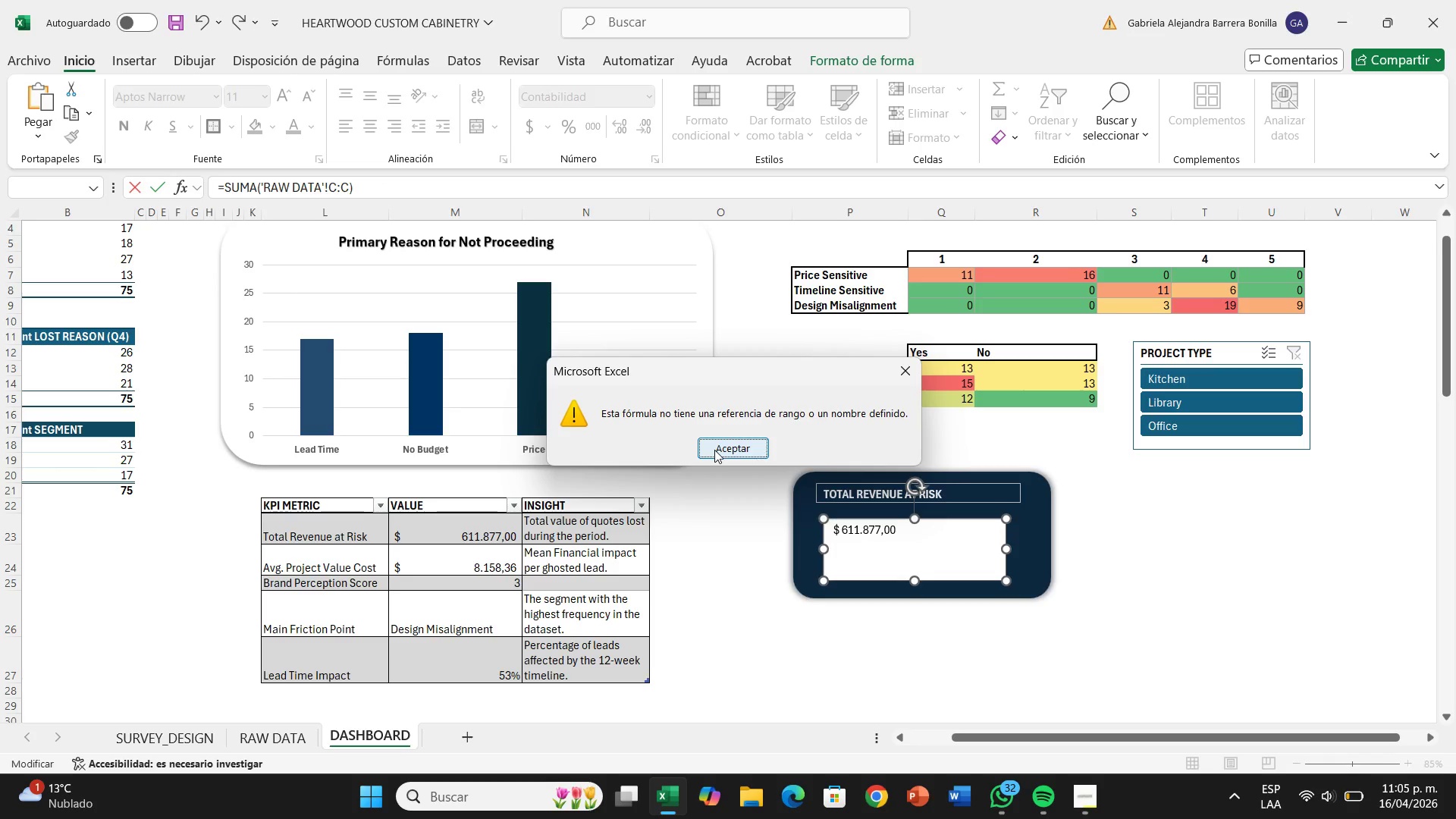 
left_click([714, 449])
 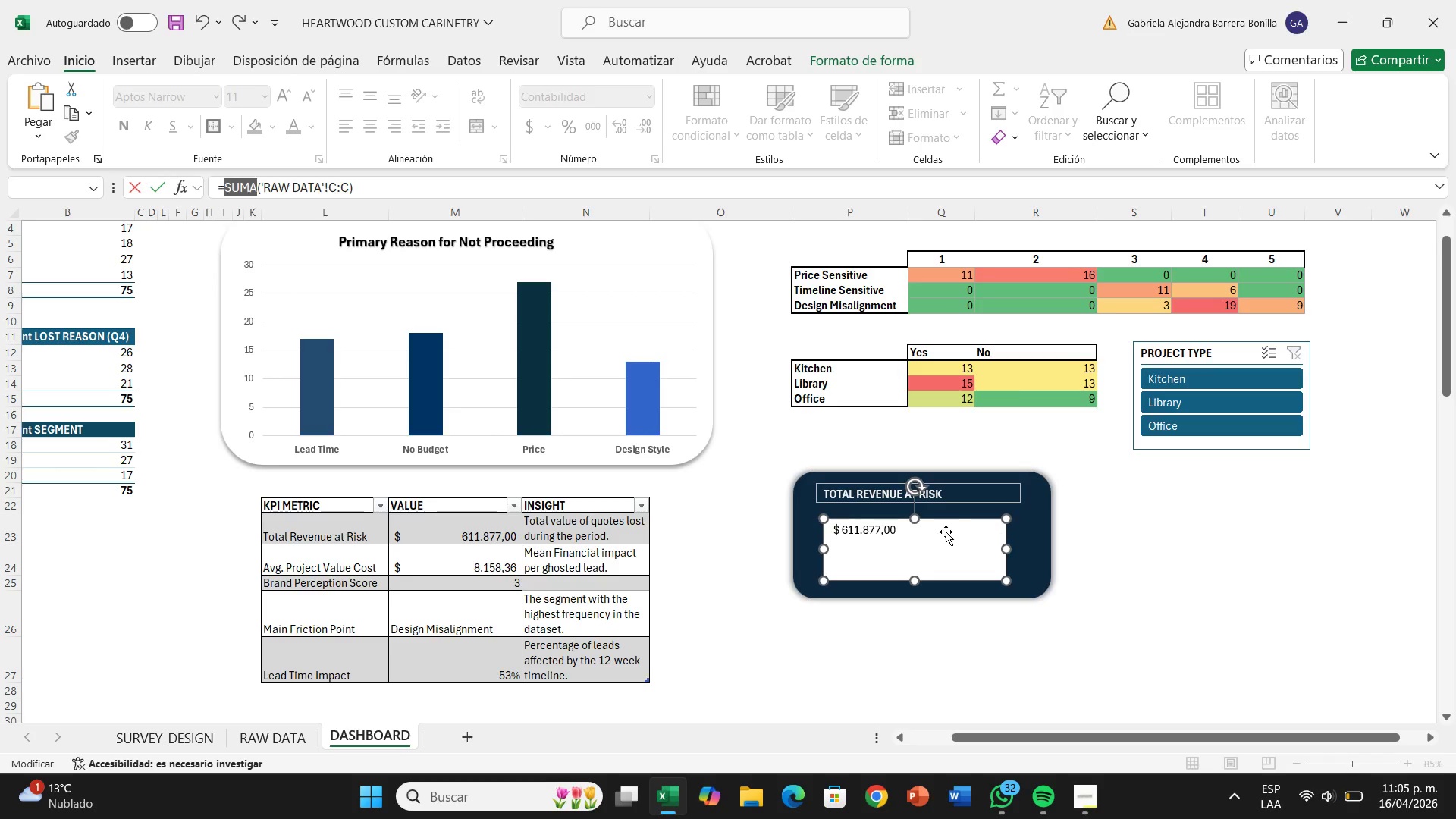 
left_click([946, 532])
 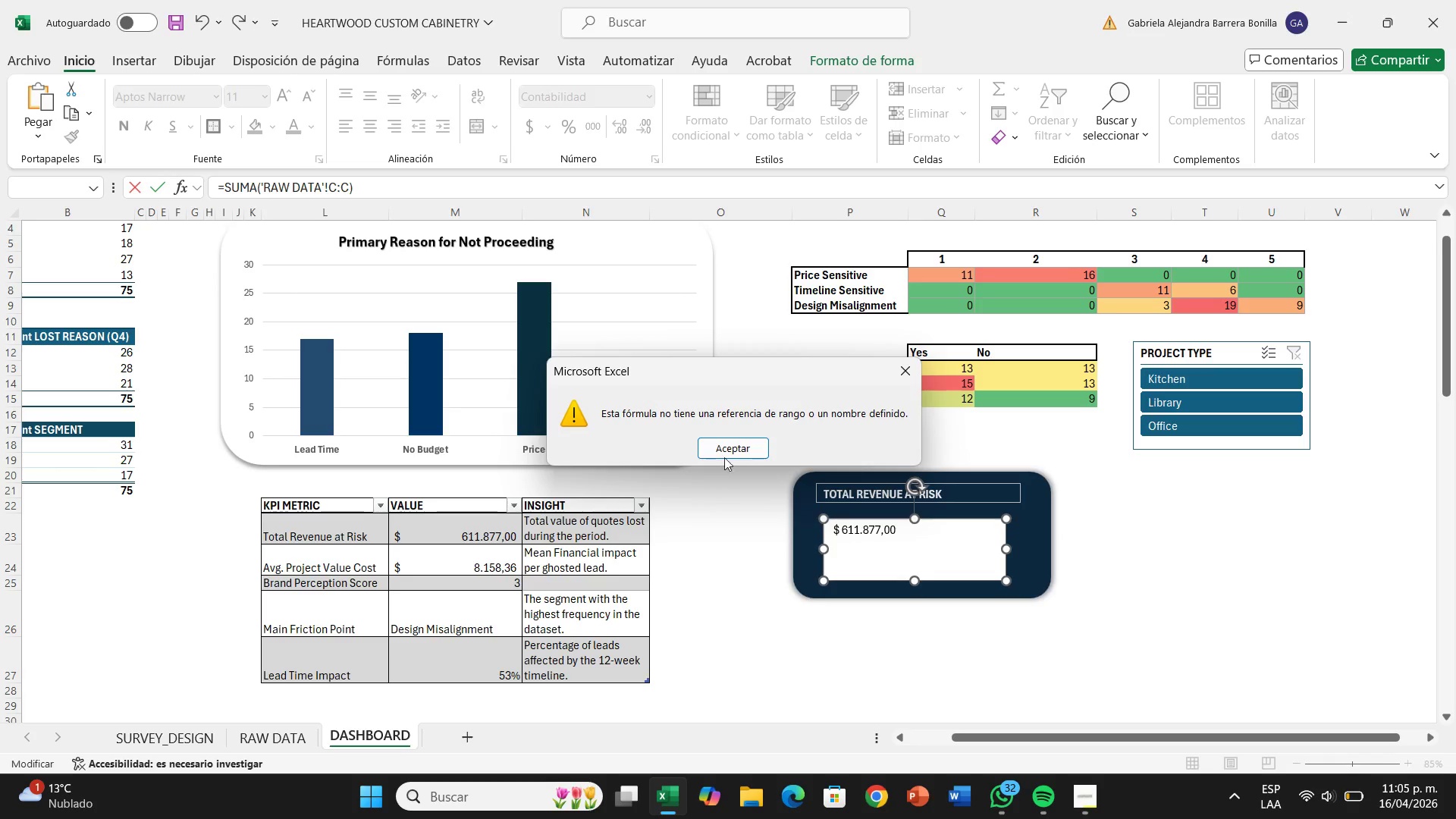 
left_click([734, 453])
 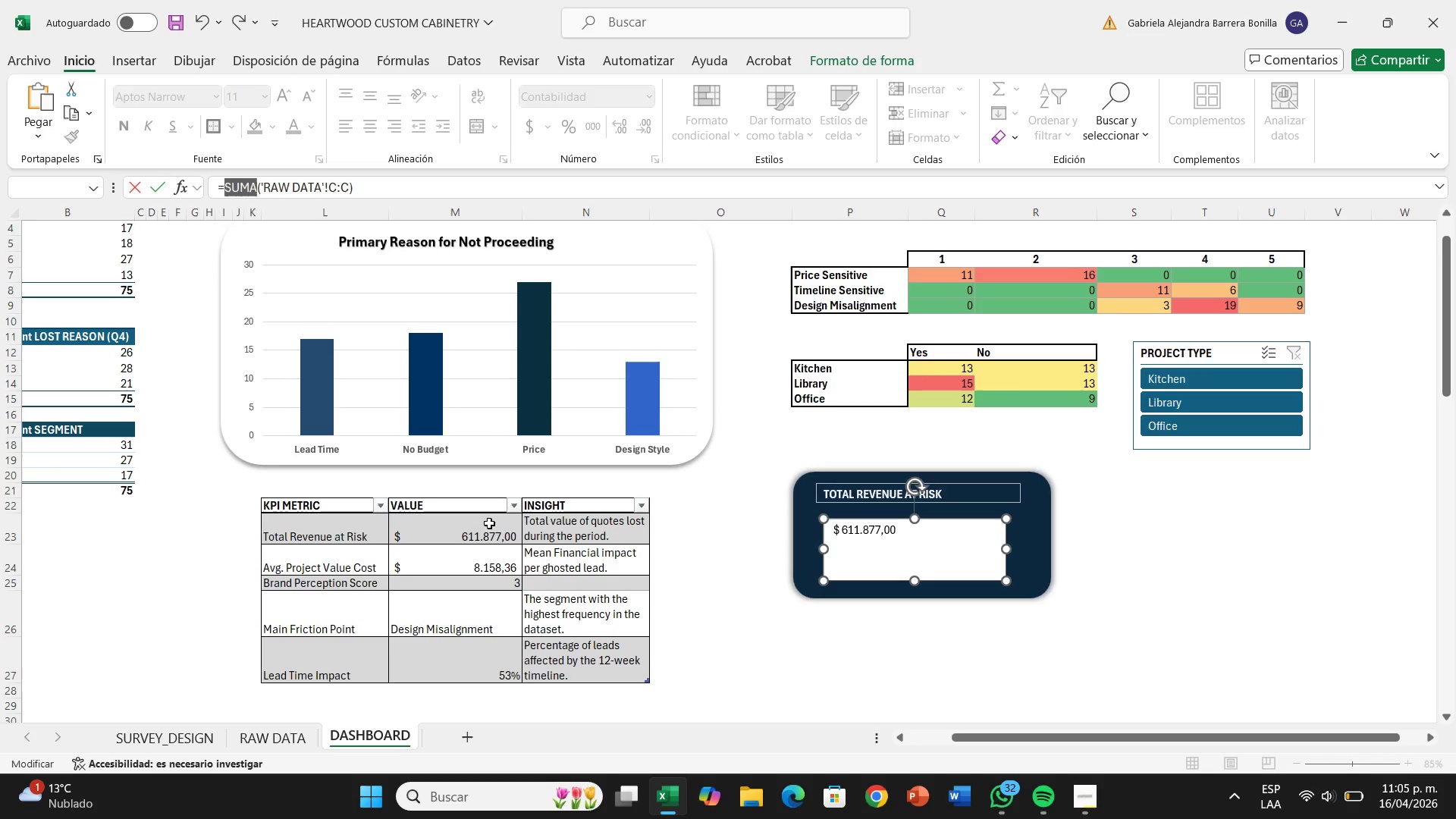 
left_click([488, 523])
 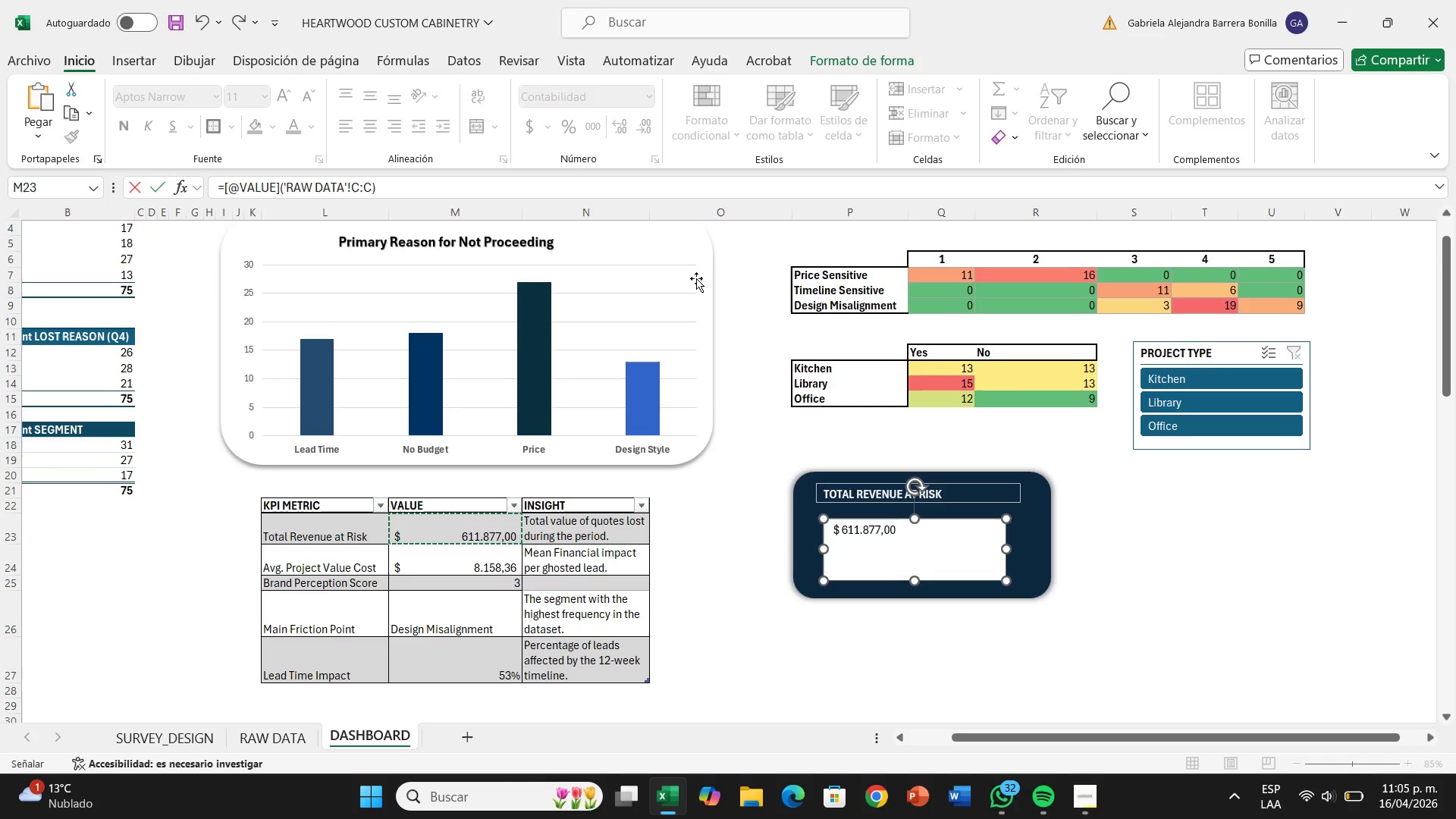 
key(Control+Z)
 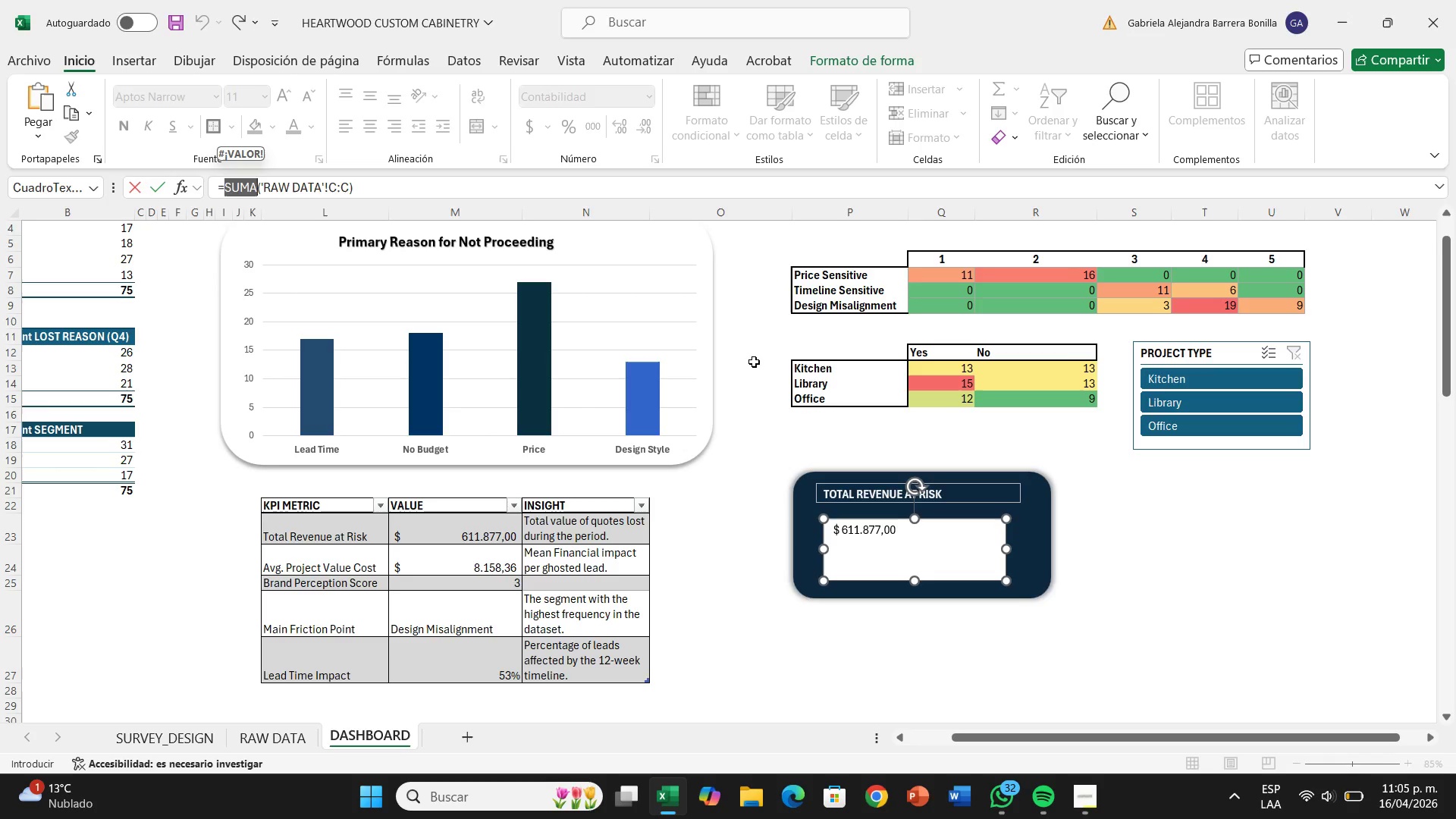 
key(Control+Z)
 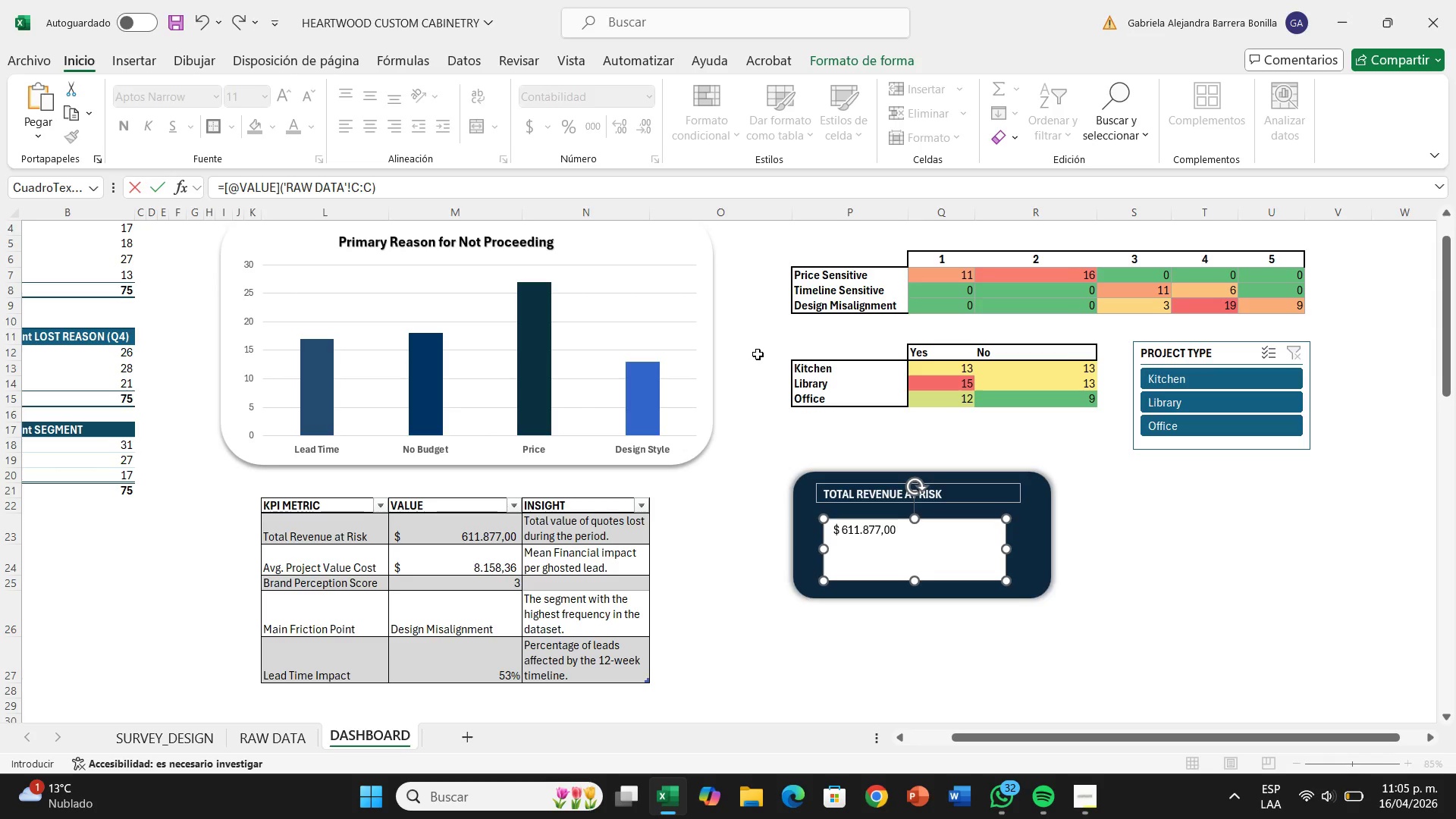 
key(Control+Z)
 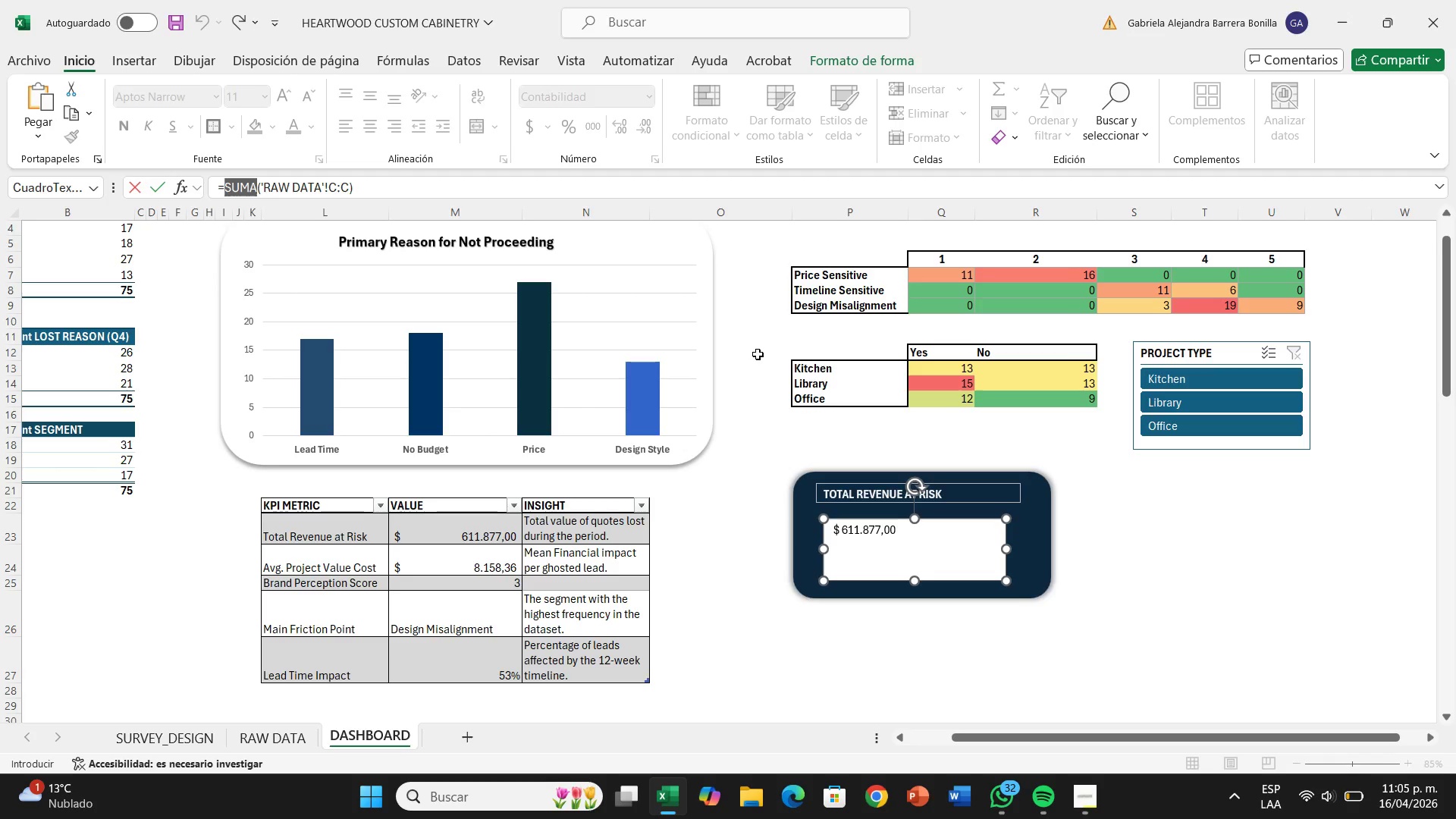 
key(Control+Z)
 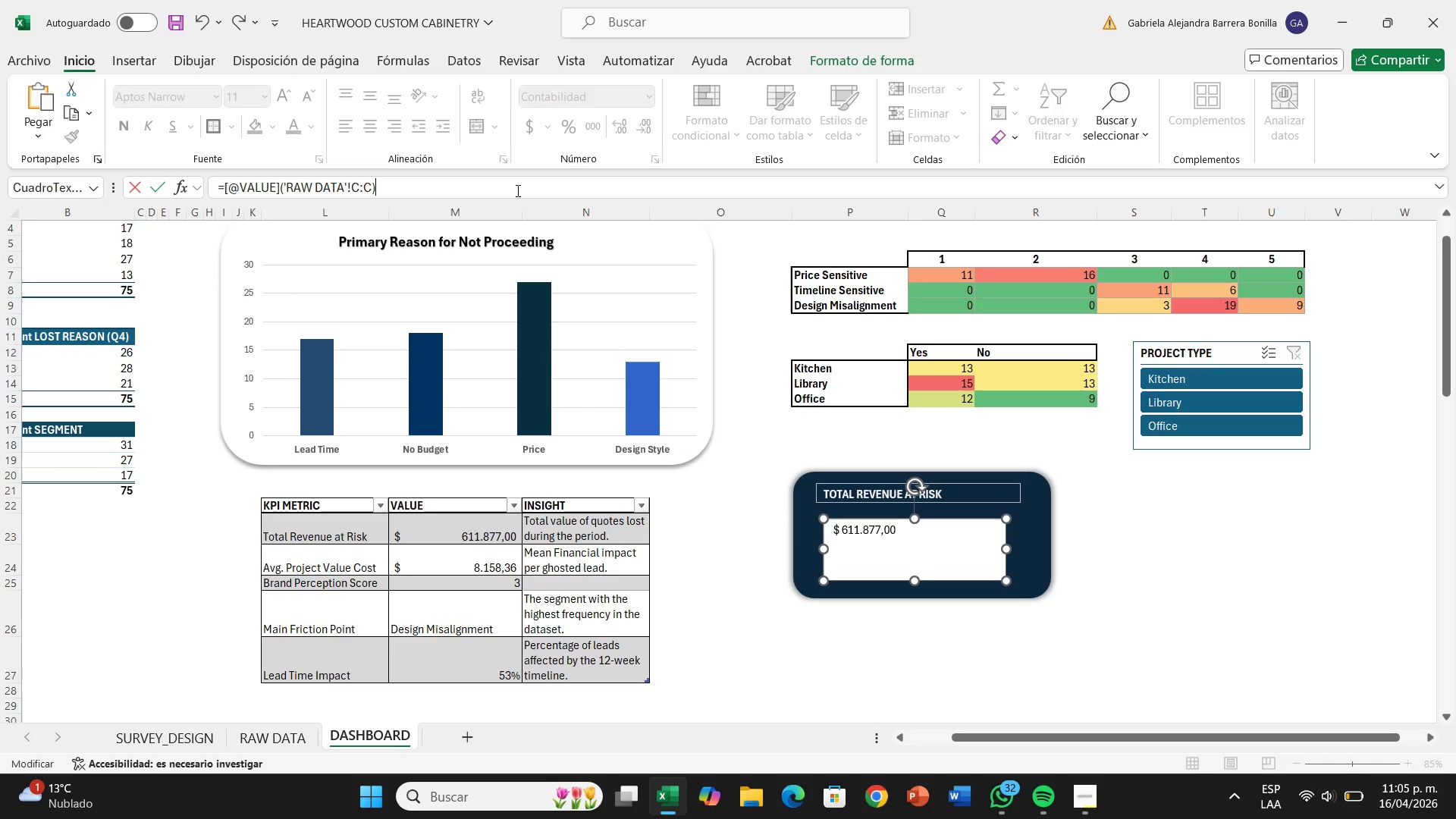 
hold_key(key=Backspace, duration=1.39)
 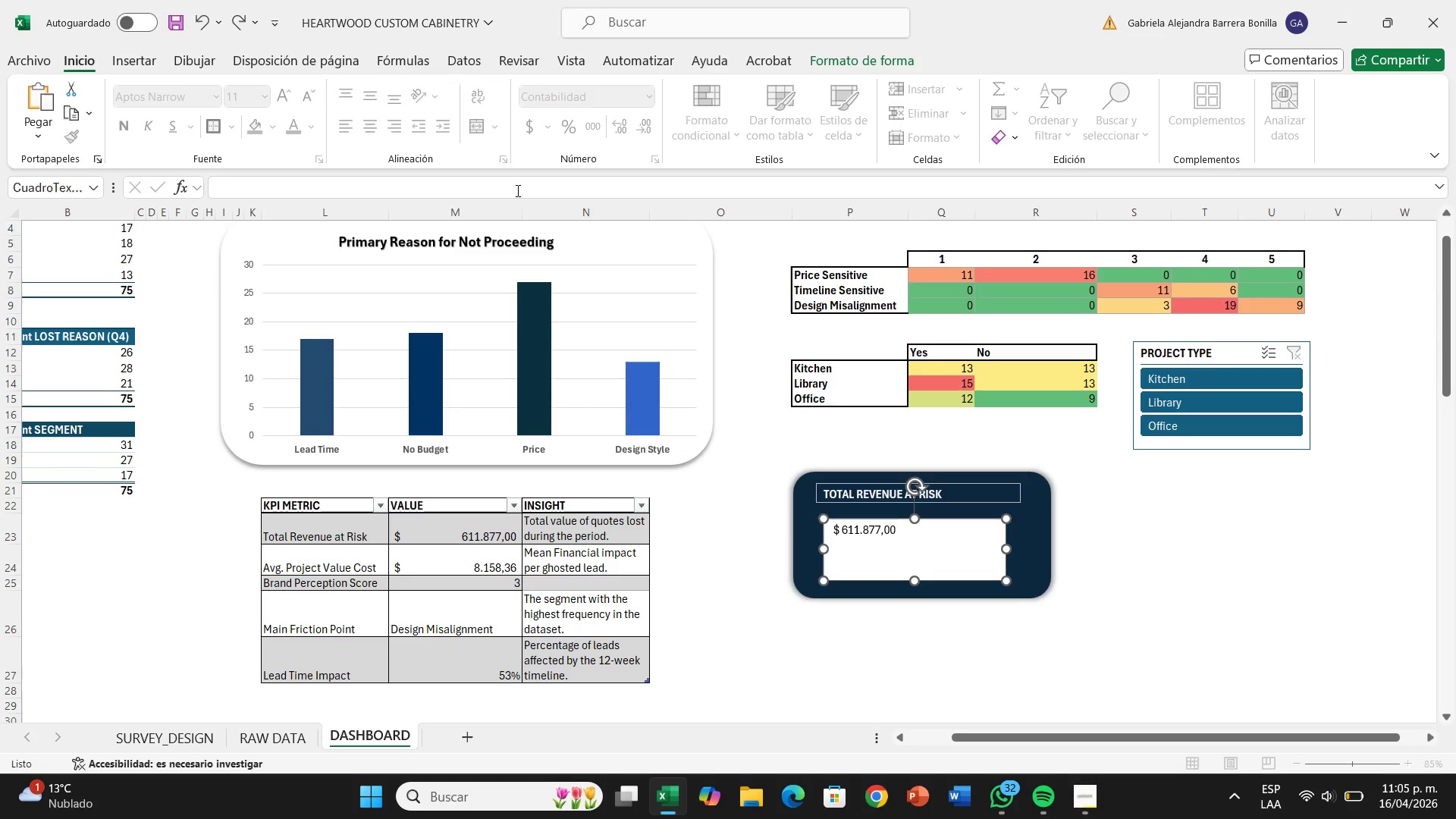 
hold_key(key=Backspace, duration=4.7)
 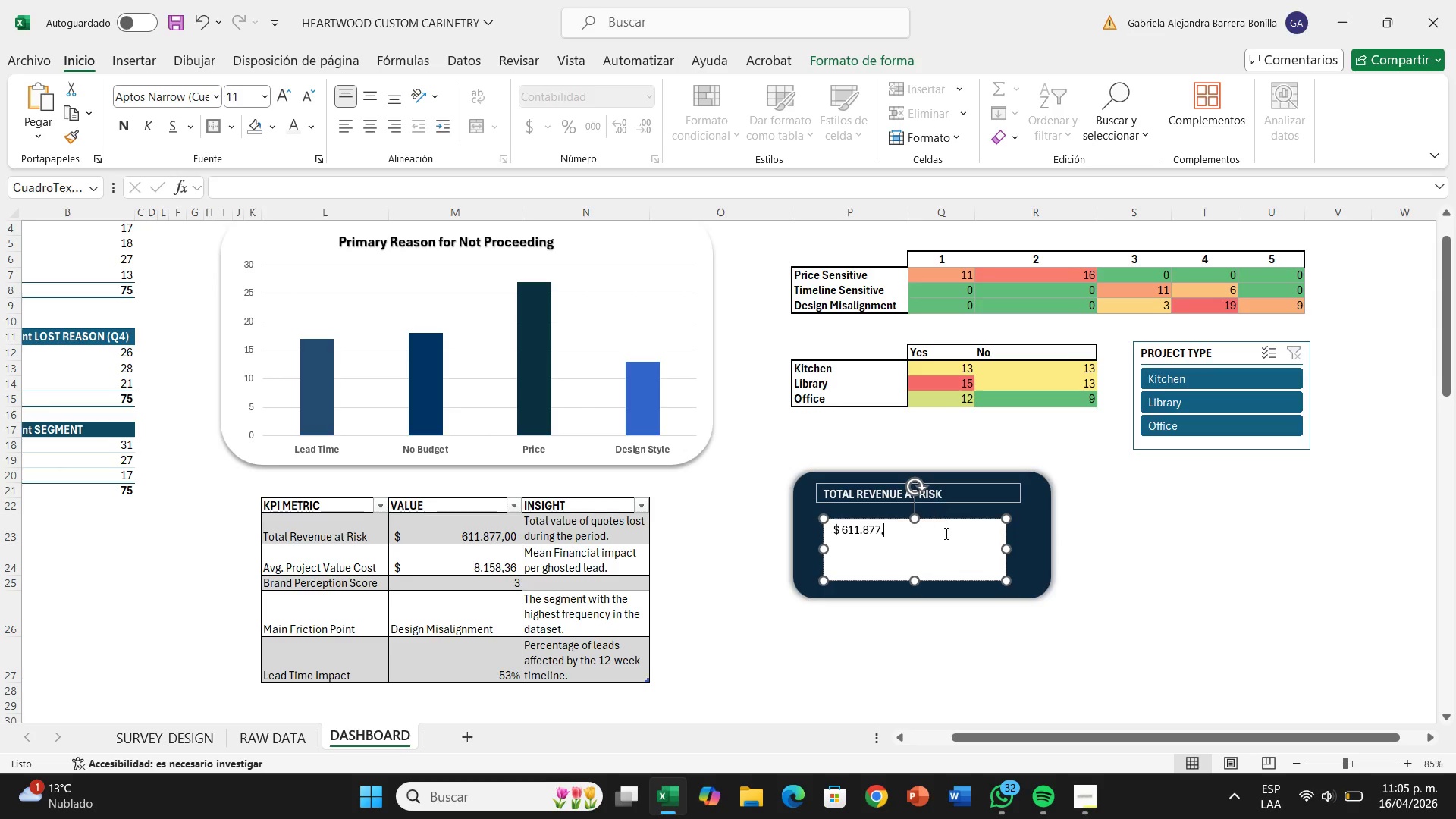 
key(Enter)
 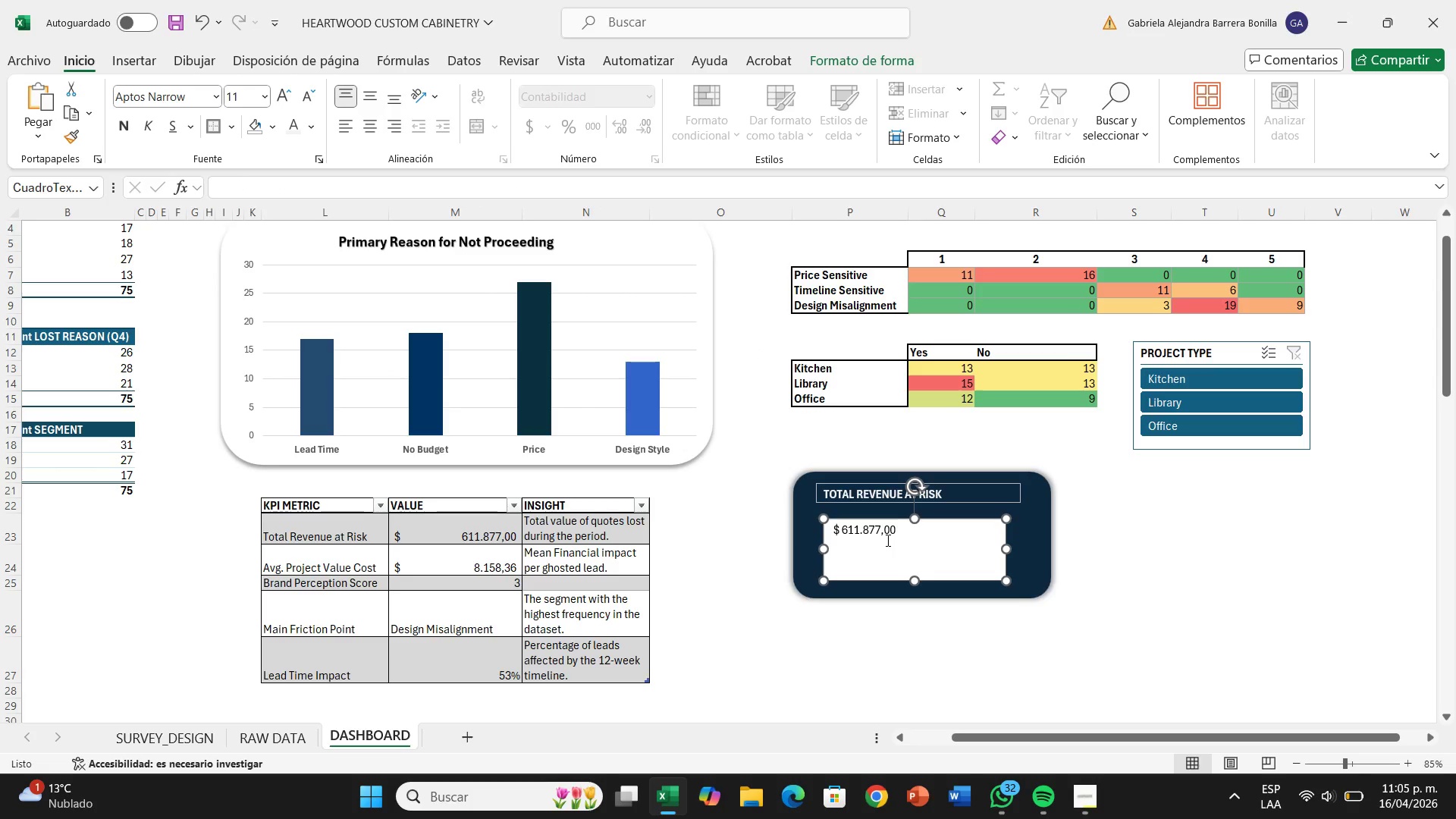 
left_click([886, 531])
 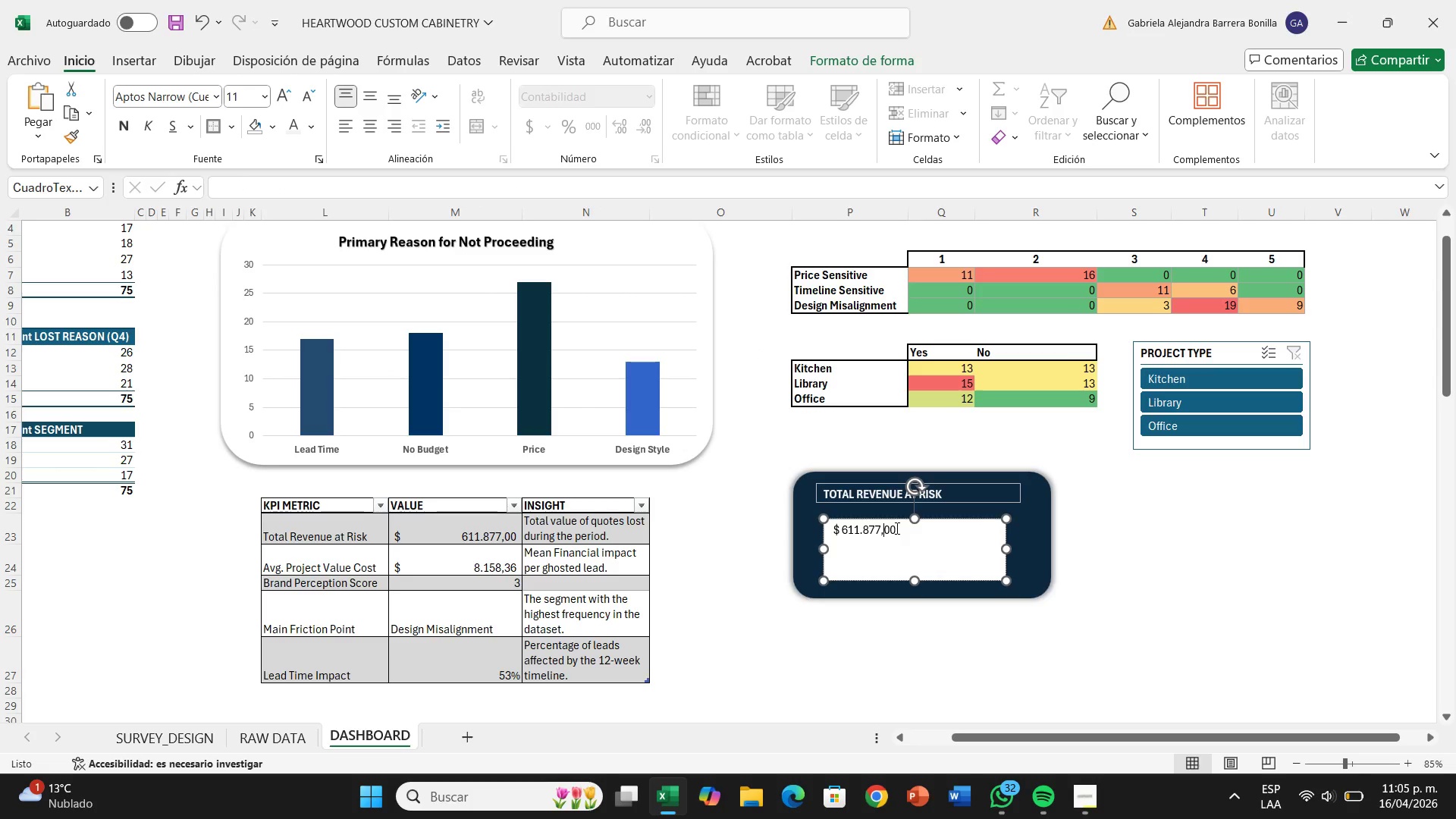 
left_click([896, 528])
 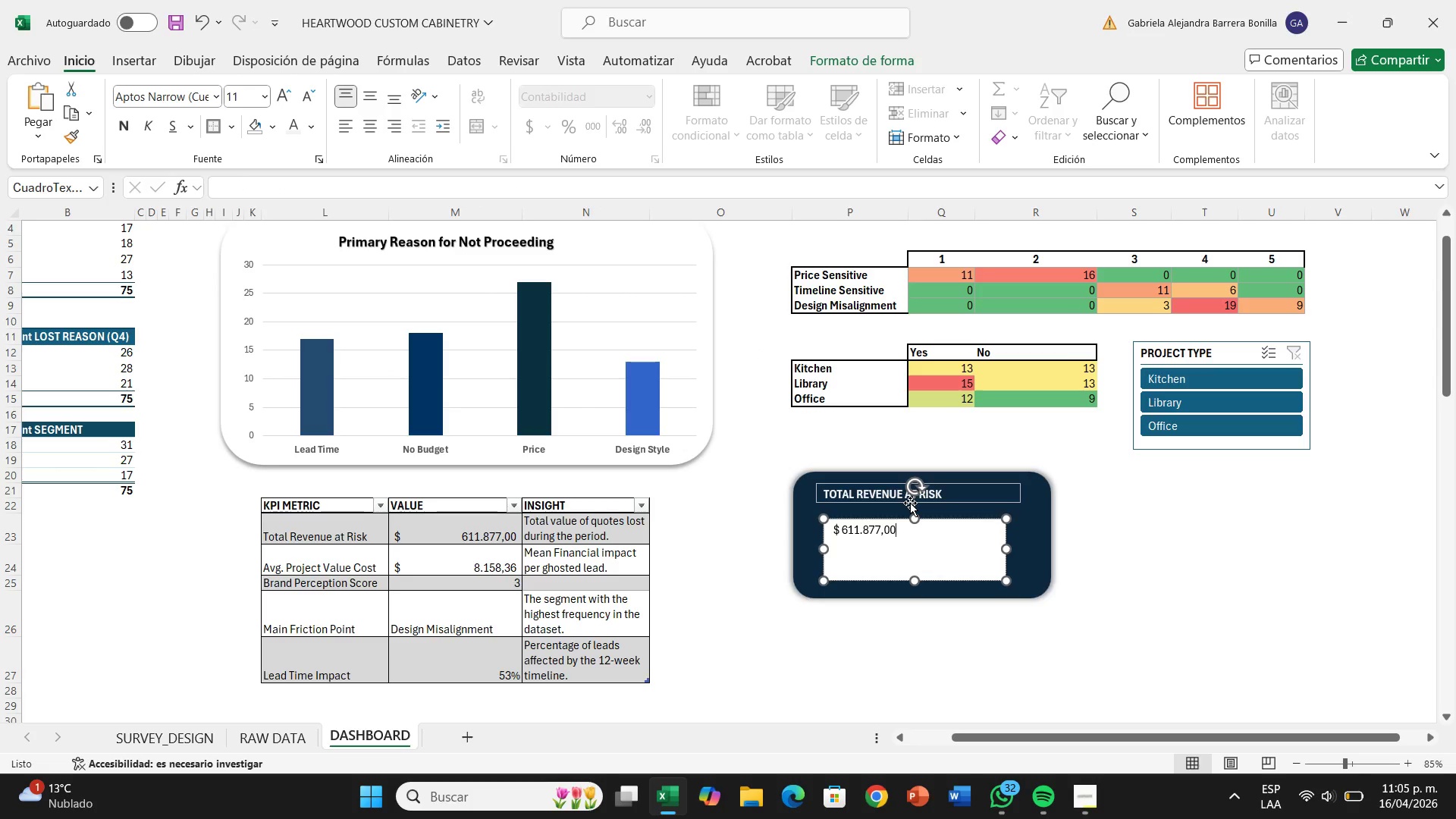 
key(Backspace)
 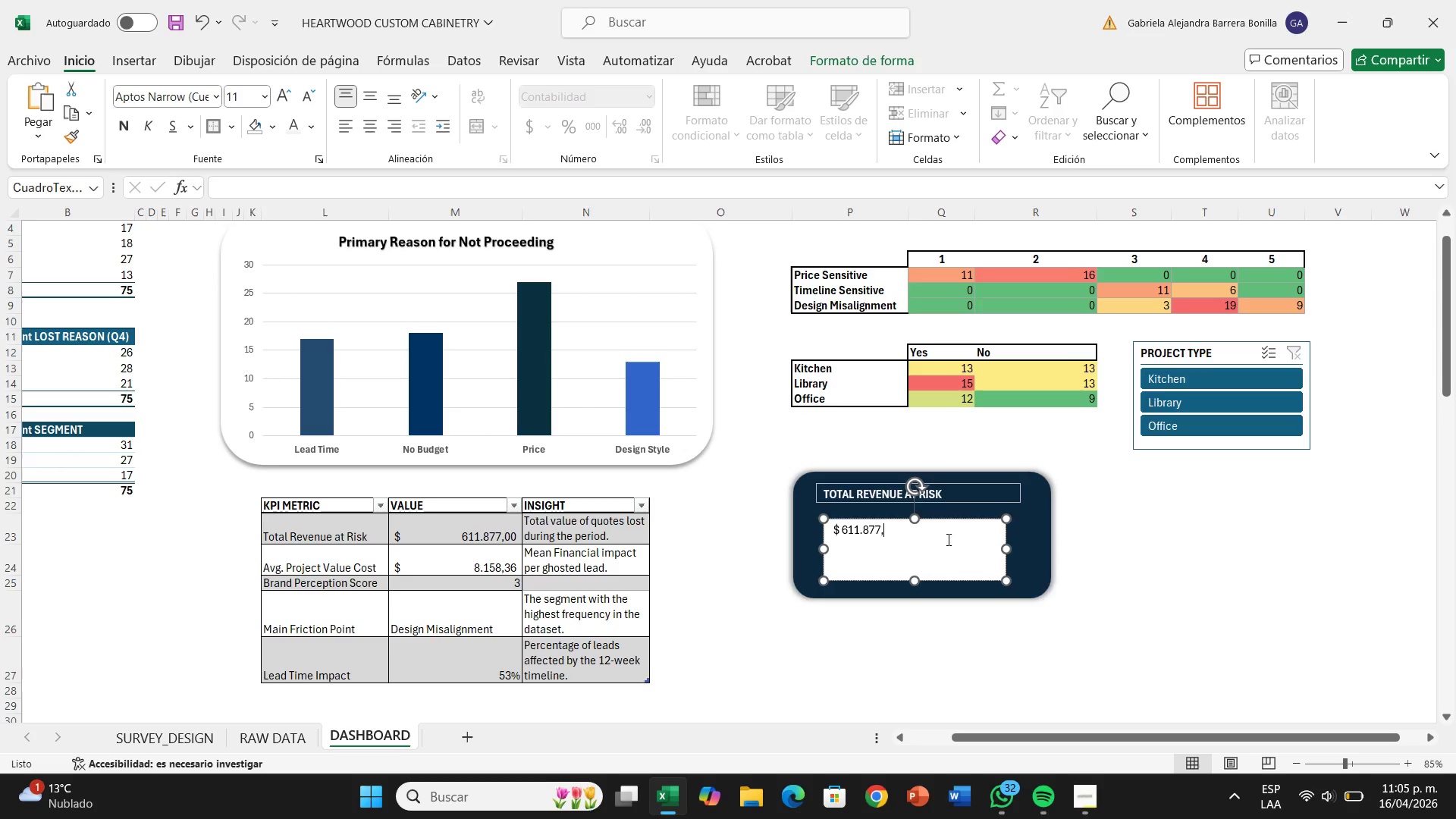 
key(Backspace)
 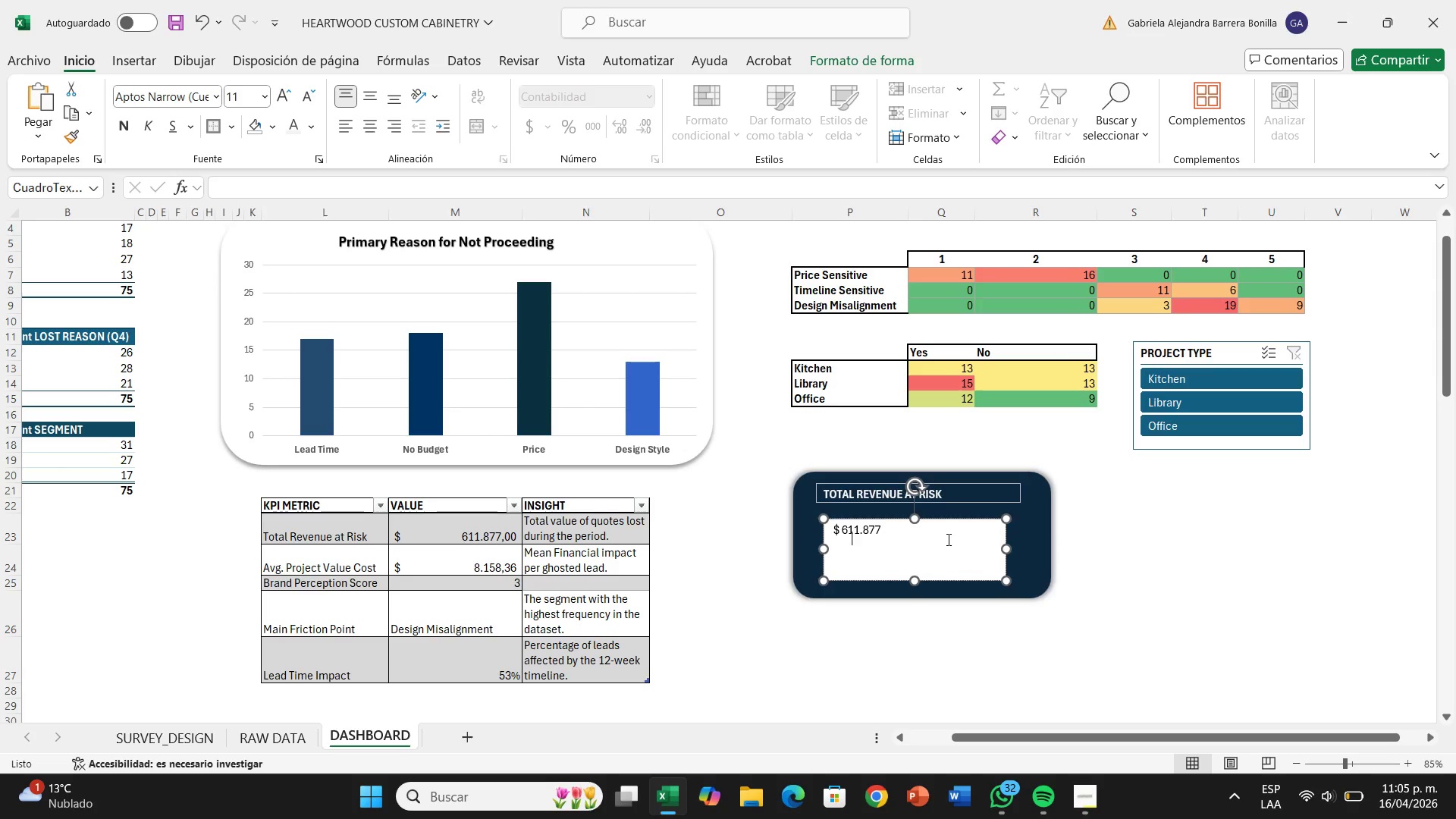 
key(Enter)
 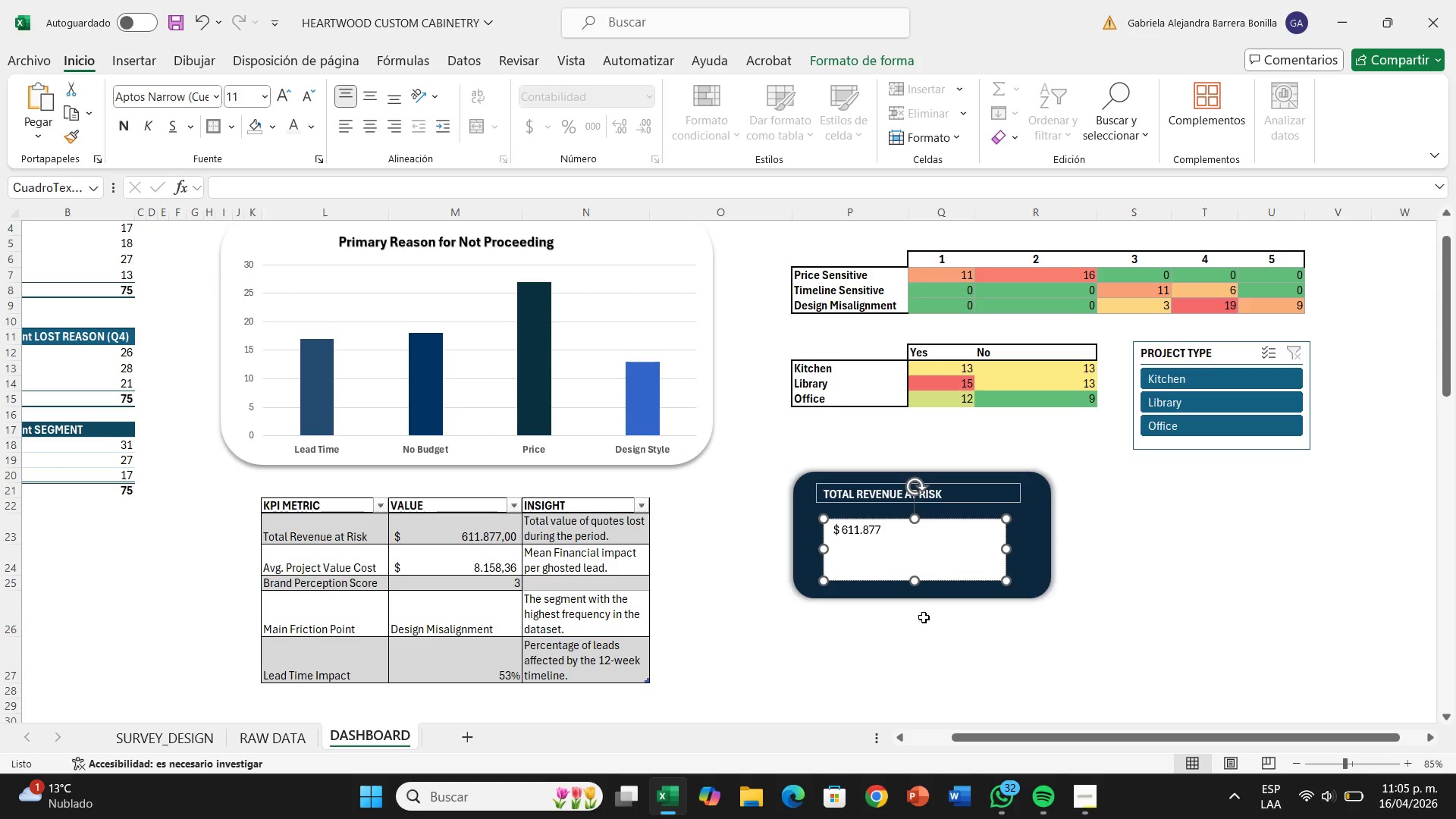 
left_click([924, 617])
 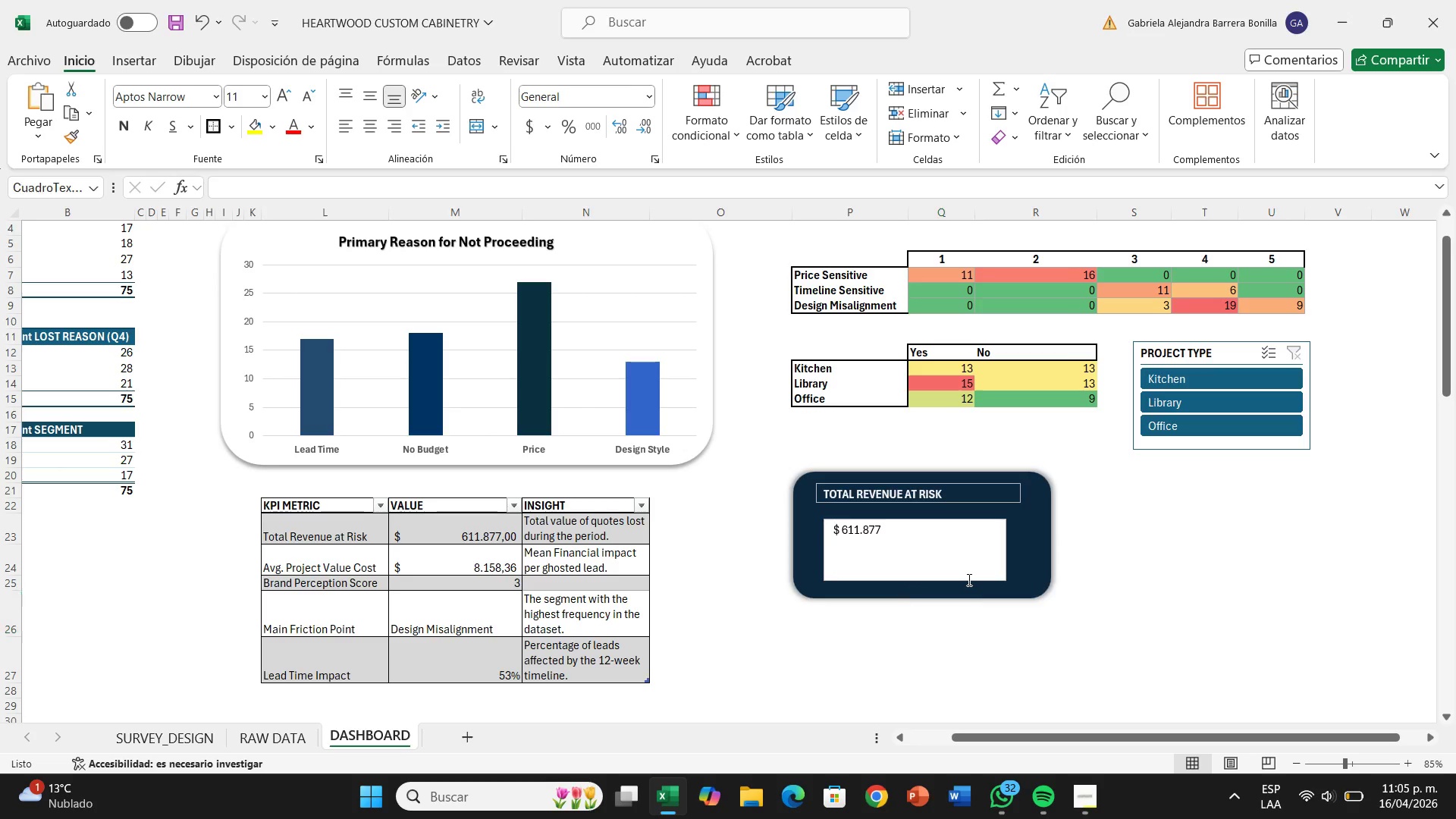 
left_click([968, 579])
 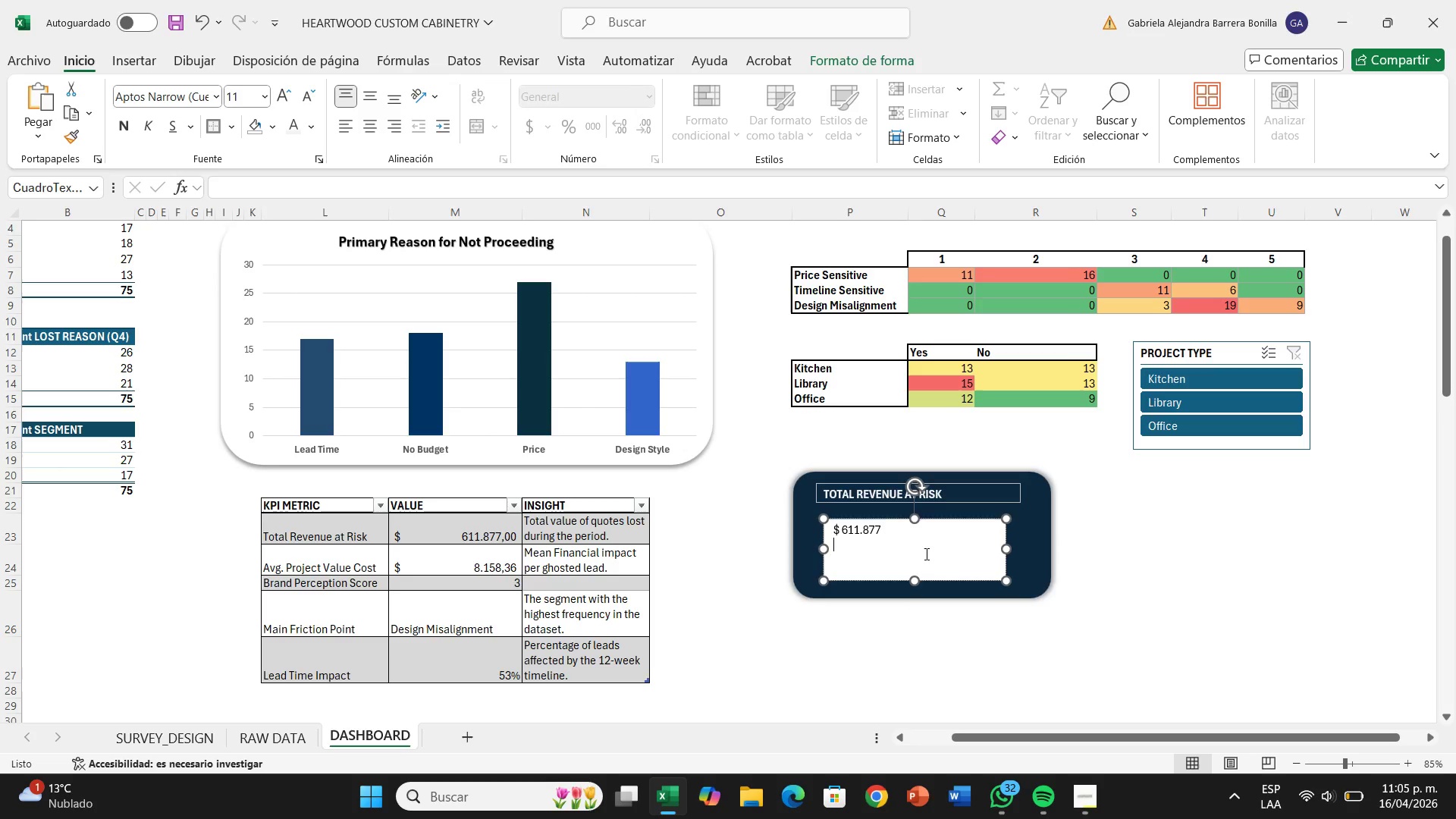 
wait(5.8)
 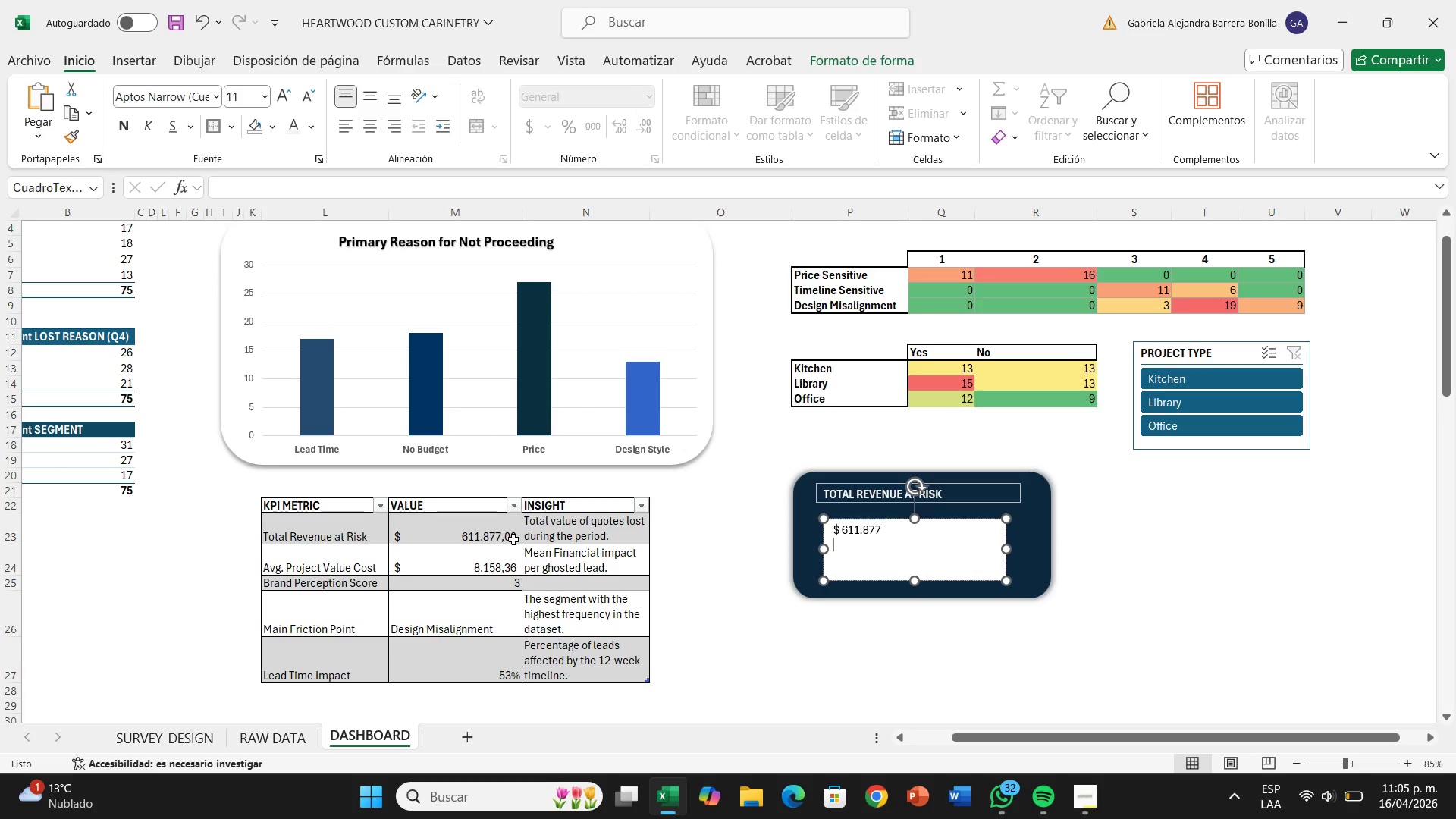 
left_click([1020, 545])
 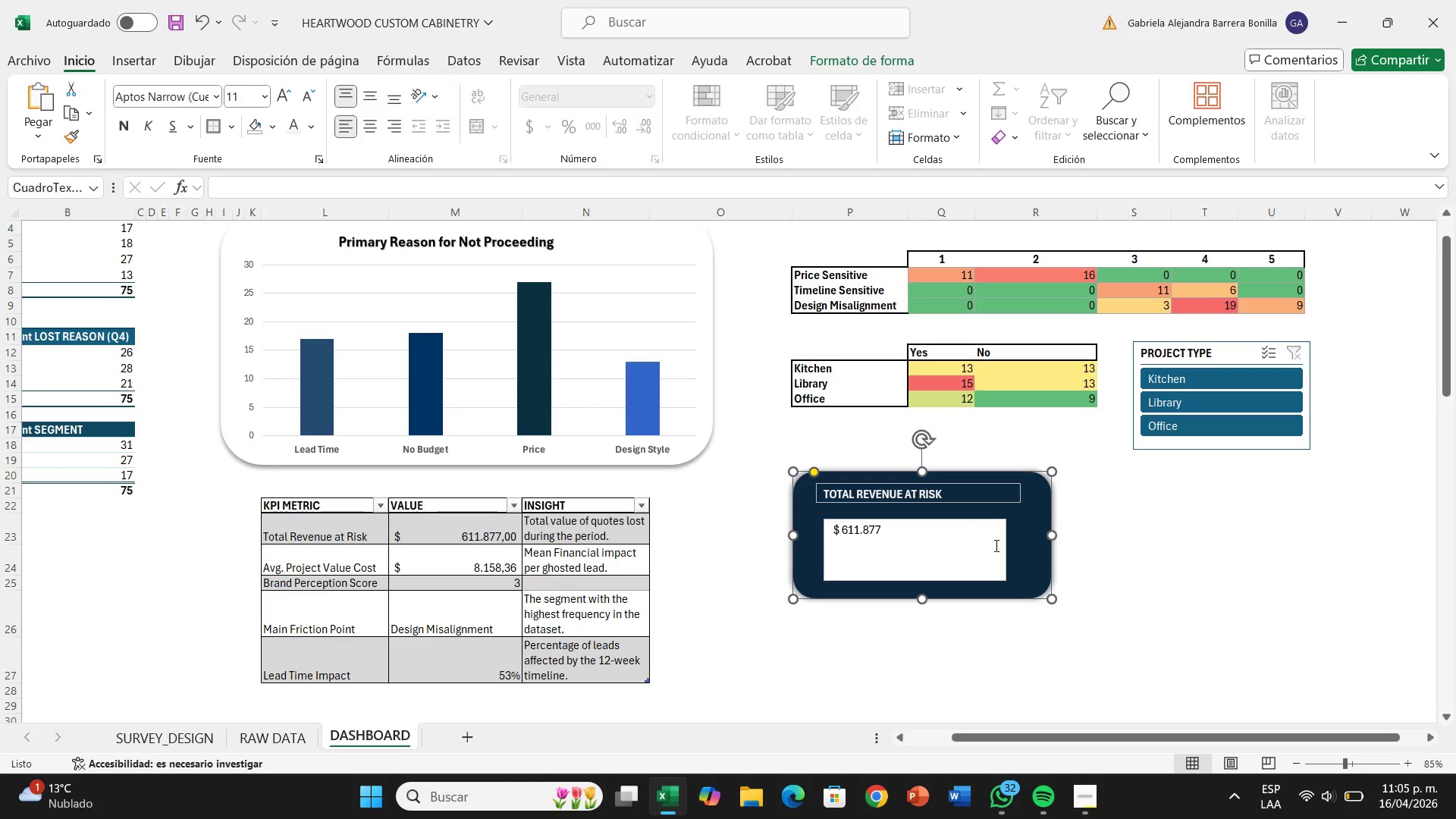 
left_click([995, 545])
 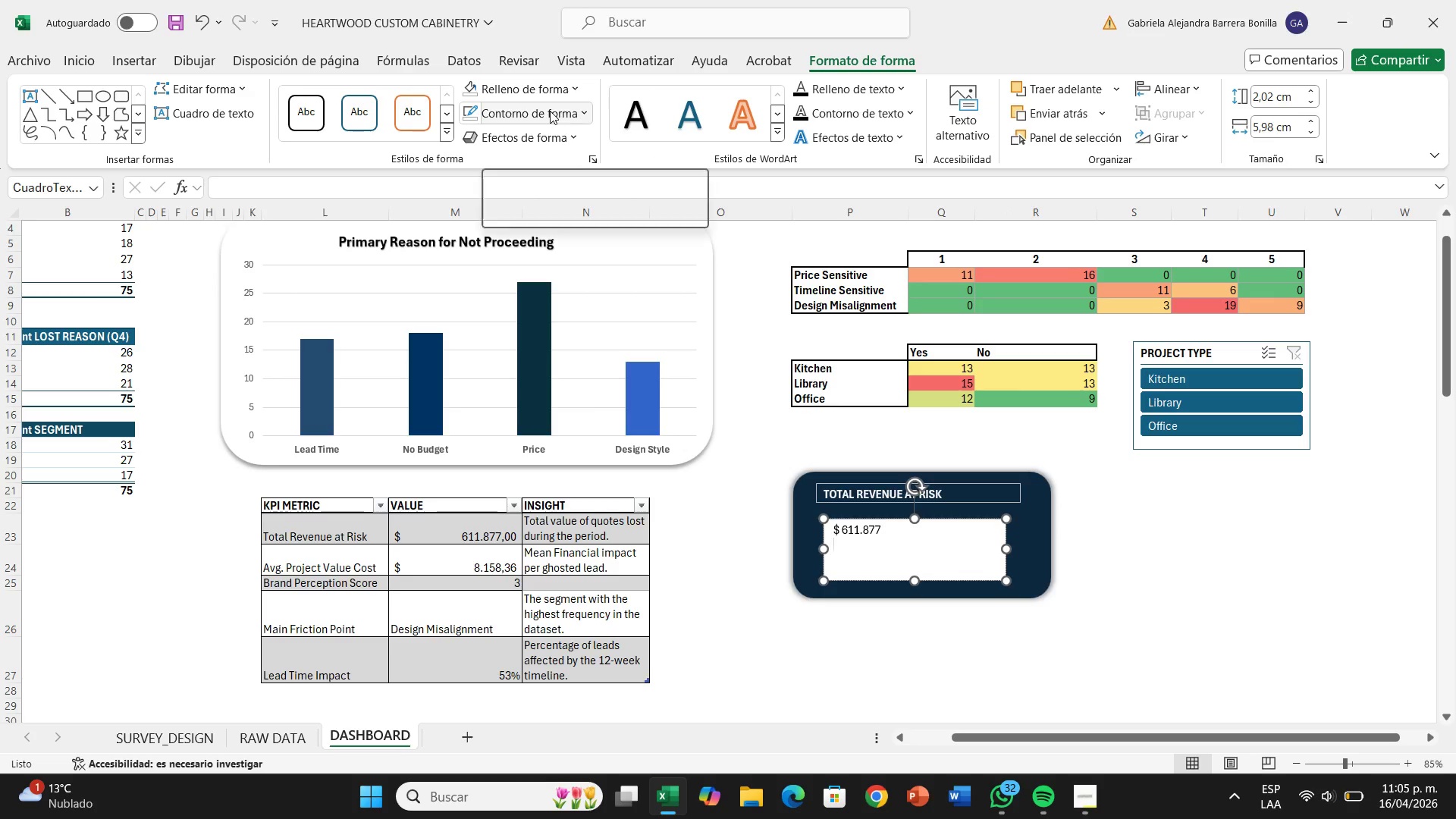 
wait(5.16)
 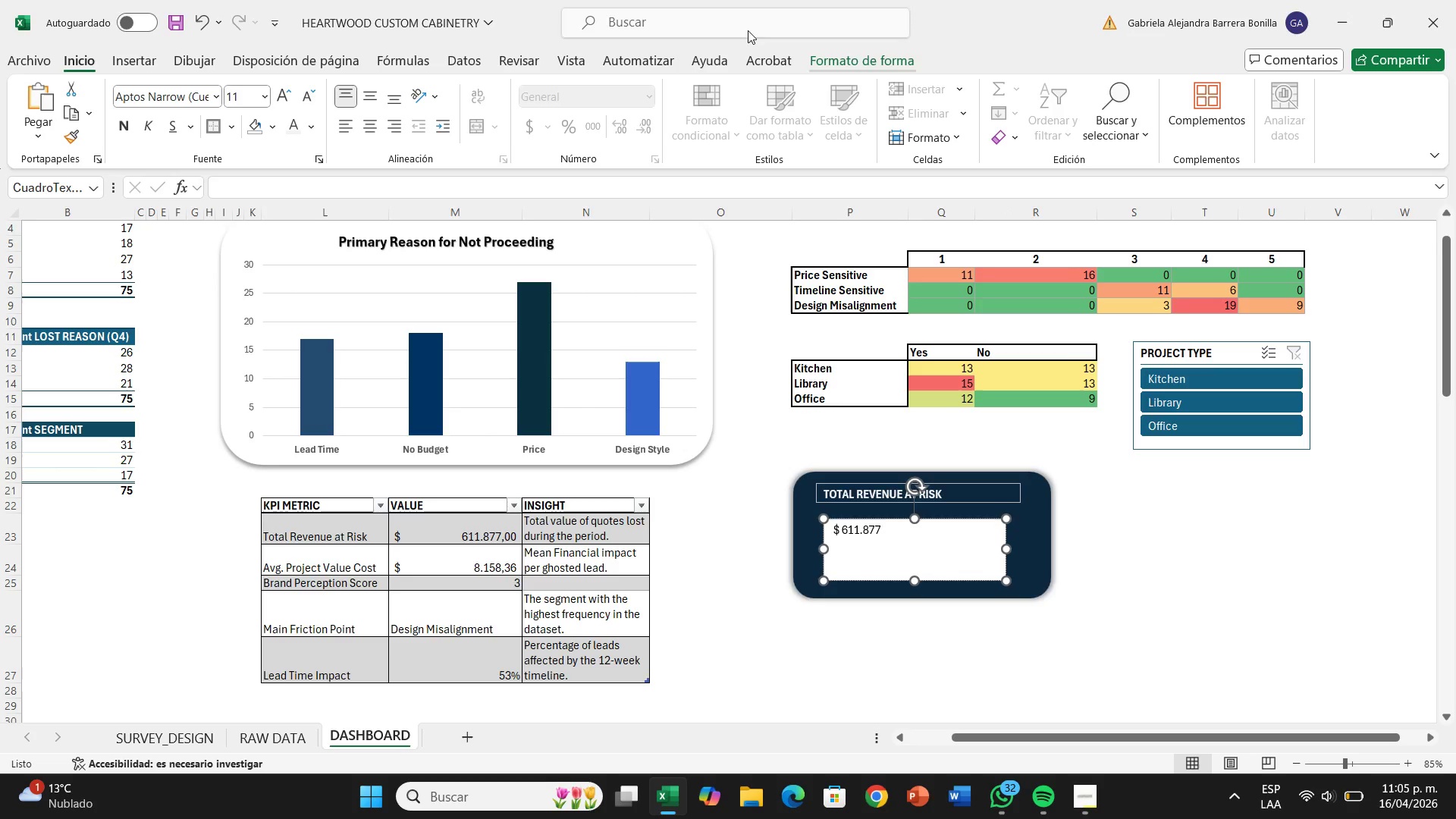 
left_click([555, 94])
 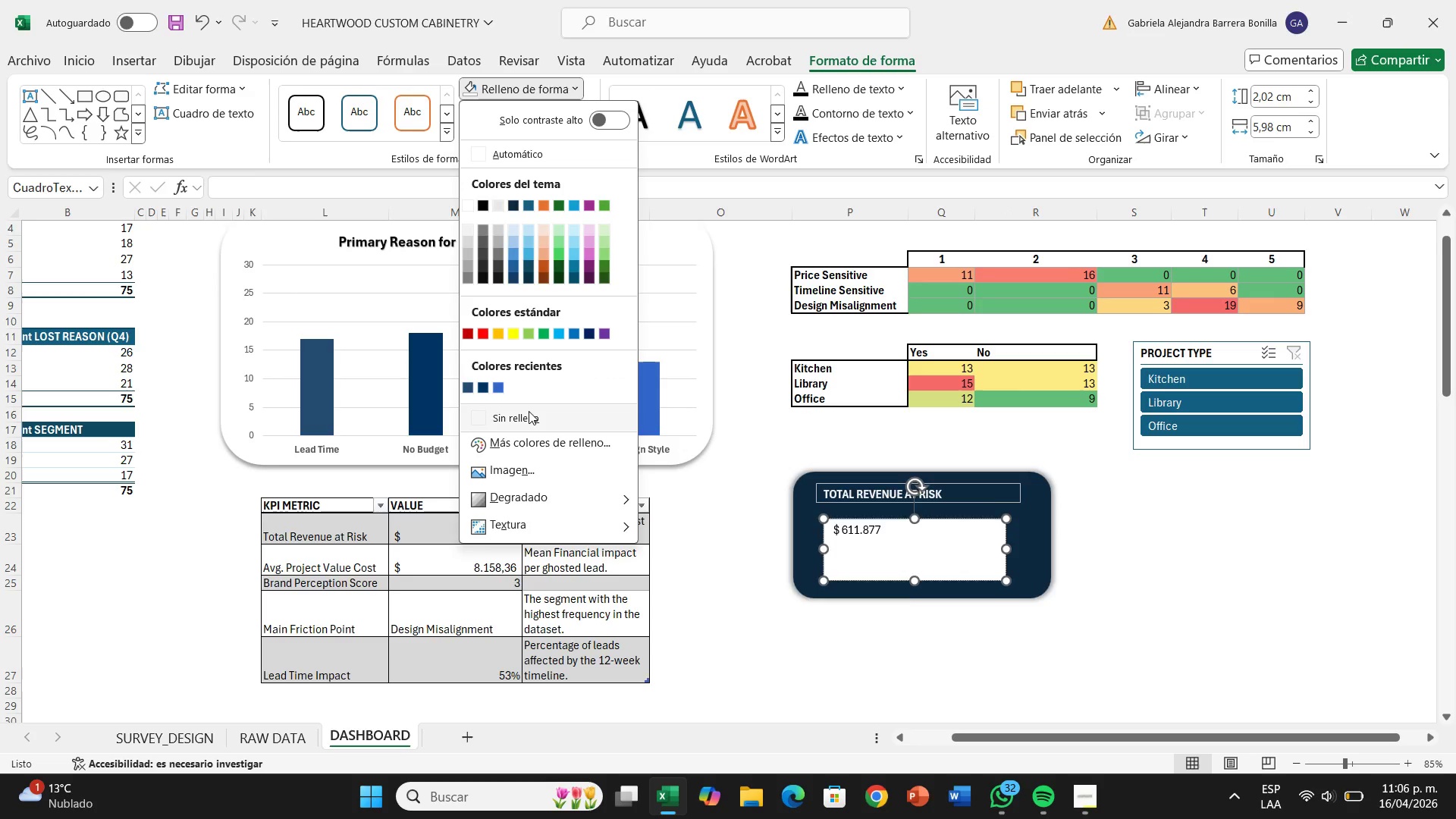 
left_click([529, 411])
 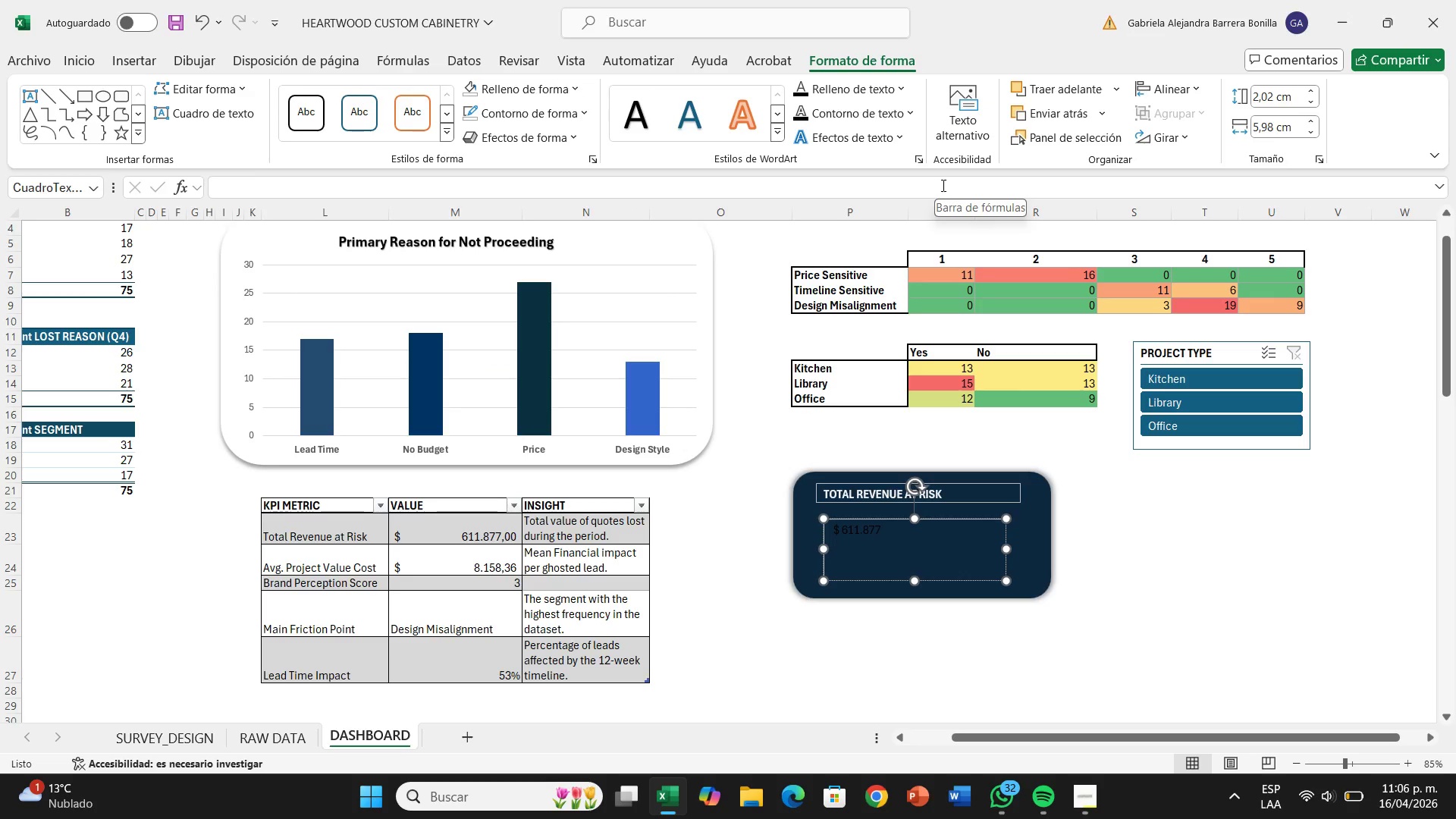 
wait(8.12)
 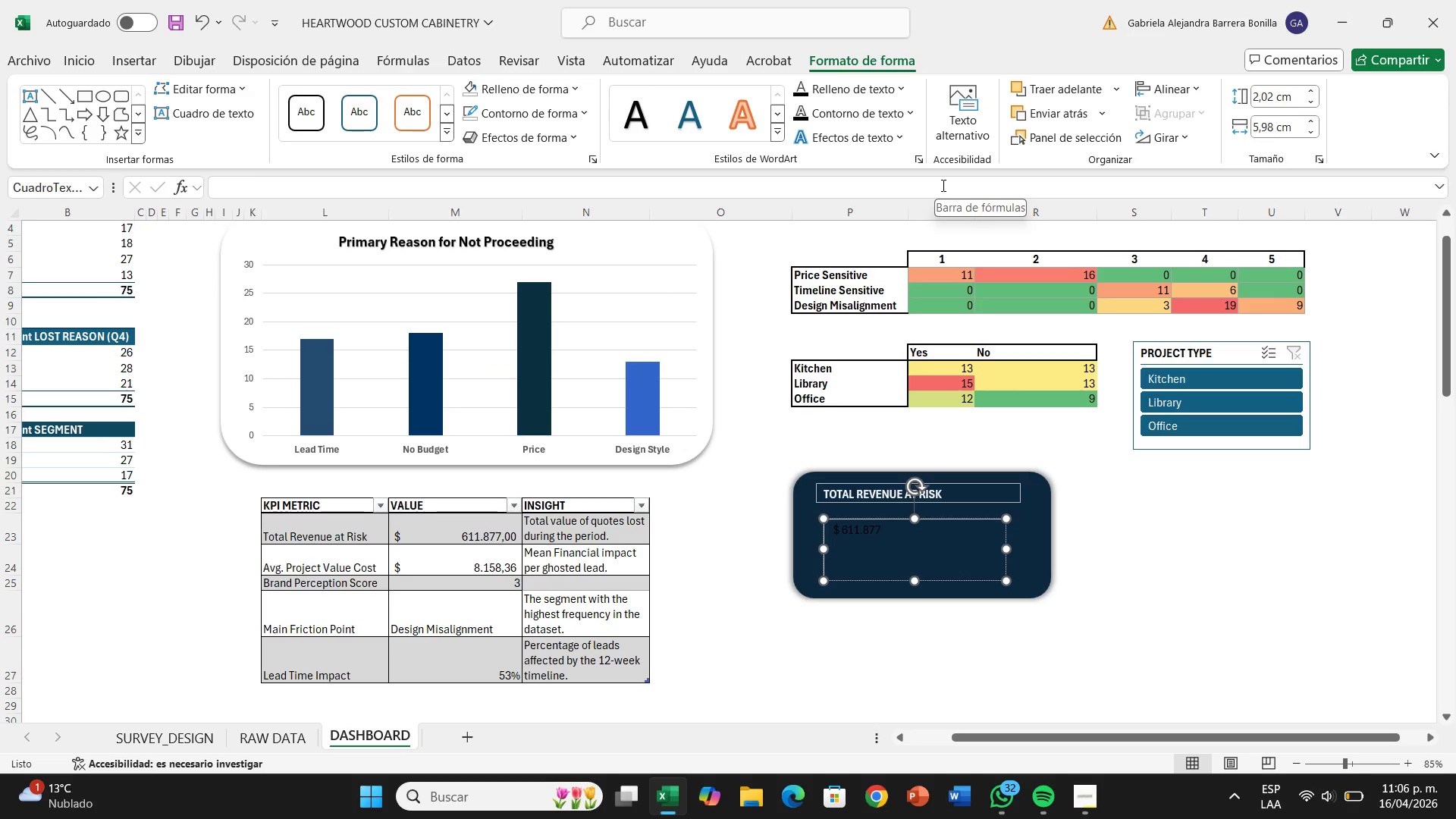 
mouse_move([570, 112])
 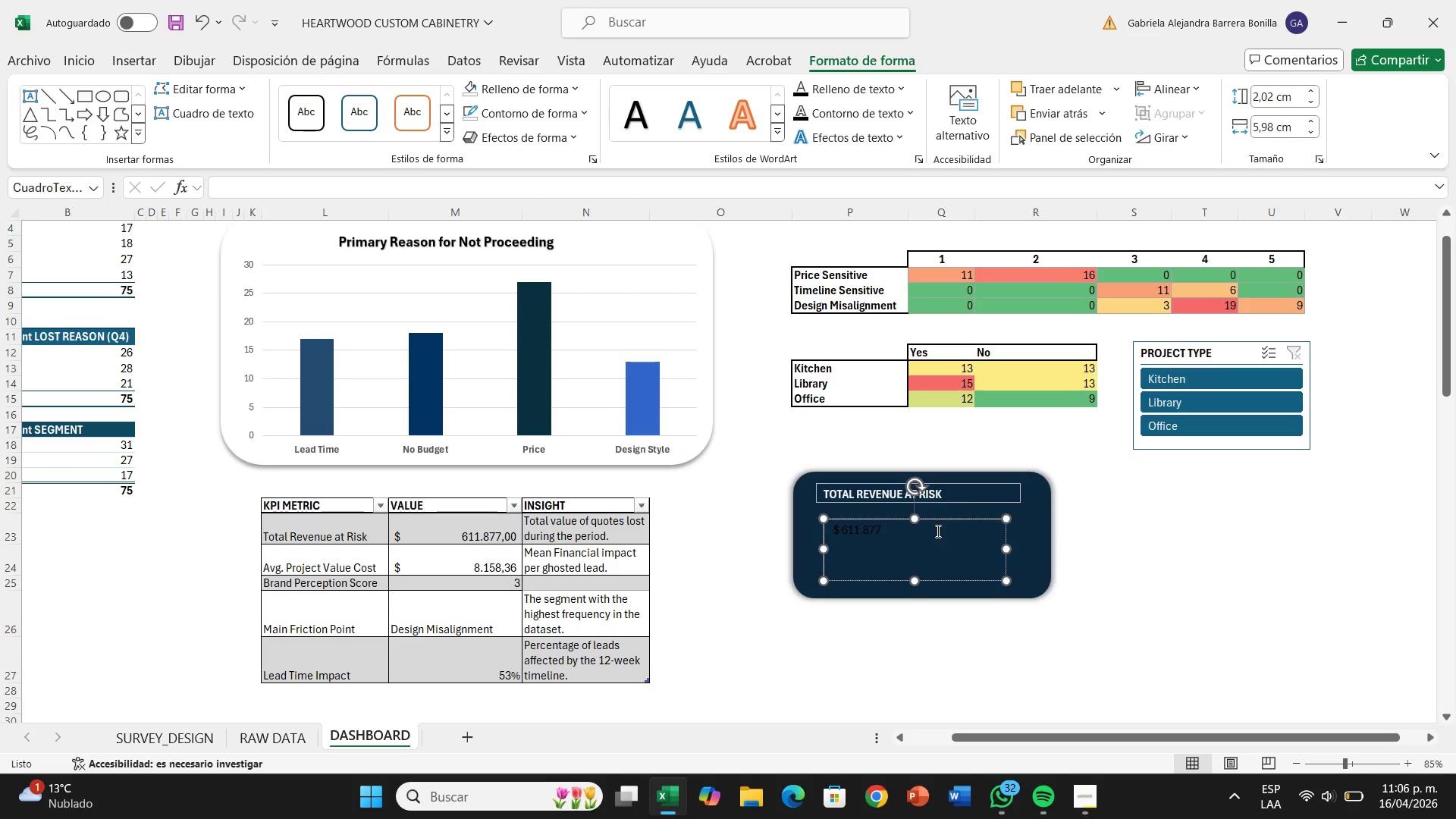 
wait(5.8)
 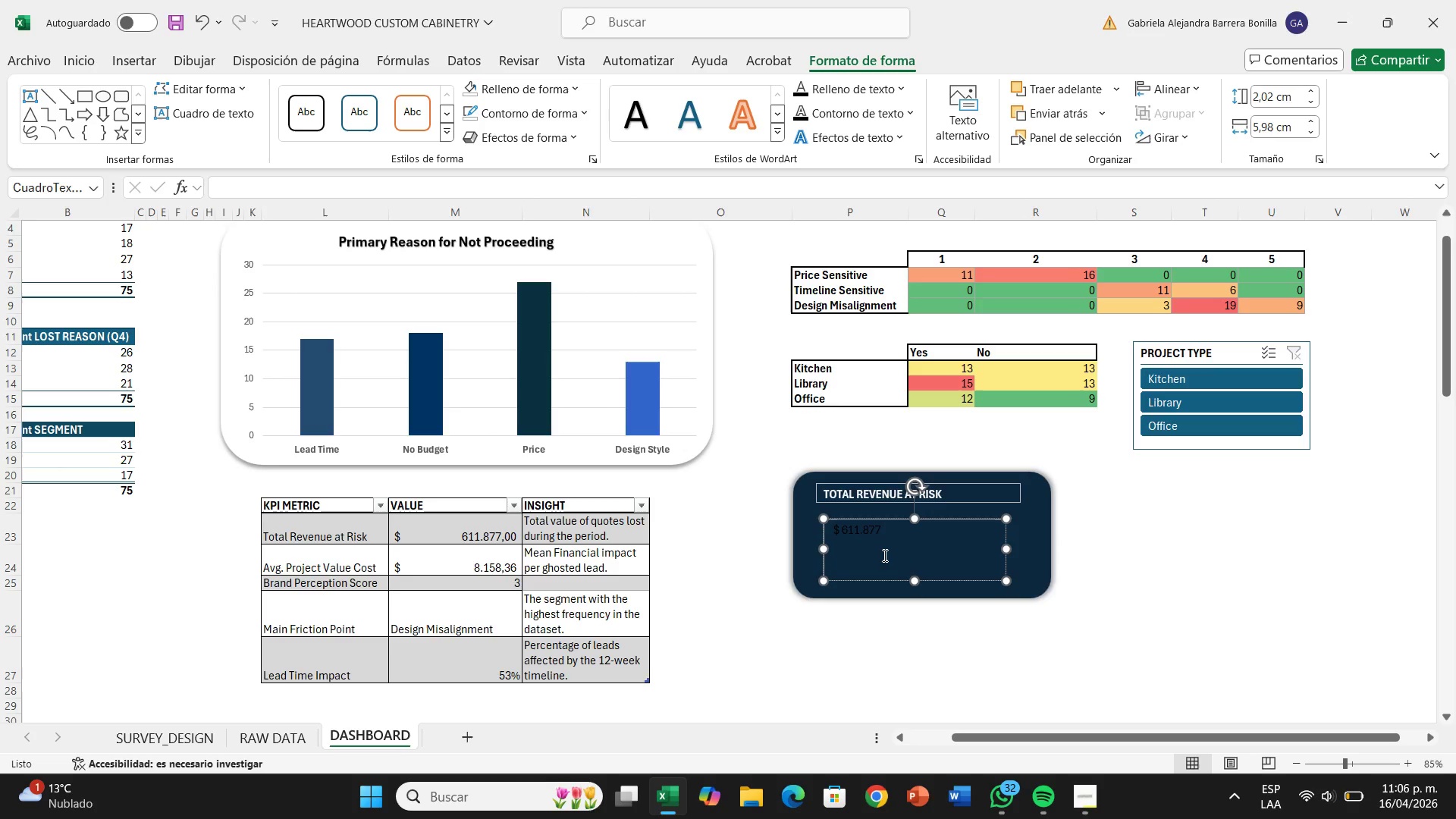 
left_click_drag(start_coordinate=[888, 529], to_coordinate=[738, 516])
 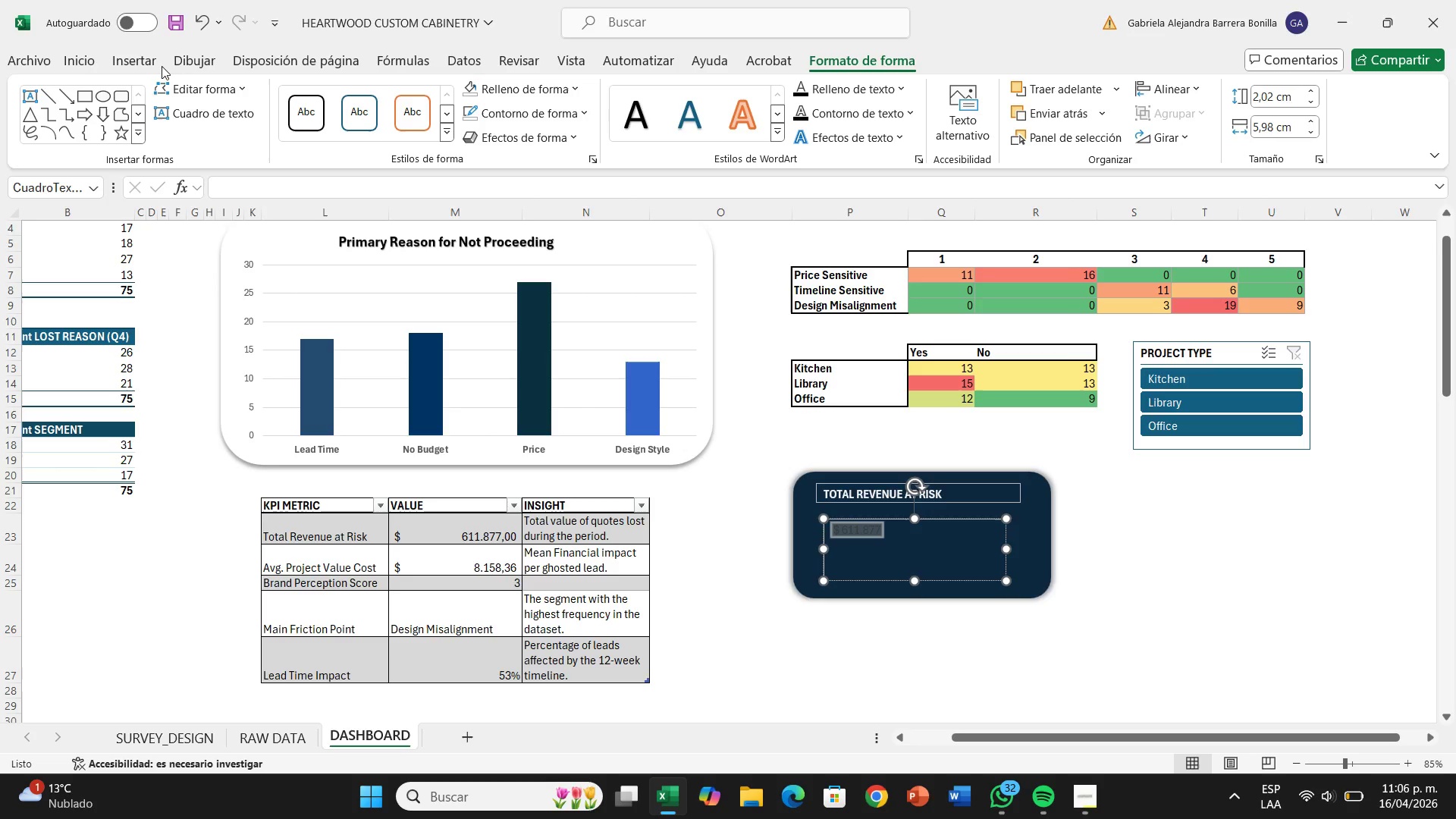 
left_click([88, 66])
 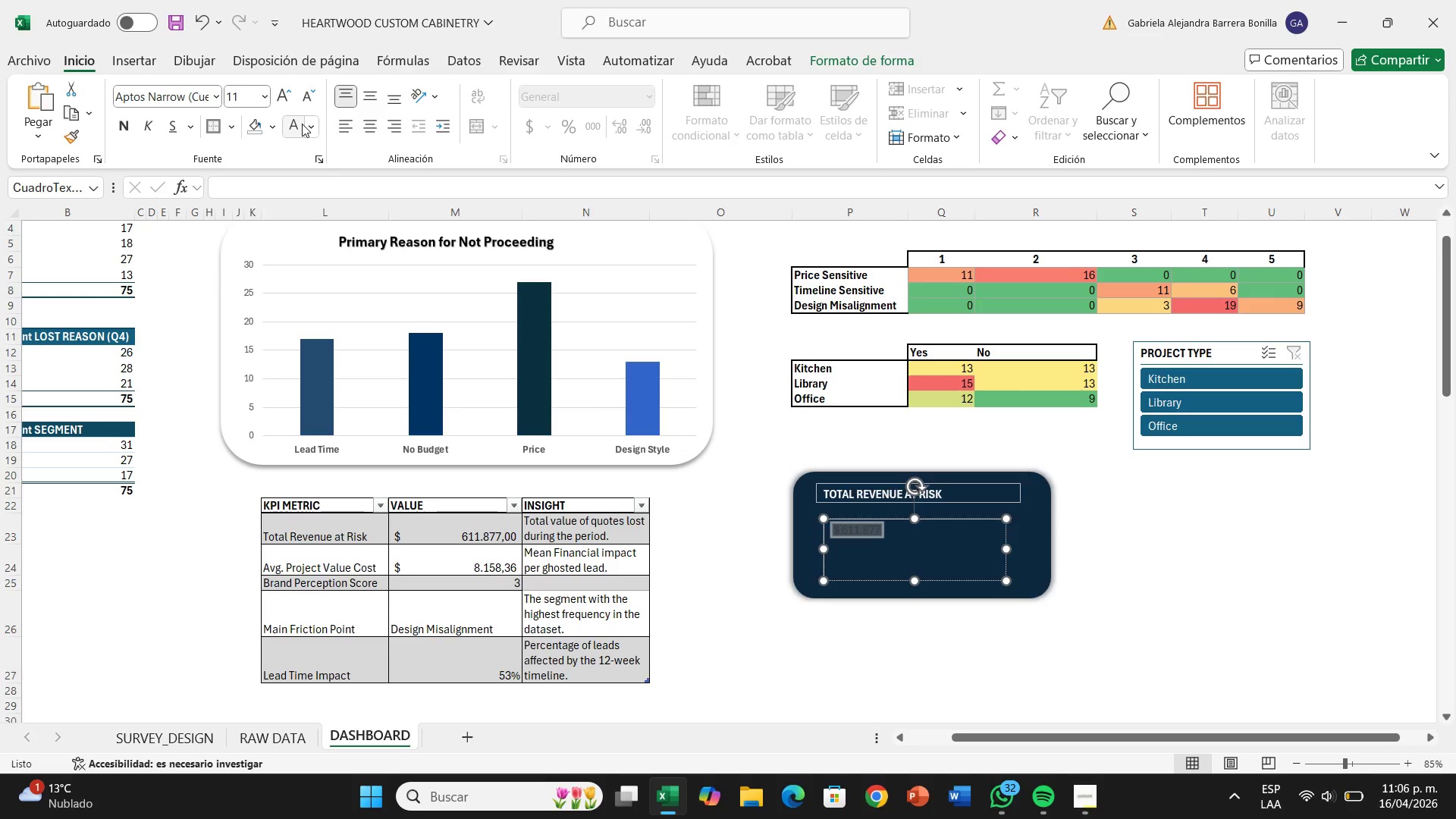 
left_click([302, 124])
 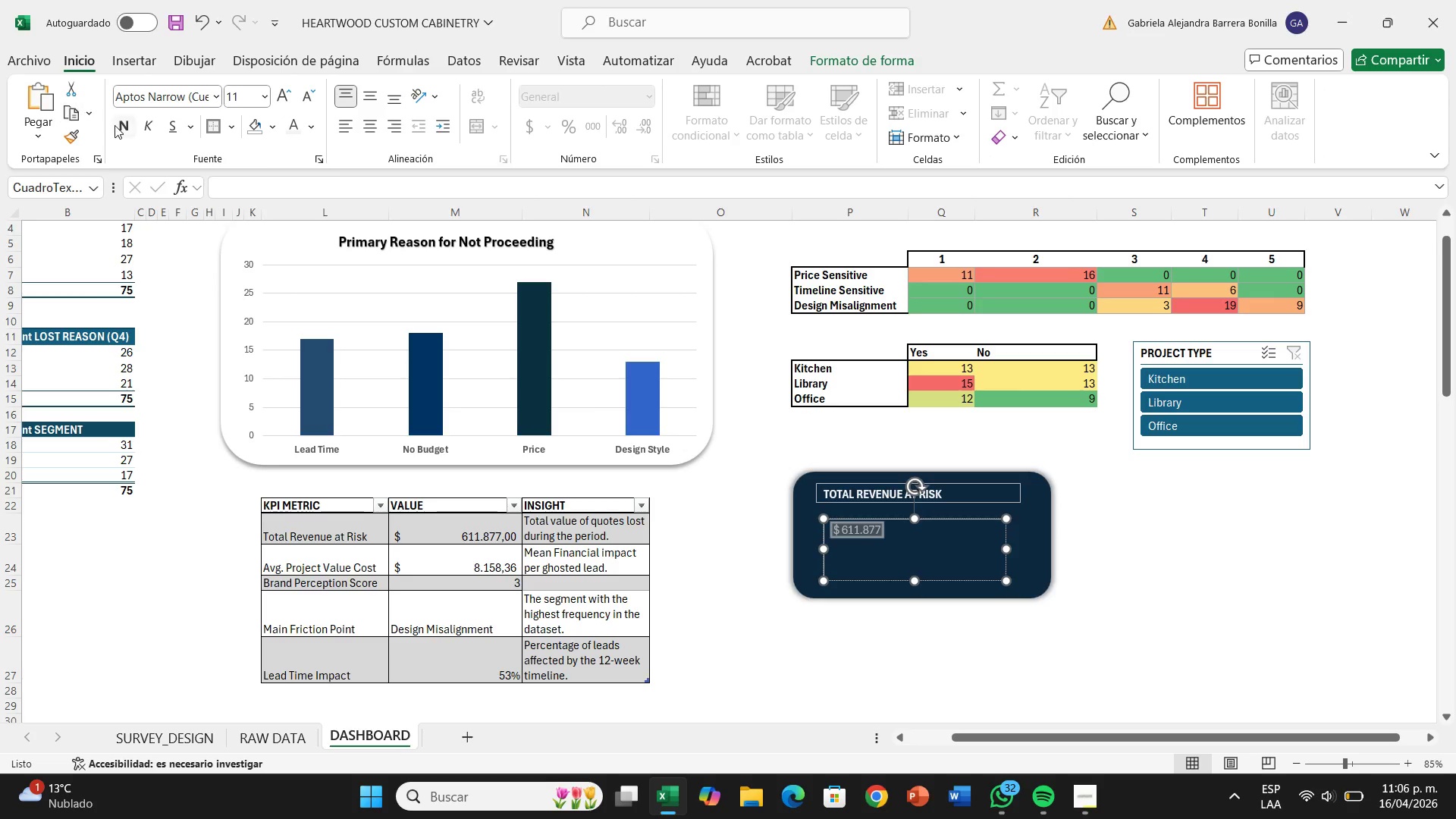 
left_click([115, 124])
 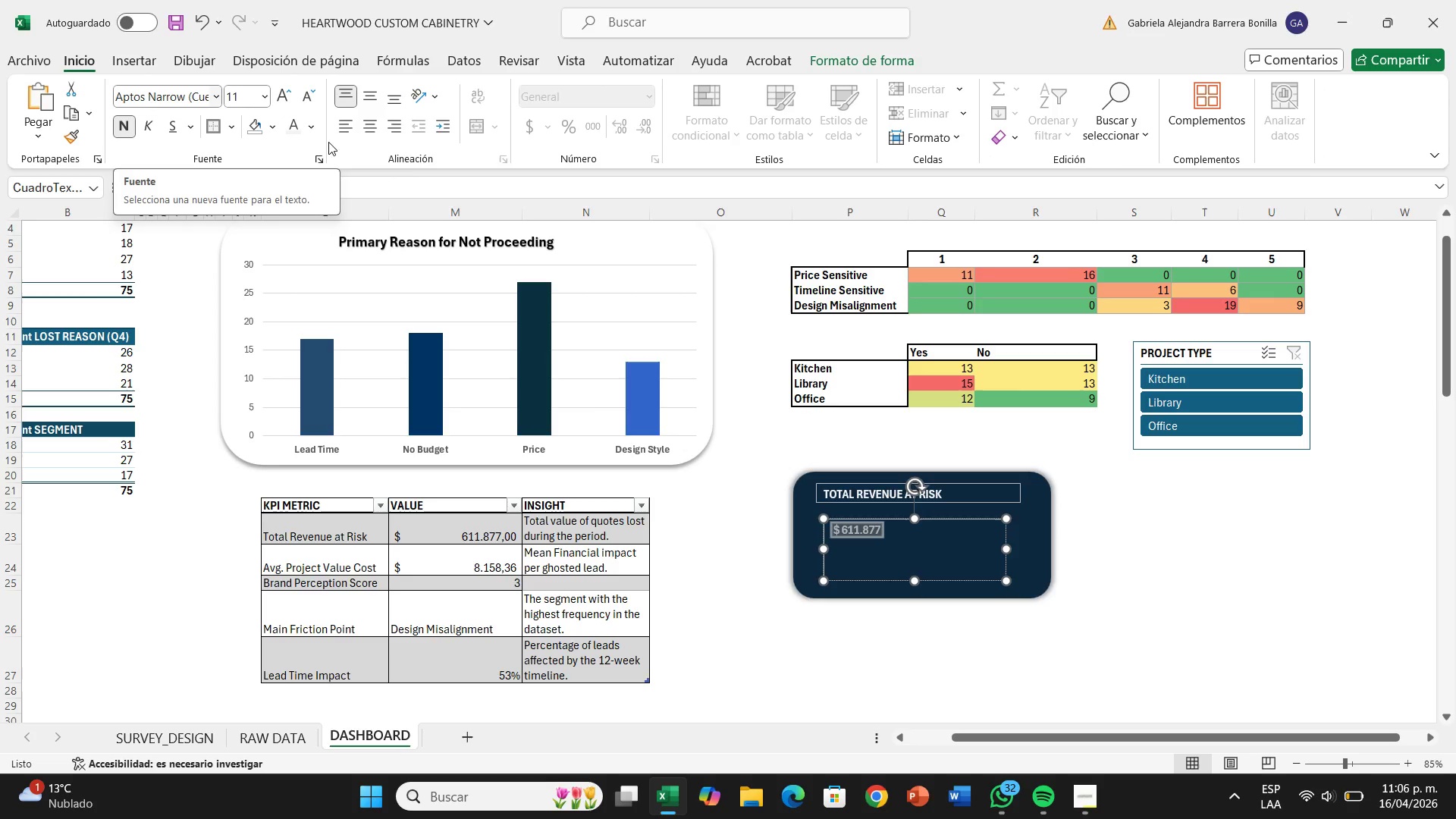 
wait(6.24)
 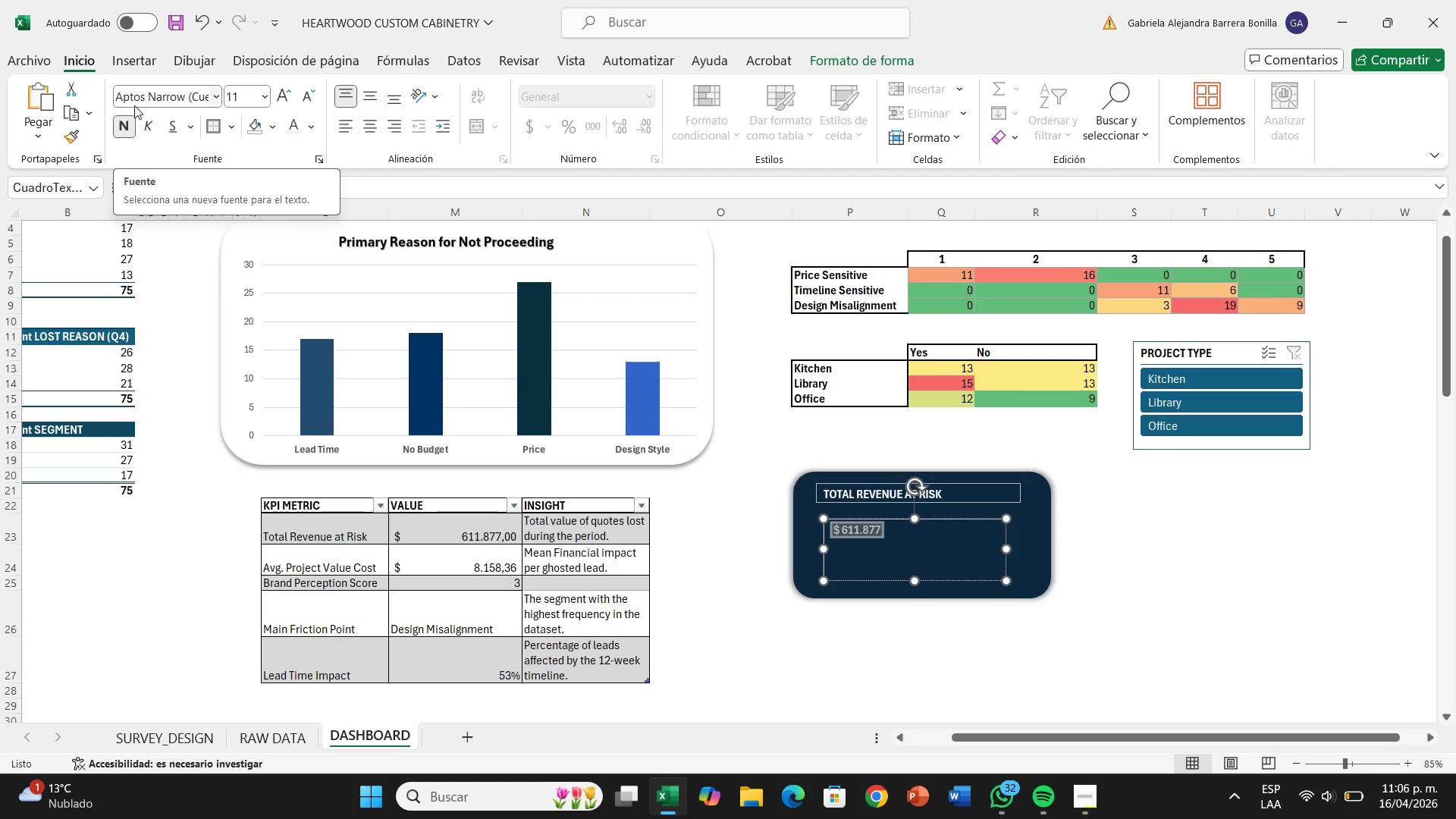 
left_click([606, 529])
 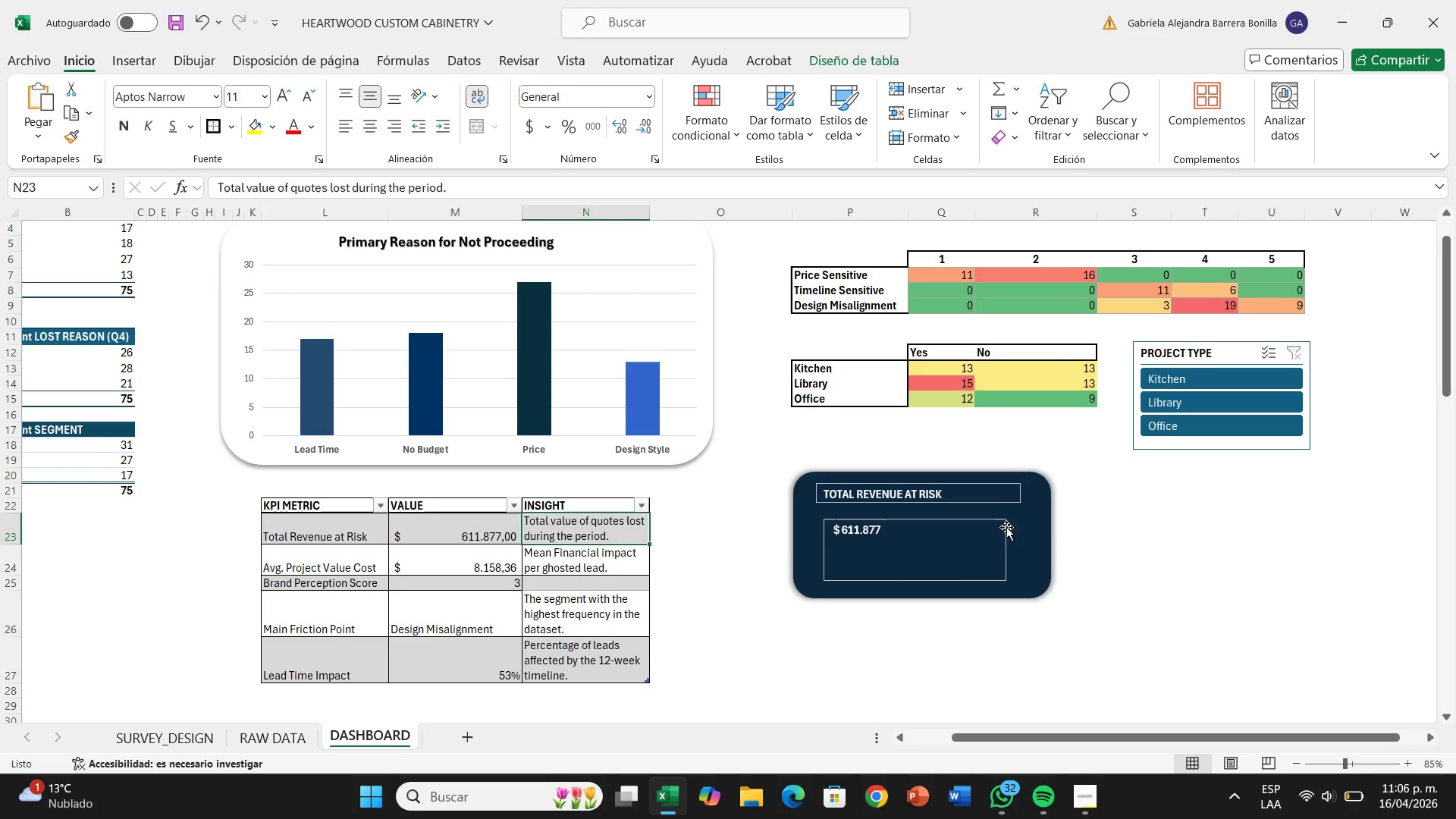 
left_click([1004, 540])
 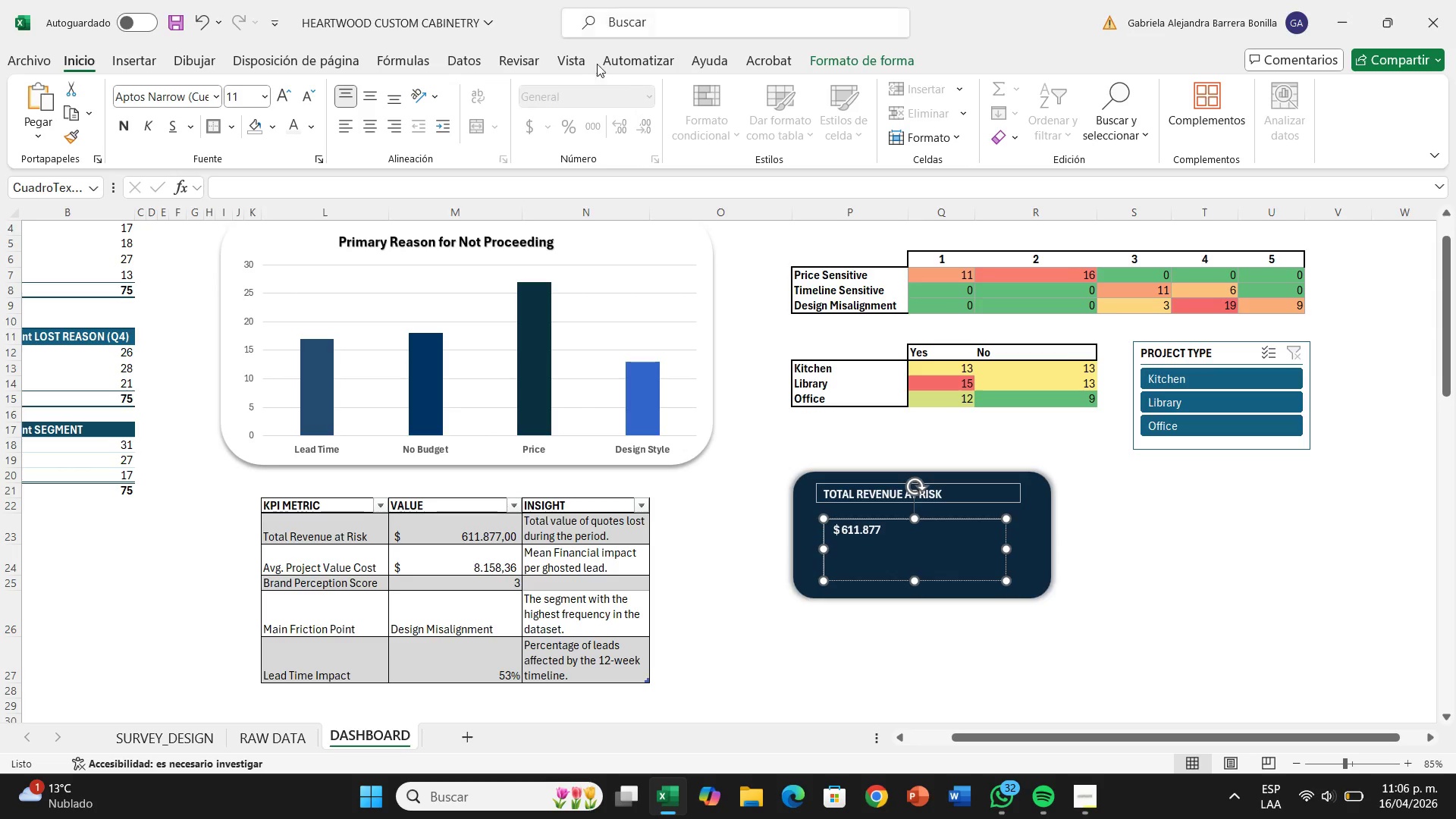 
wait(5.42)
 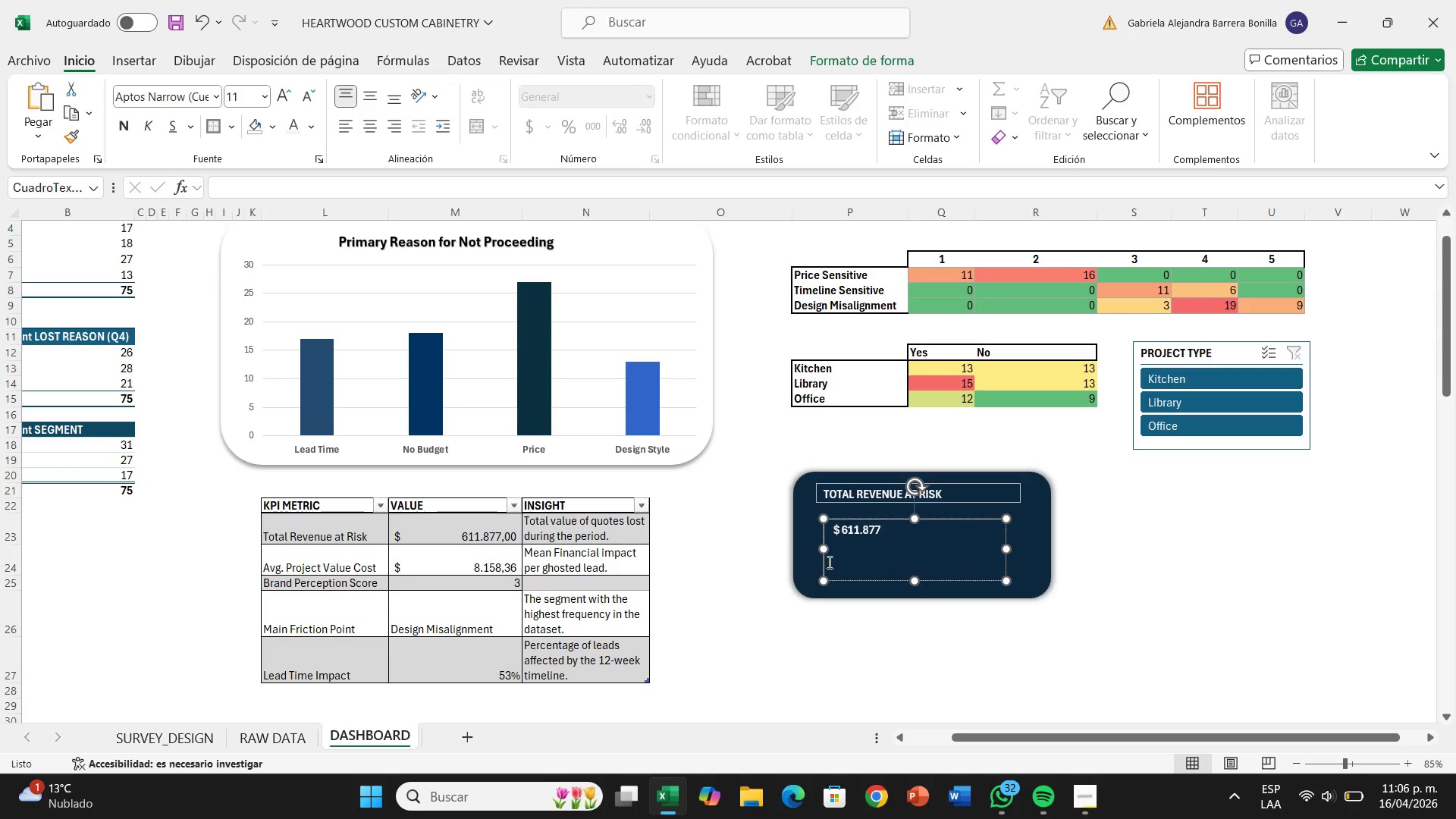 
left_click_drag(start_coordinate=[886, 533], to_coordinate=[801, 526])
 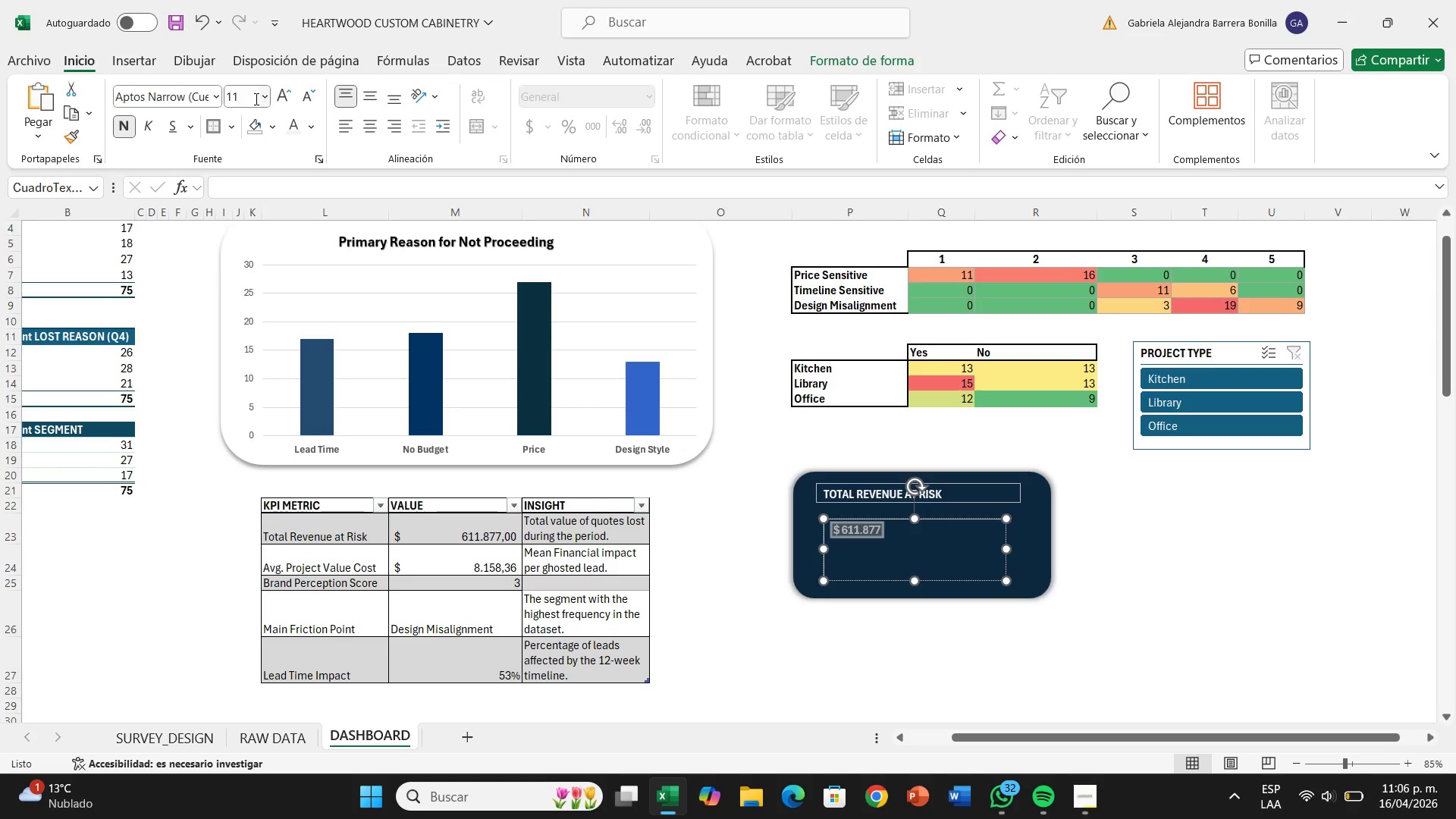 
left_click([262, 100])
 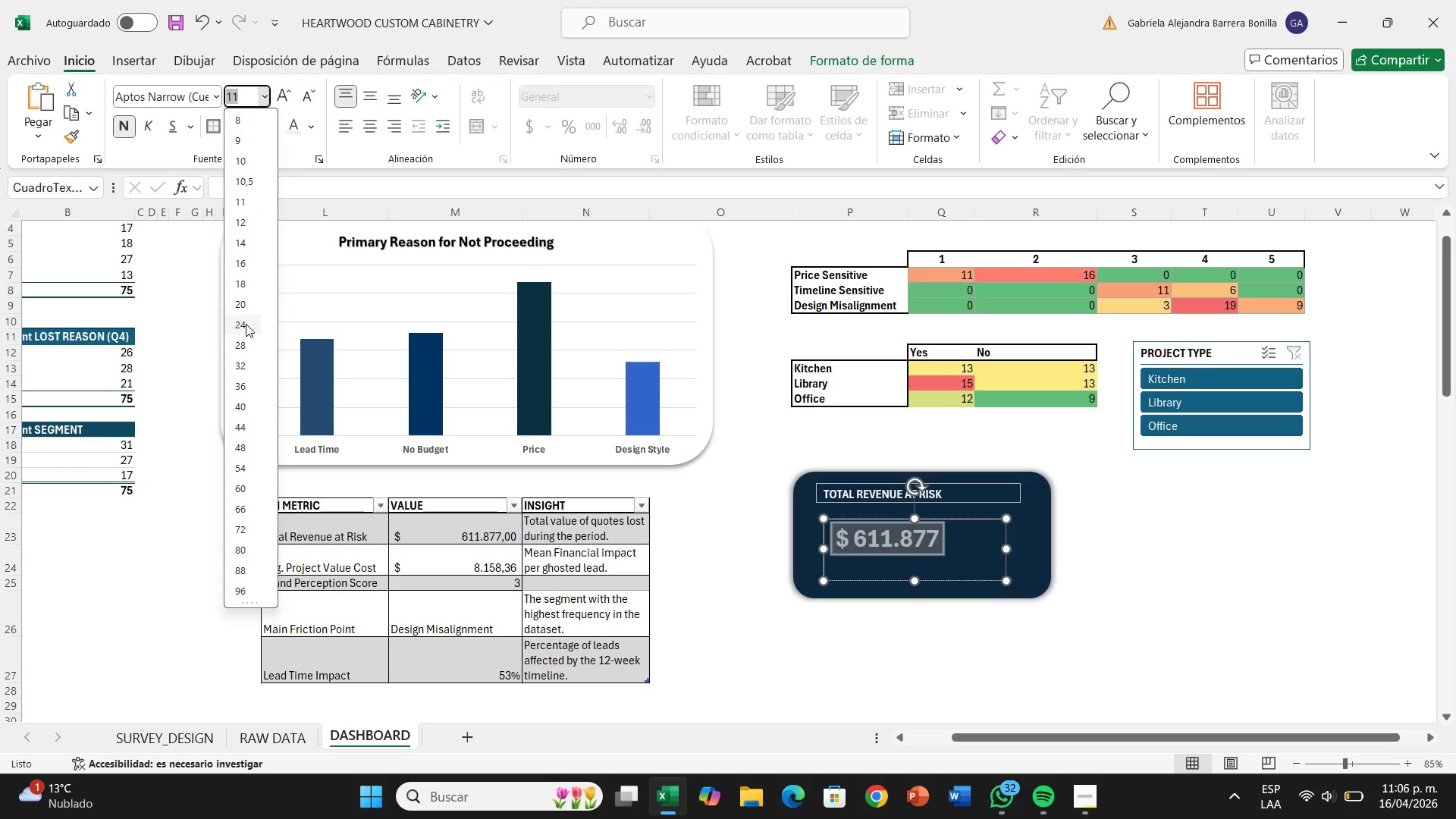 
left_click([246, 324])
 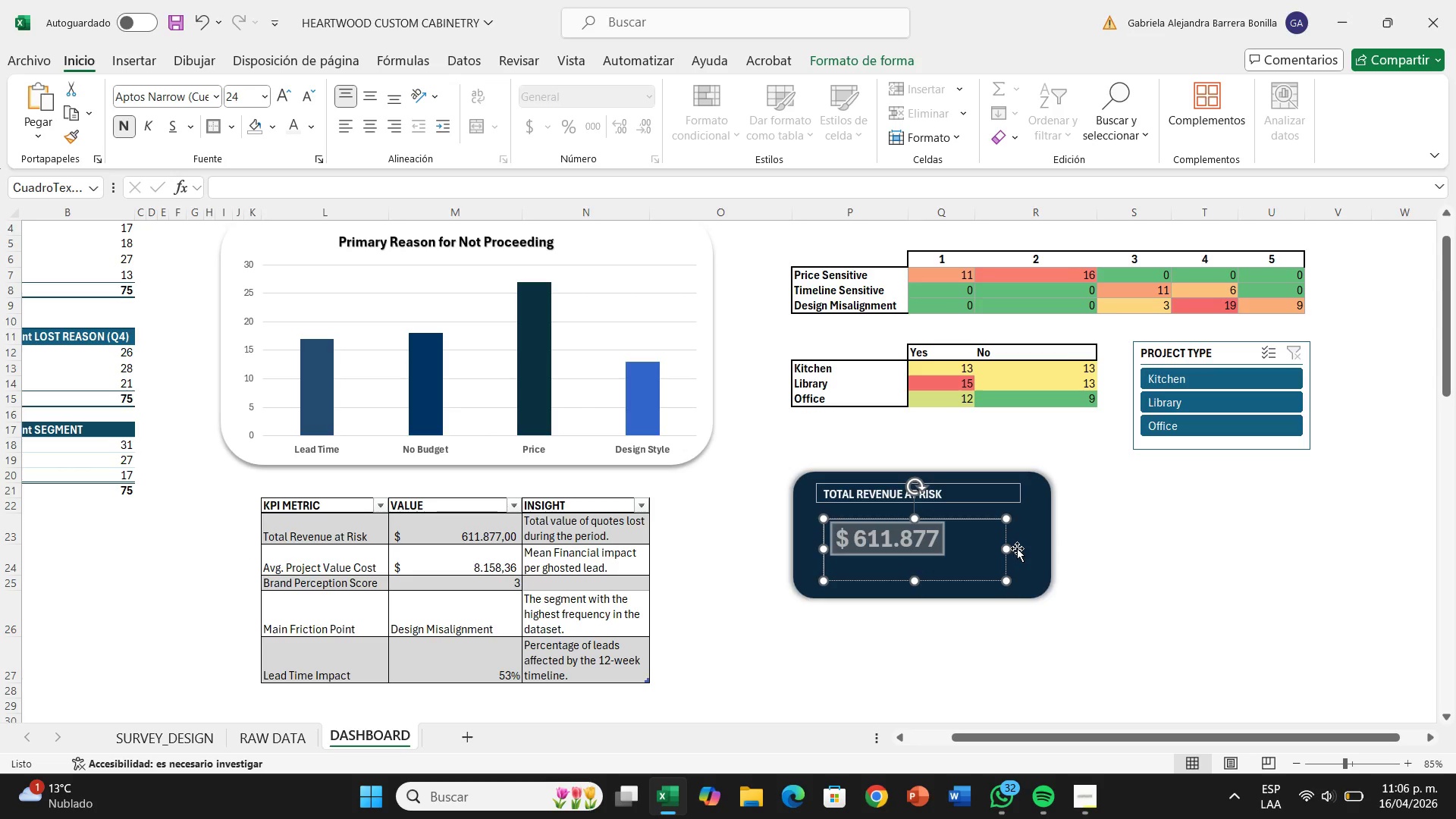 
left_click([1017, 548])
 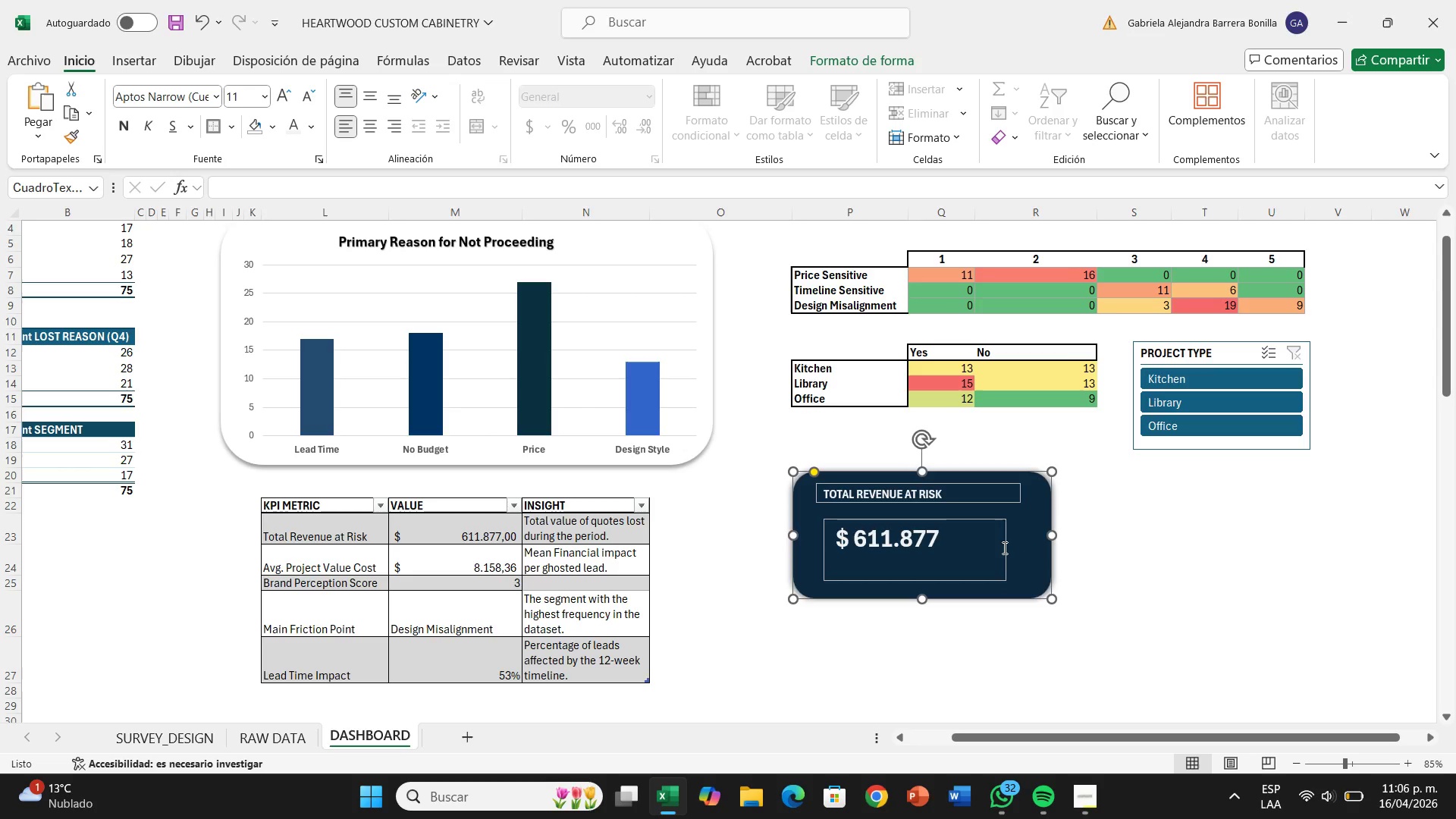 
left_click([1003, 548])
 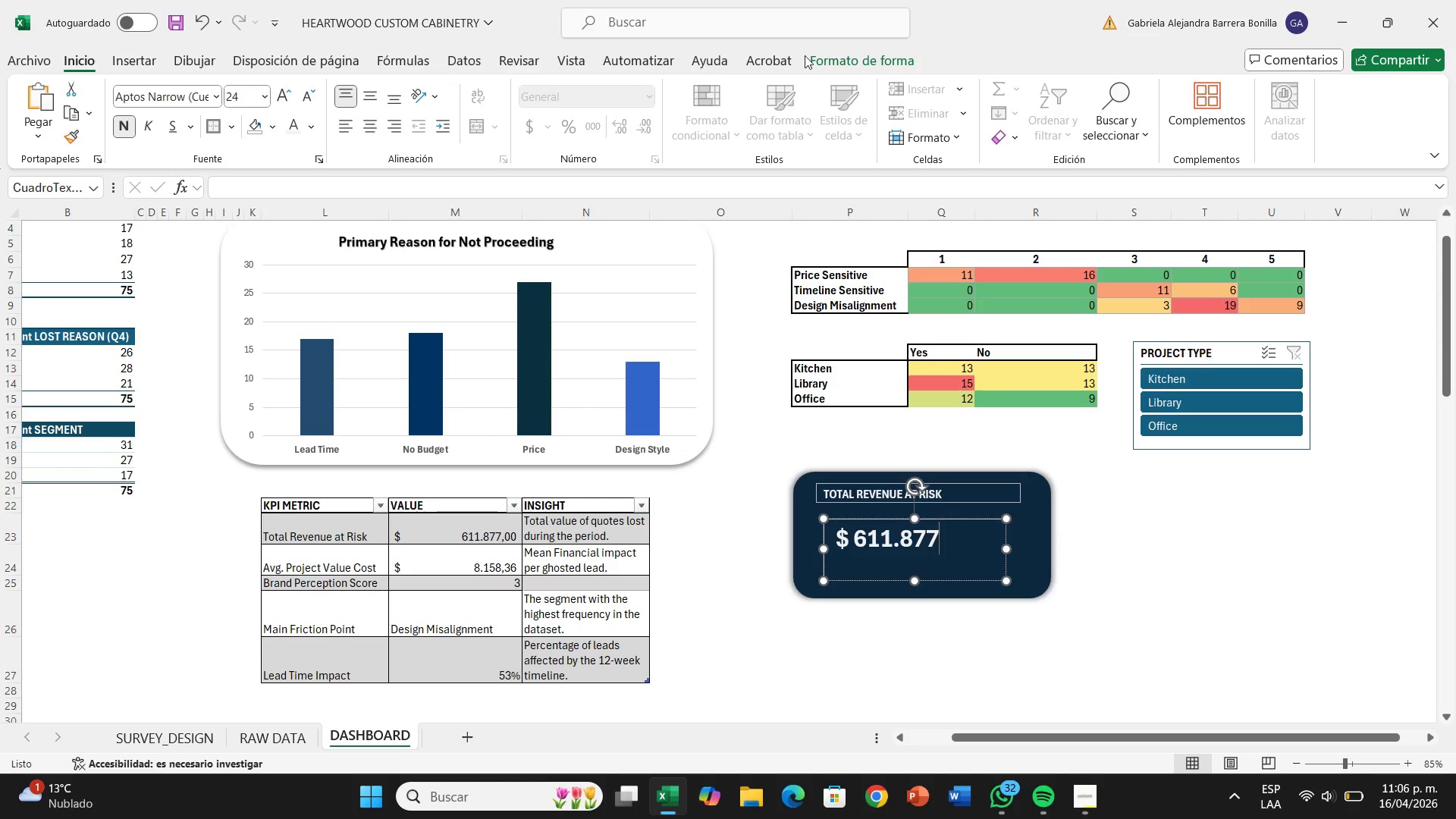 
left_click([816, 55])
 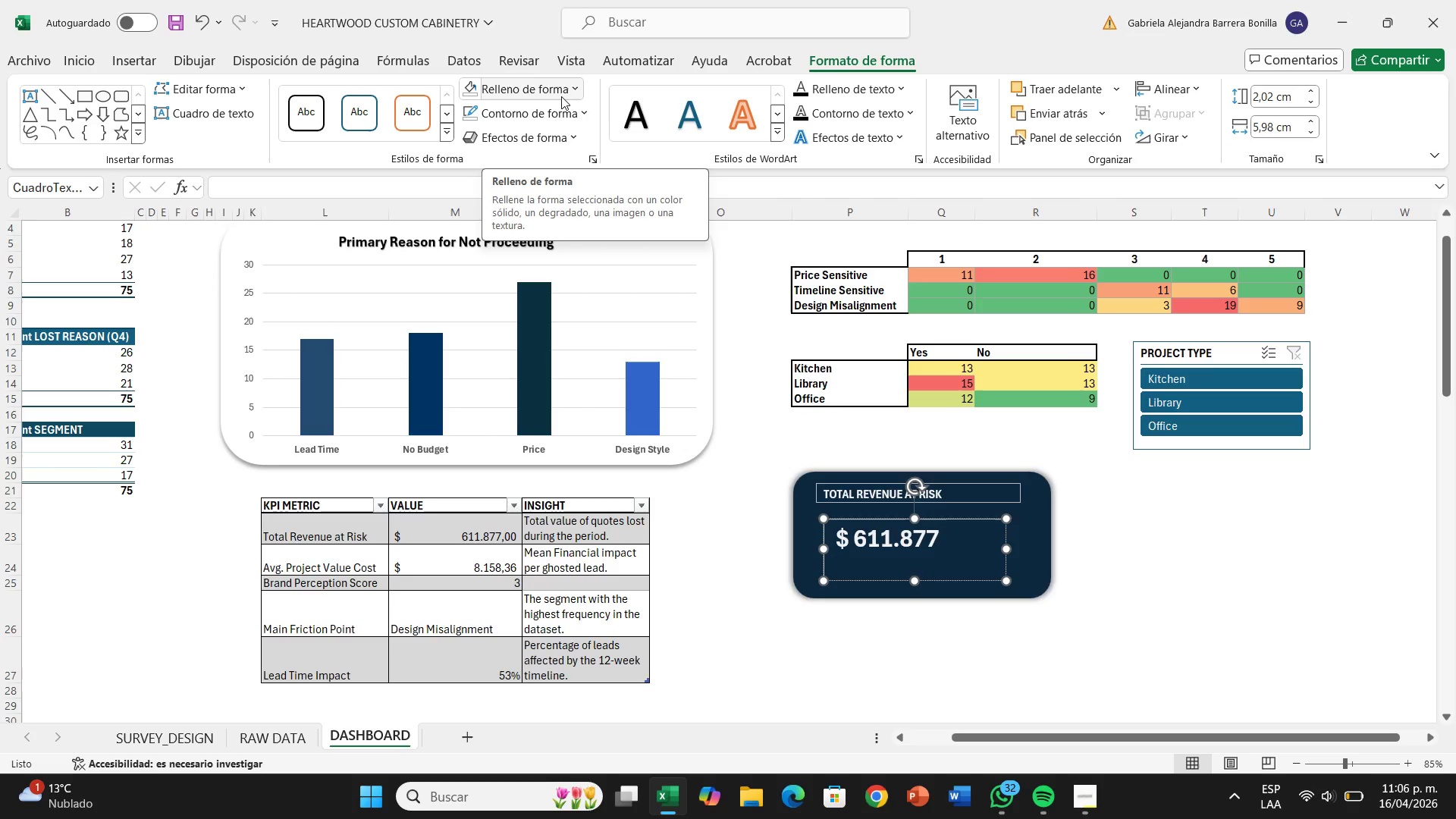 
wait(6.3)
 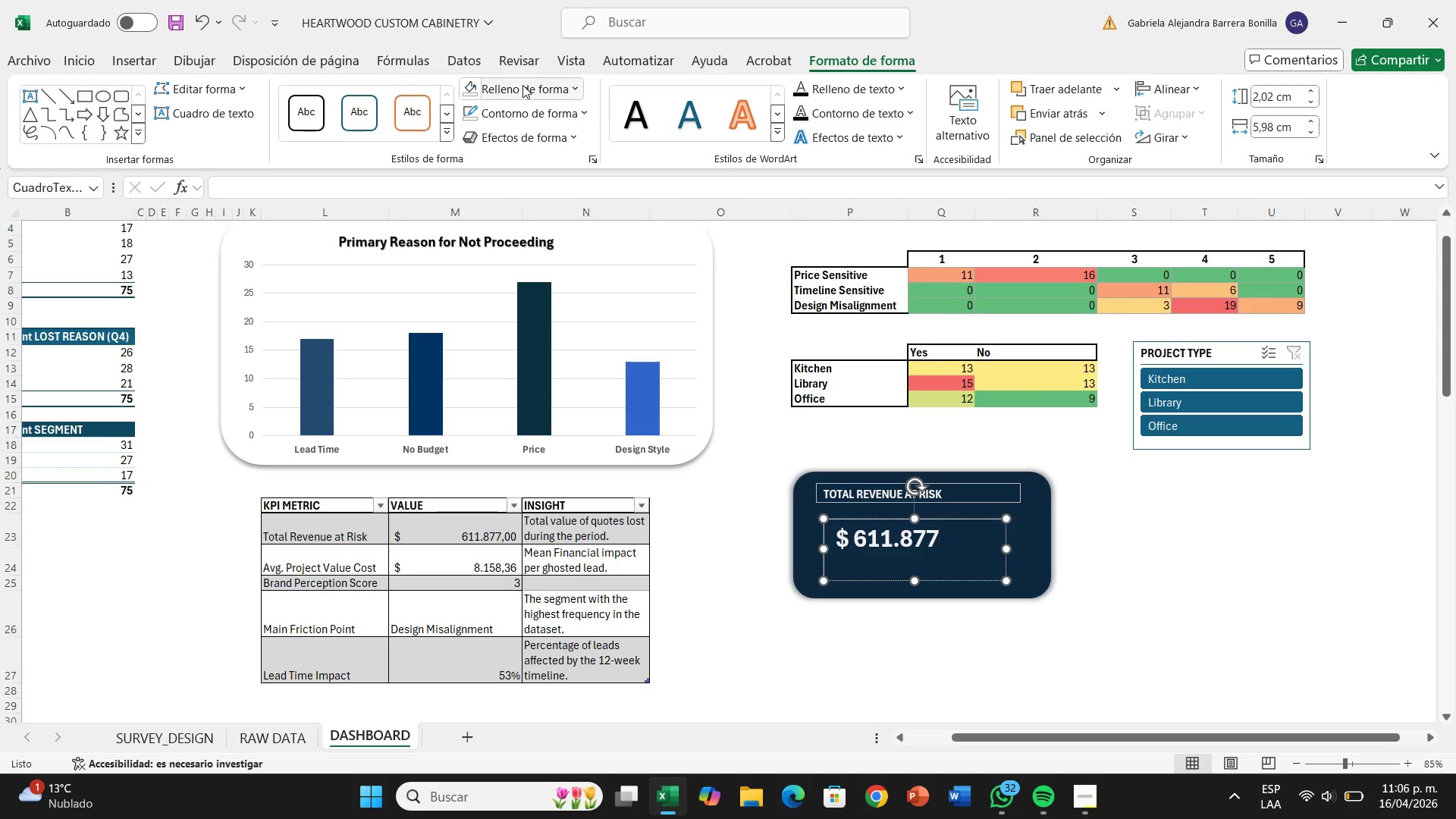 
left_click([560, 108])
 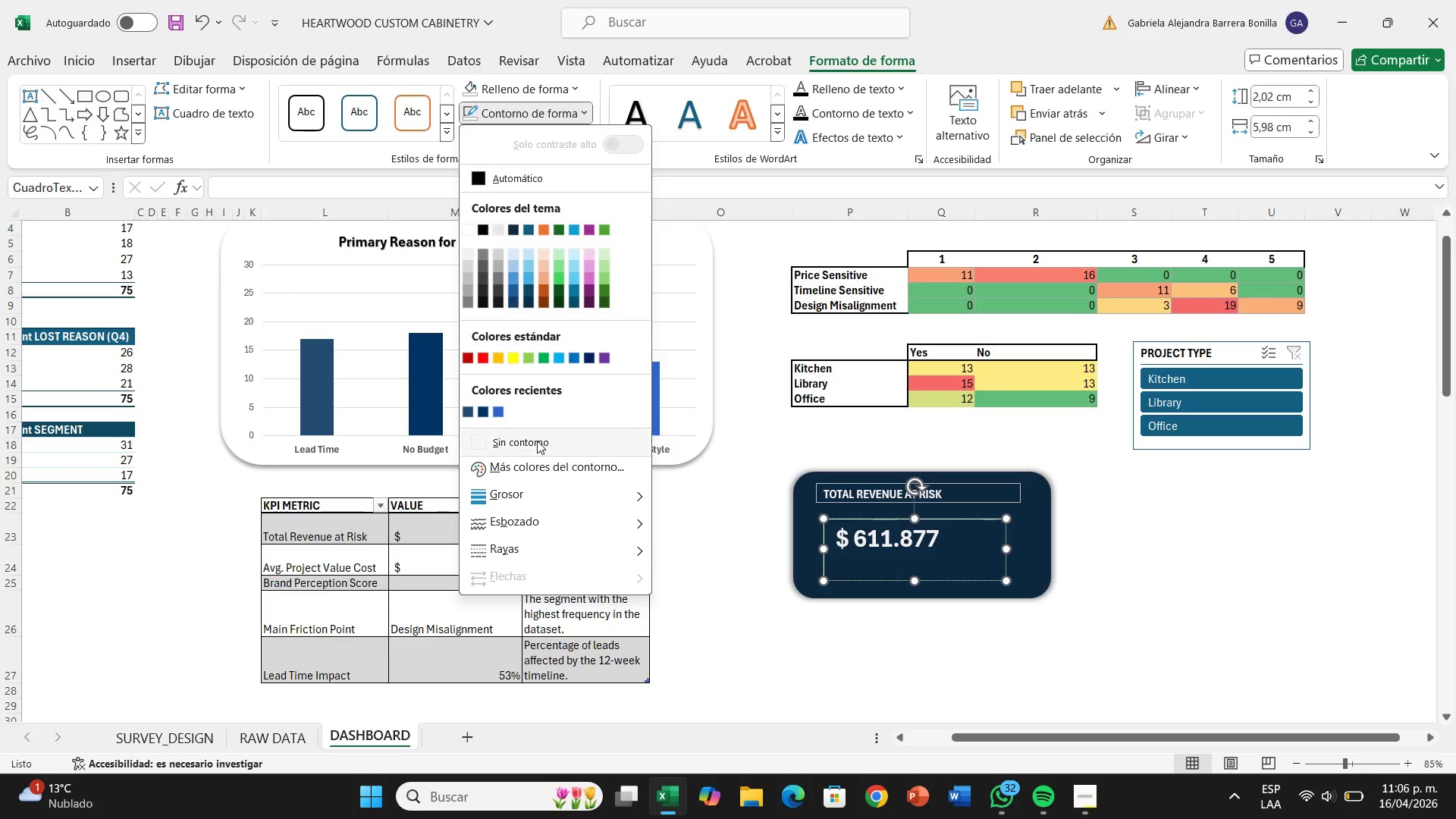 
left_click([537, 441])
 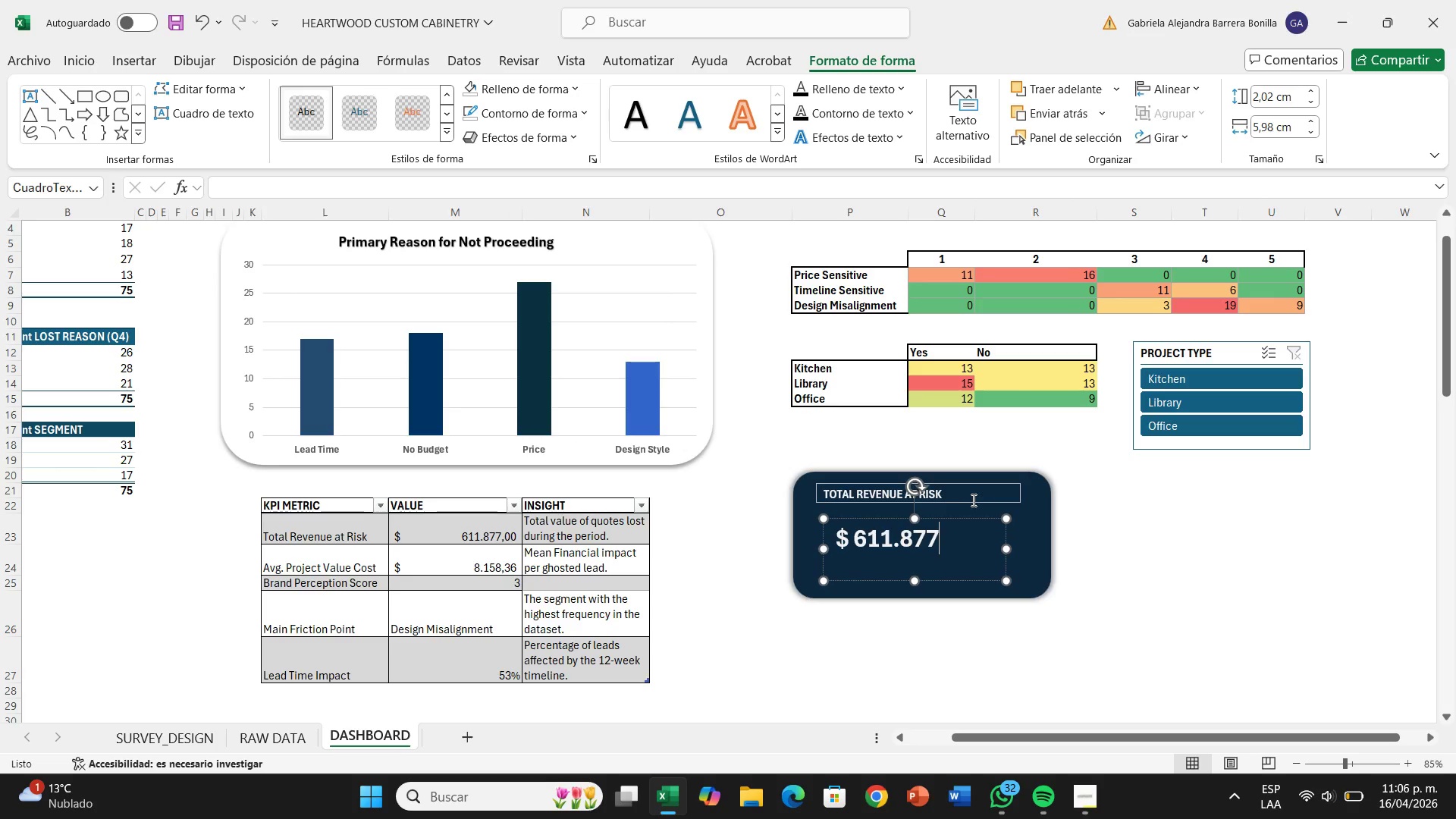 
left_click([974, 499])
 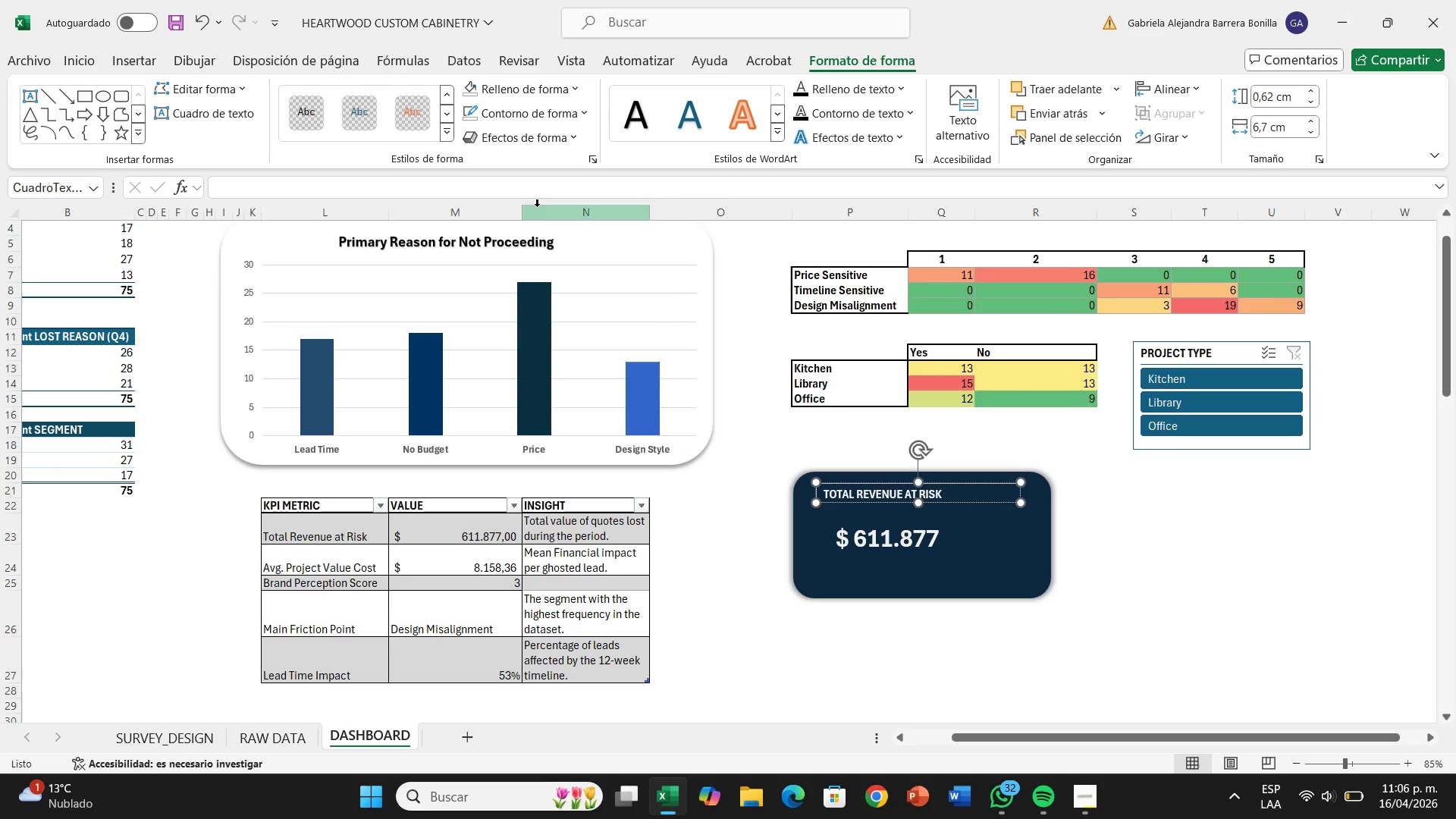 
left_click([517, 118])
 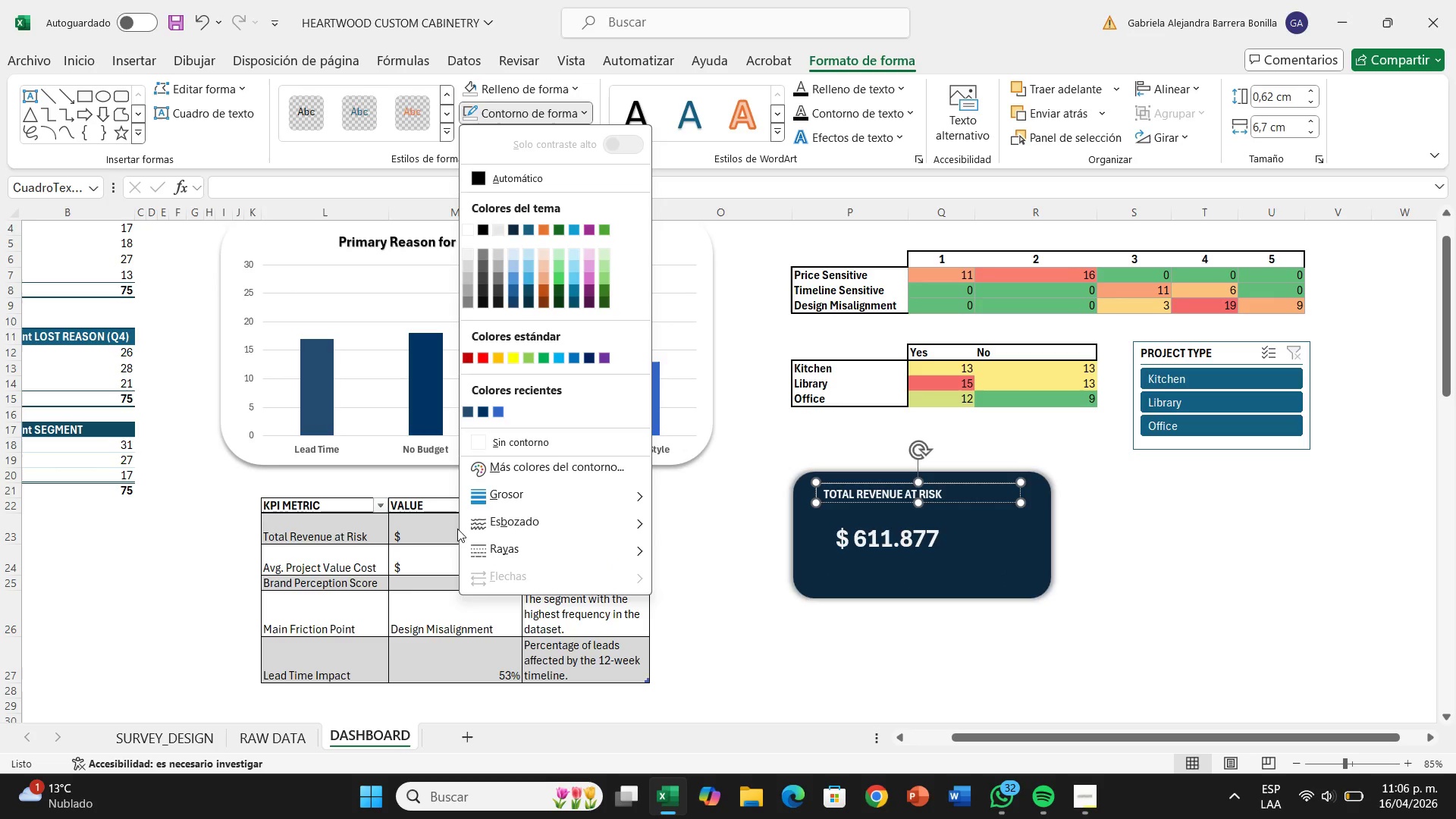 
left_click([509, 436])
 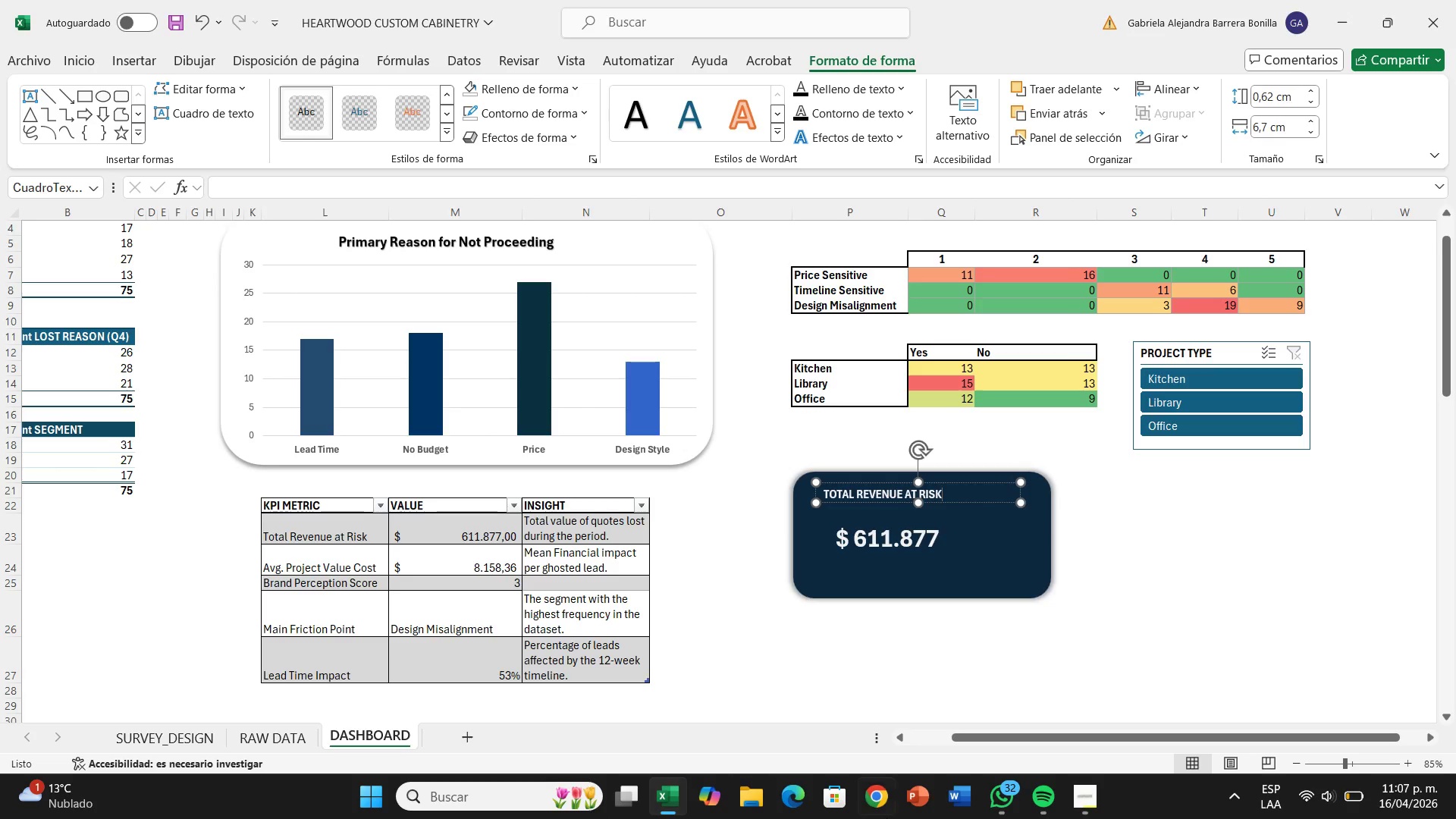 
left_click([887, 818])
 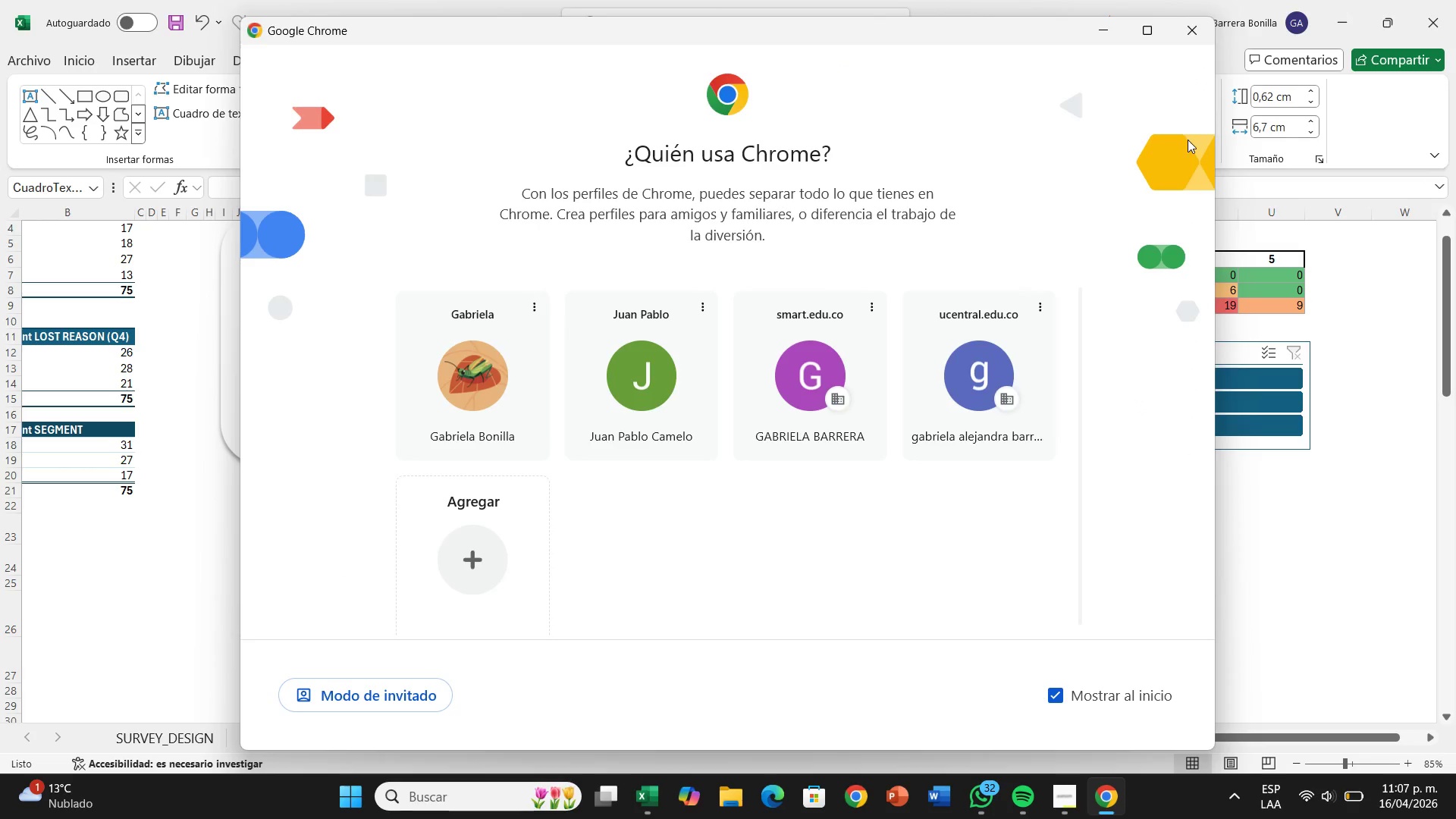 
left_click([1202, 40])
 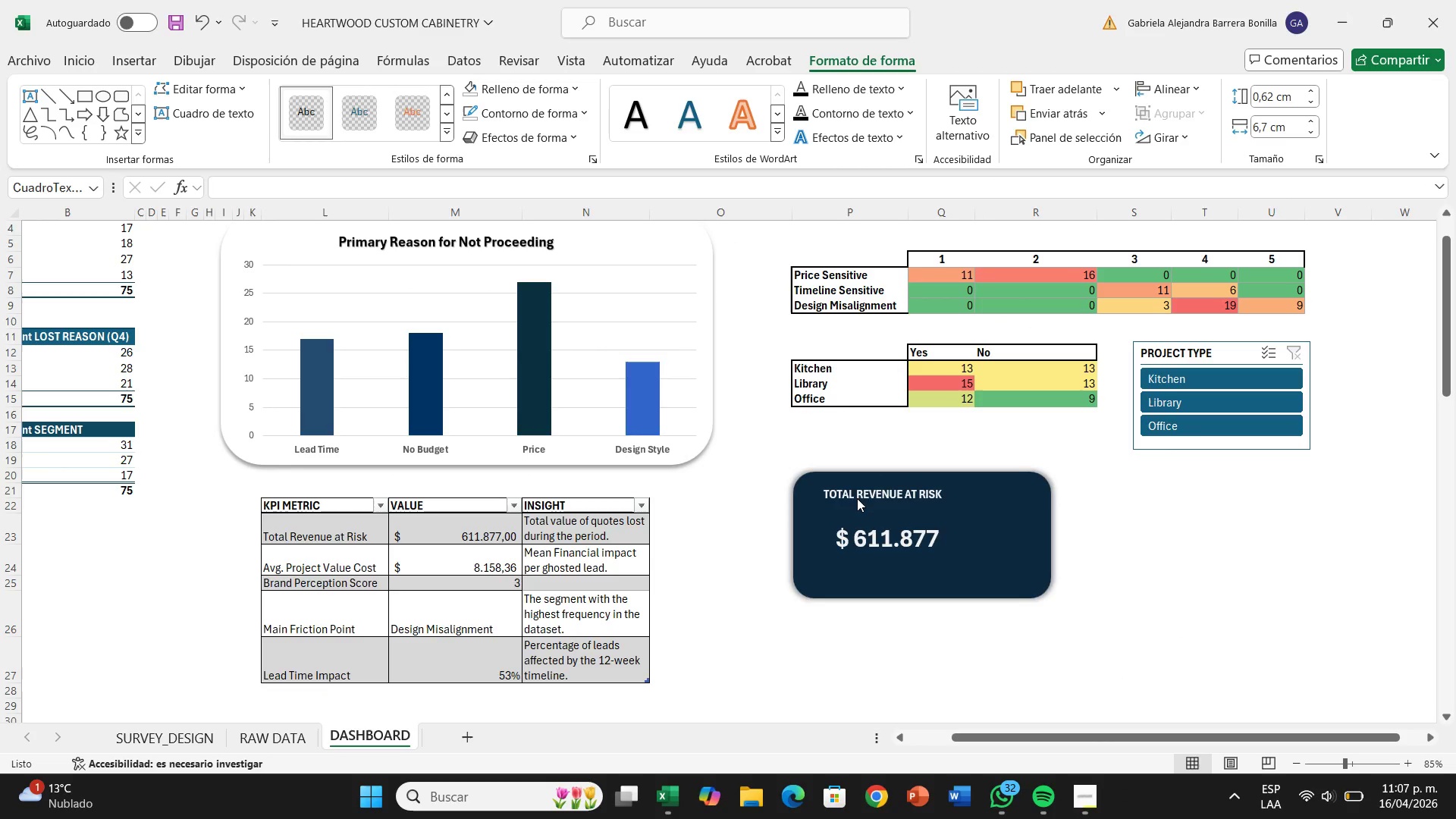 
left_click([860, 494])
 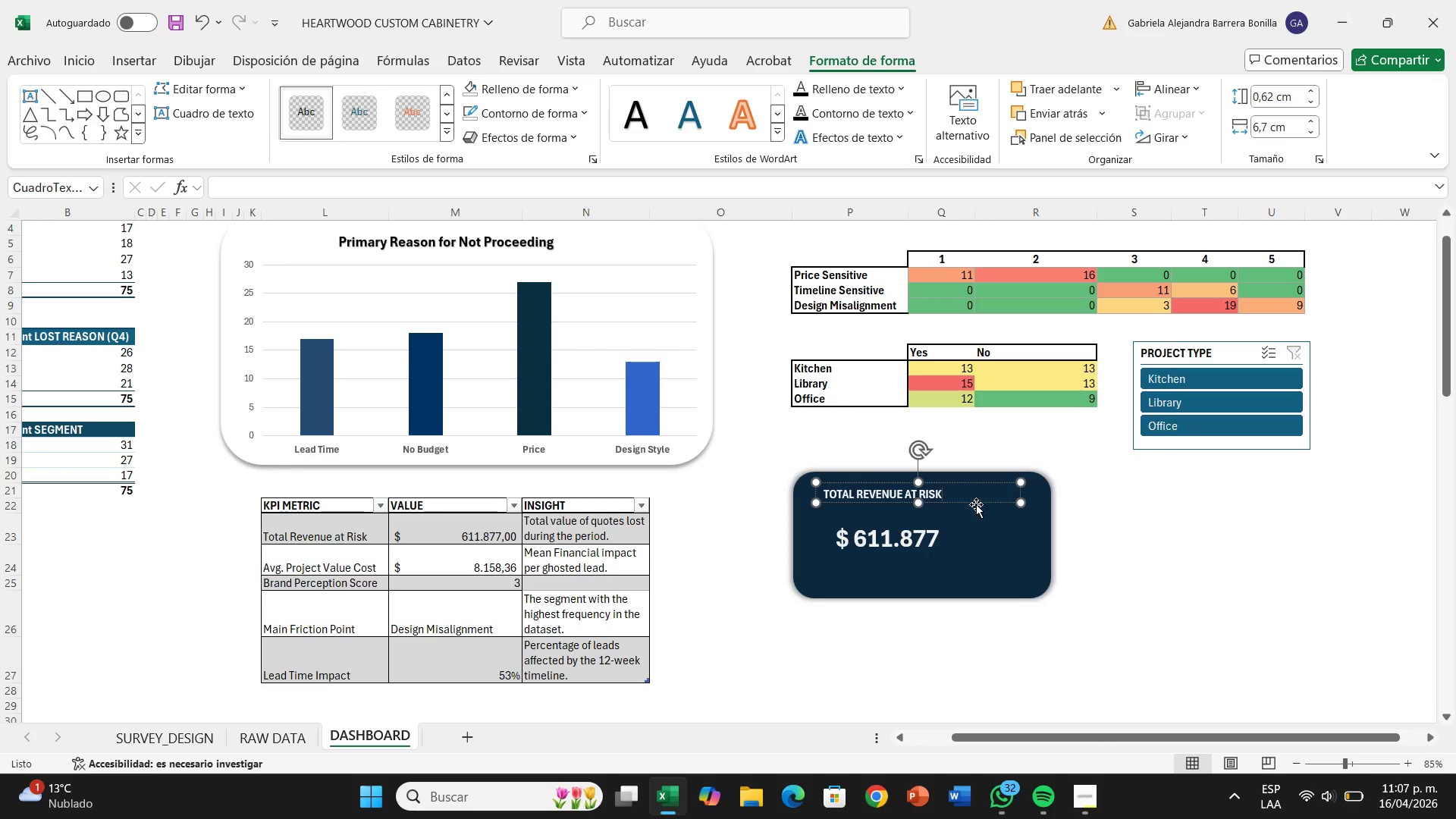 
left_click_drag(start_coordinate=[976, 502], to_coordinate=[1010, 502])
 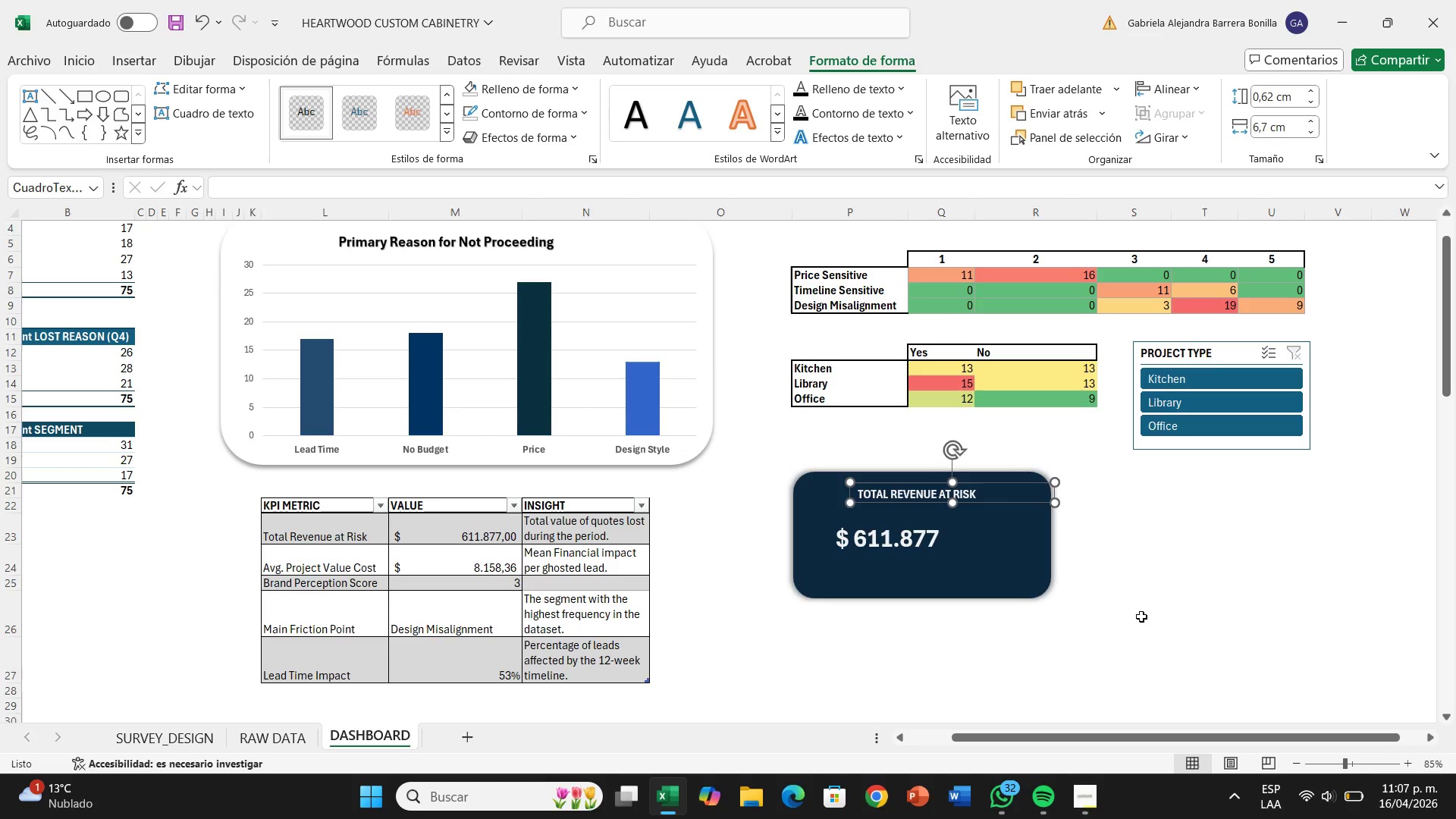 
wait(6.48)
 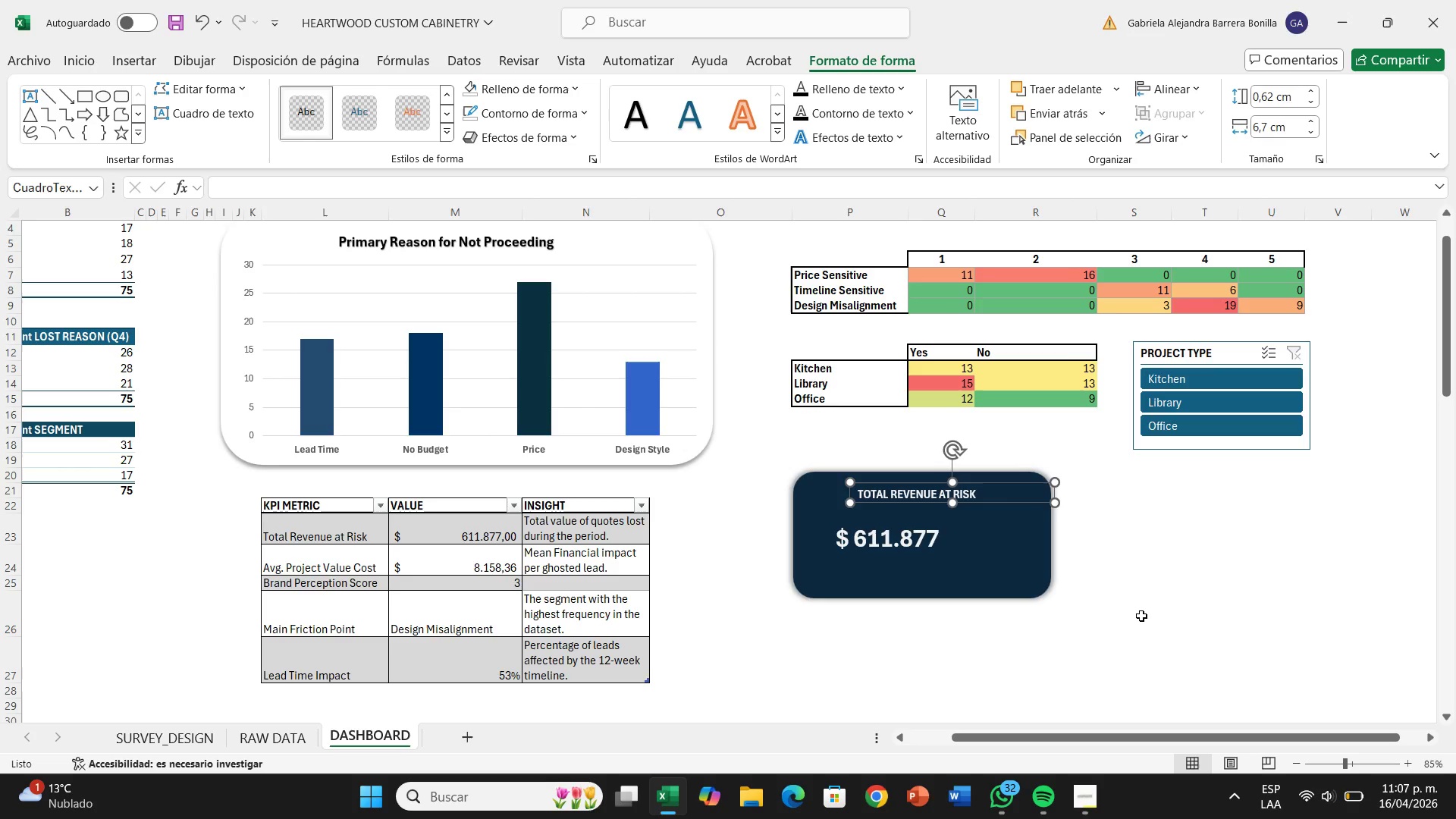 
left_click([1238, 673])
 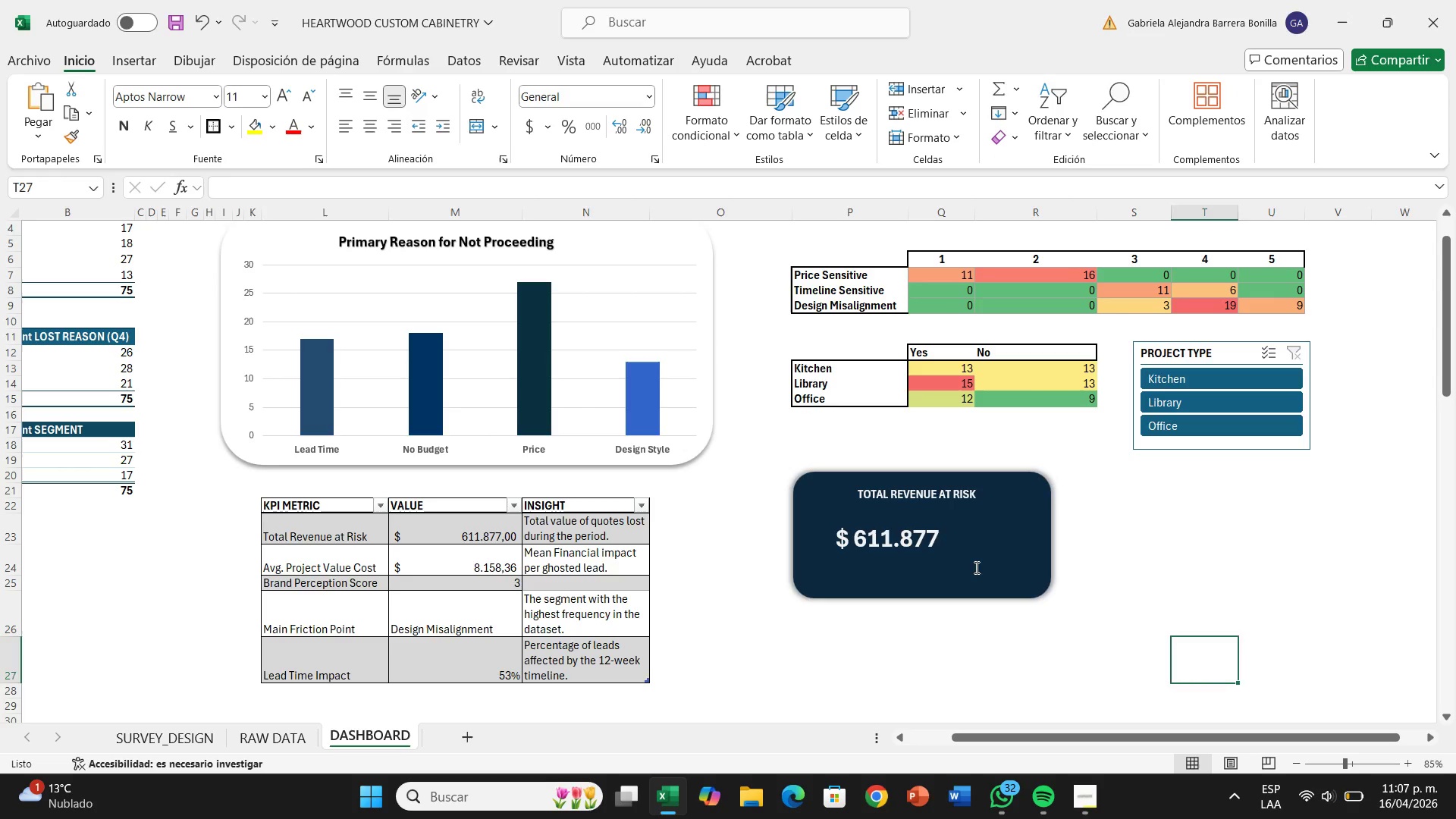 
left_click([975, 567])
 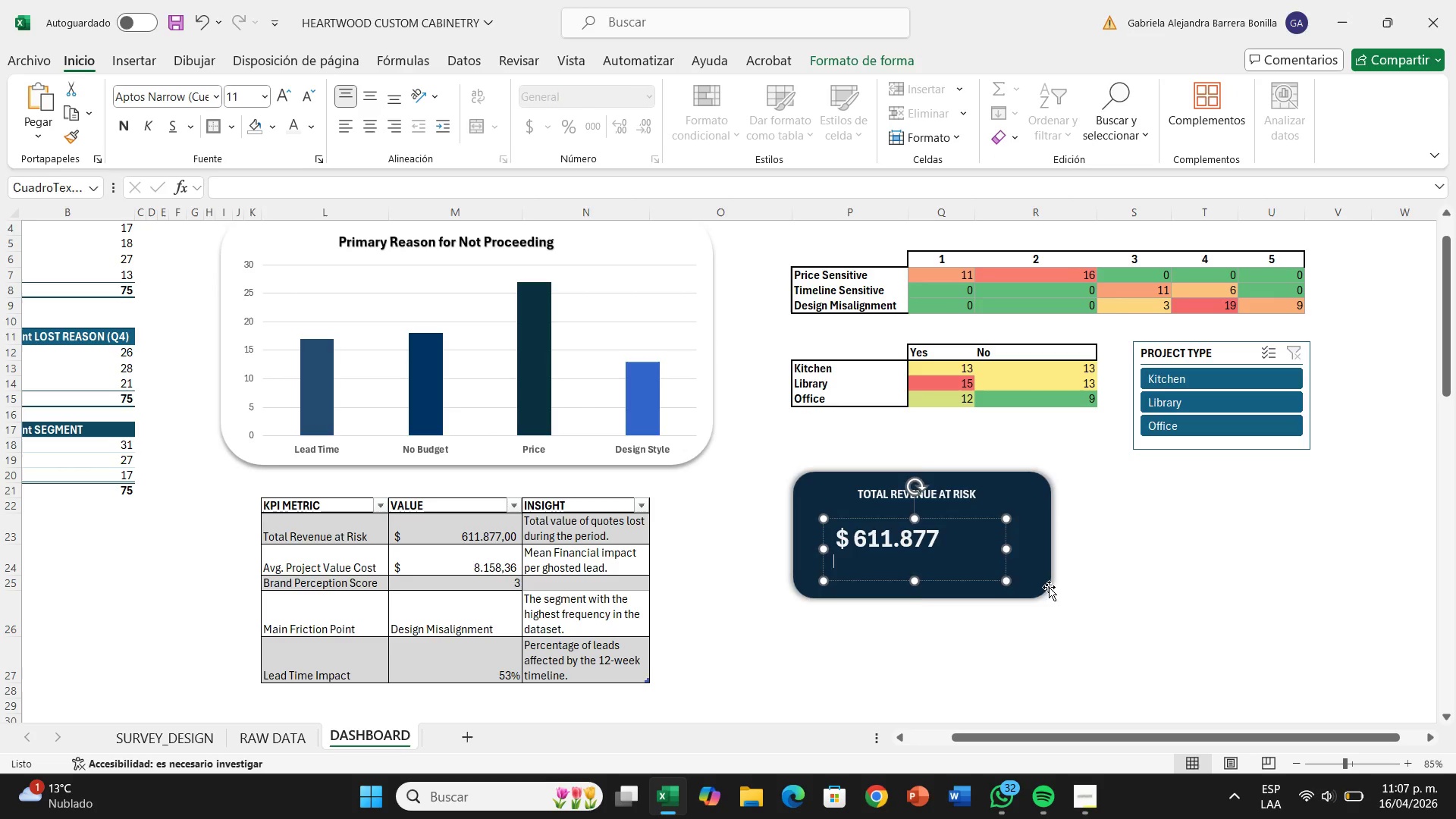 
left_click([1049, 587])
 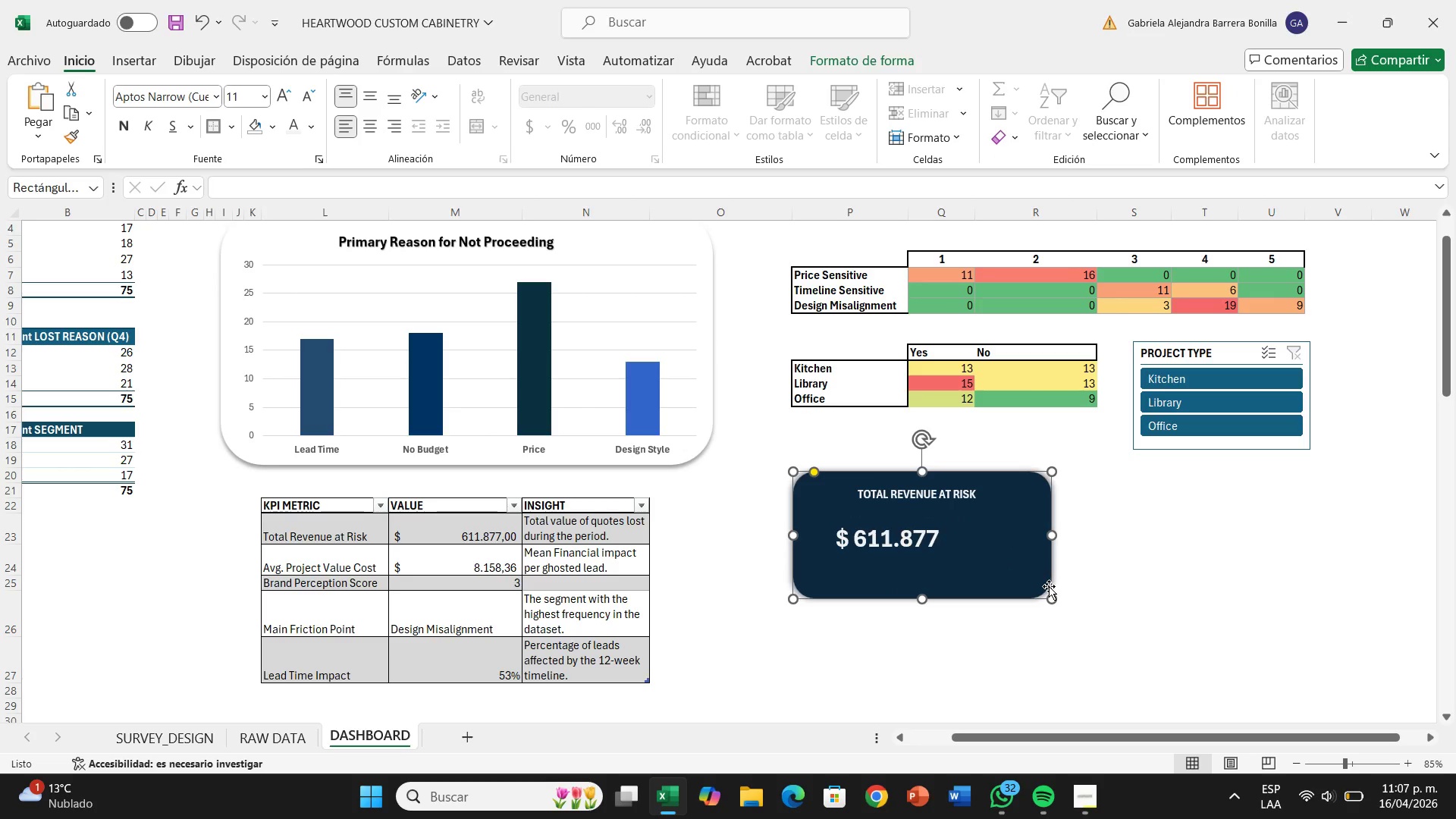 
right_click([1049, 585])
 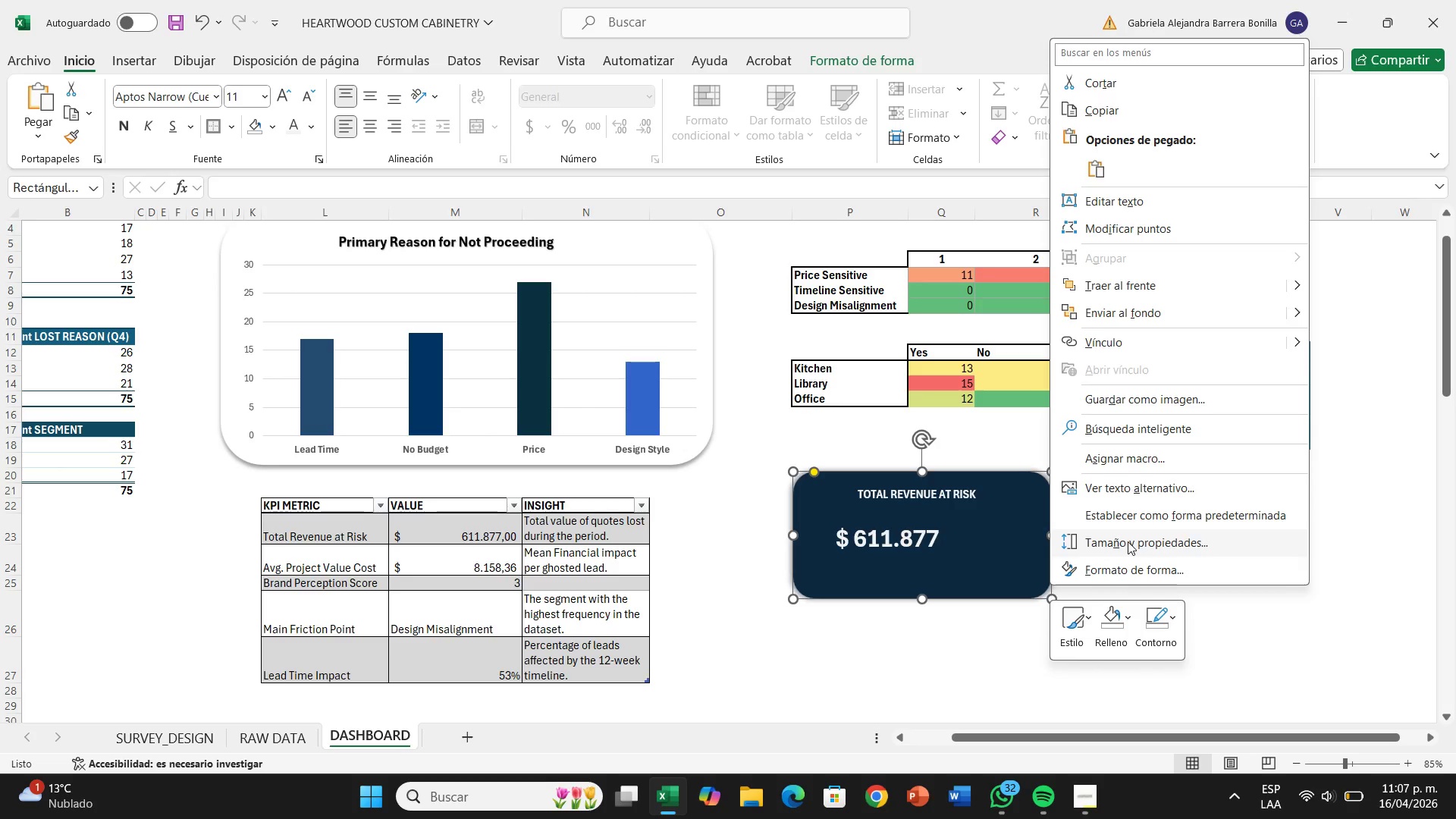 
left_click([1148, 258])
 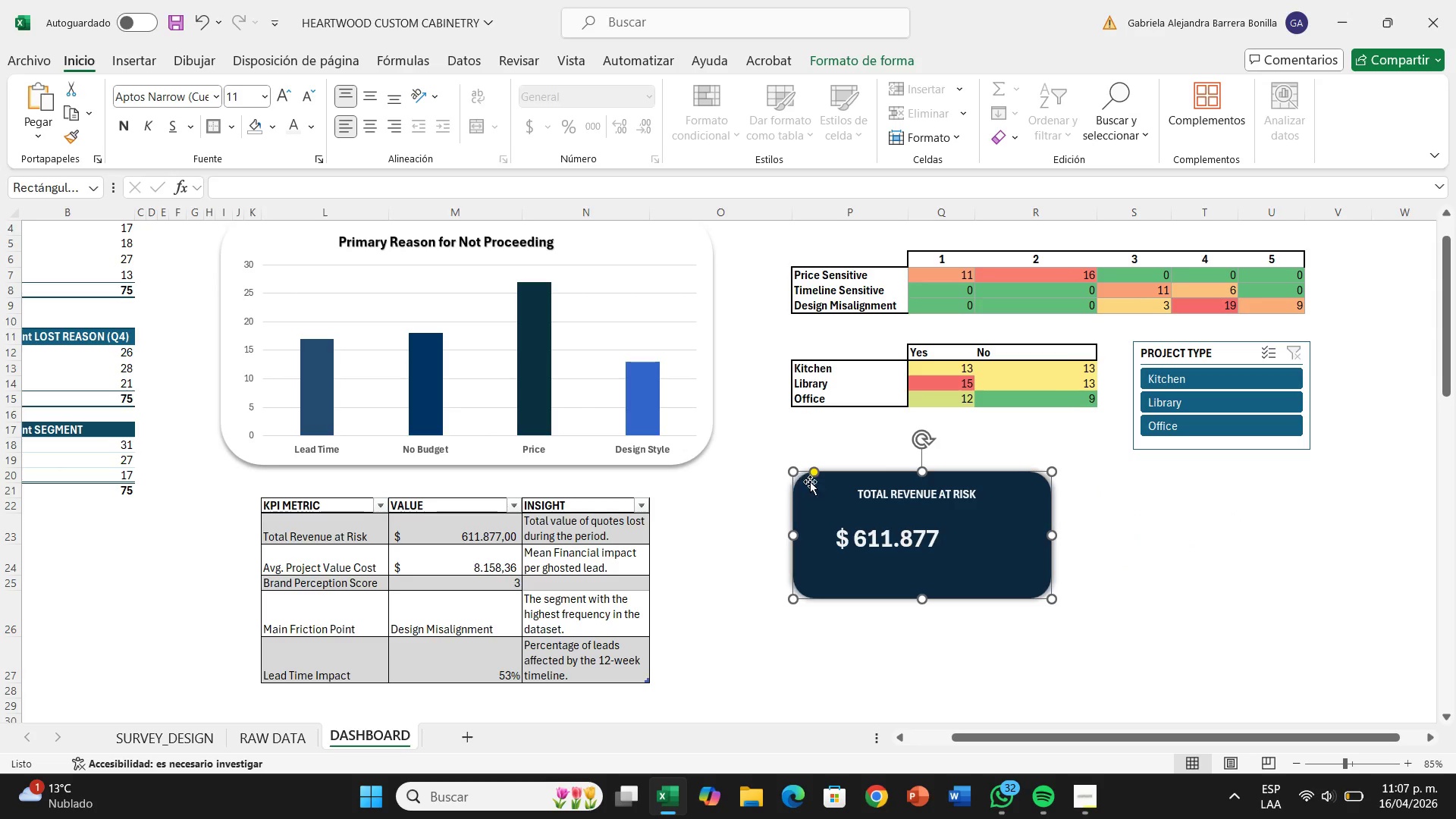 
right_click([827, 503])
 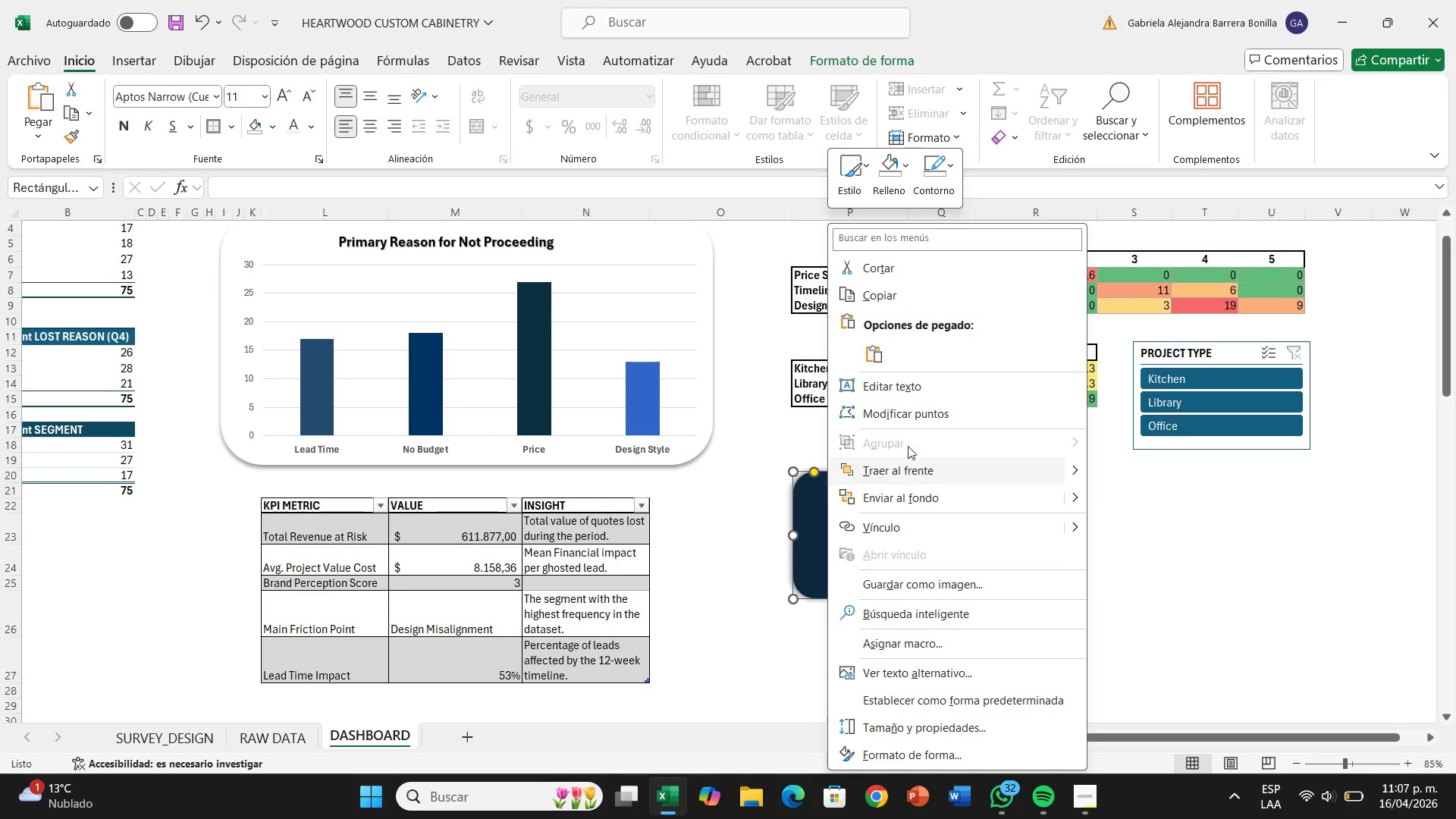 
left_click([905, 437])
 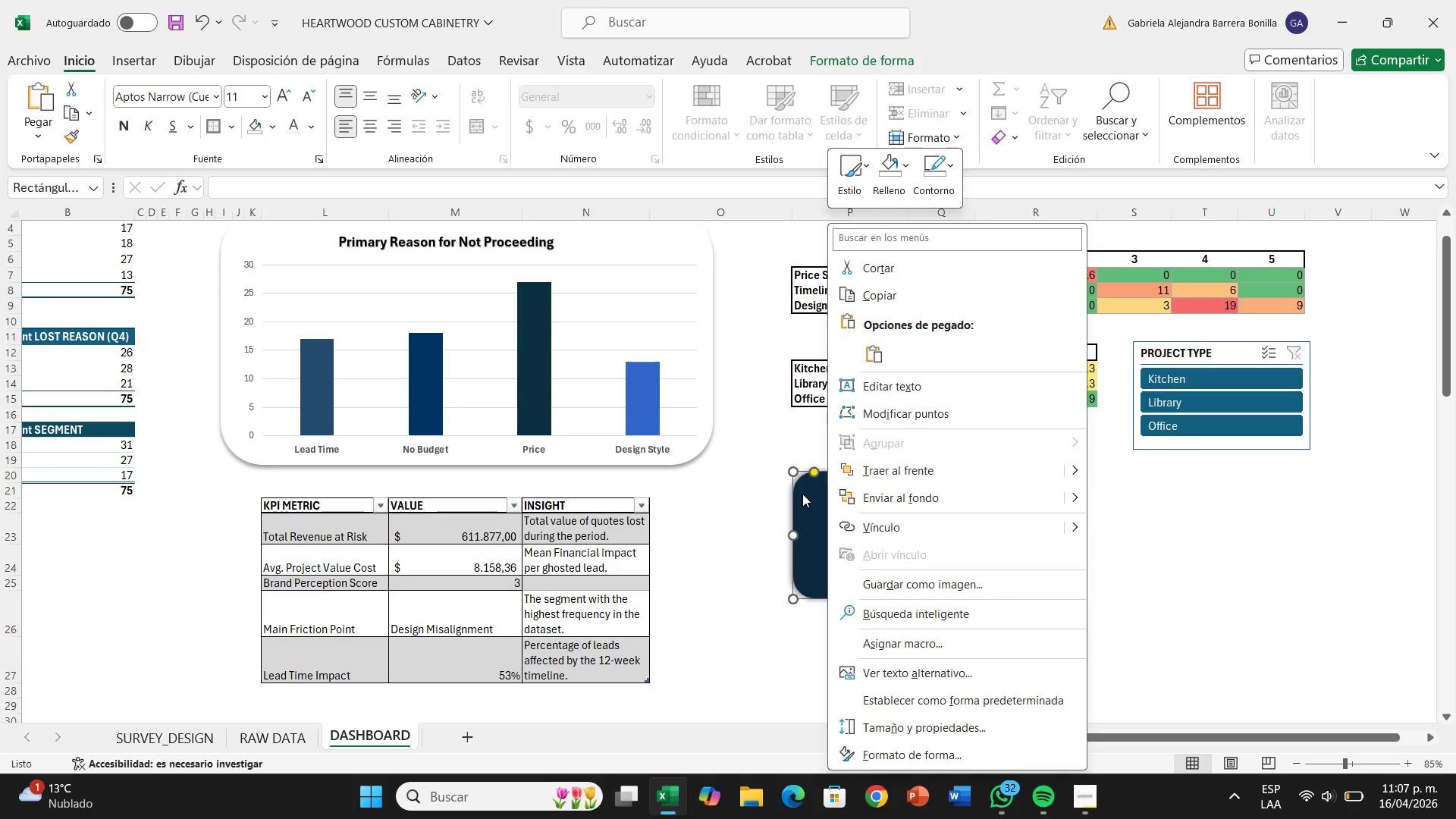 
left_click([814, 519])
 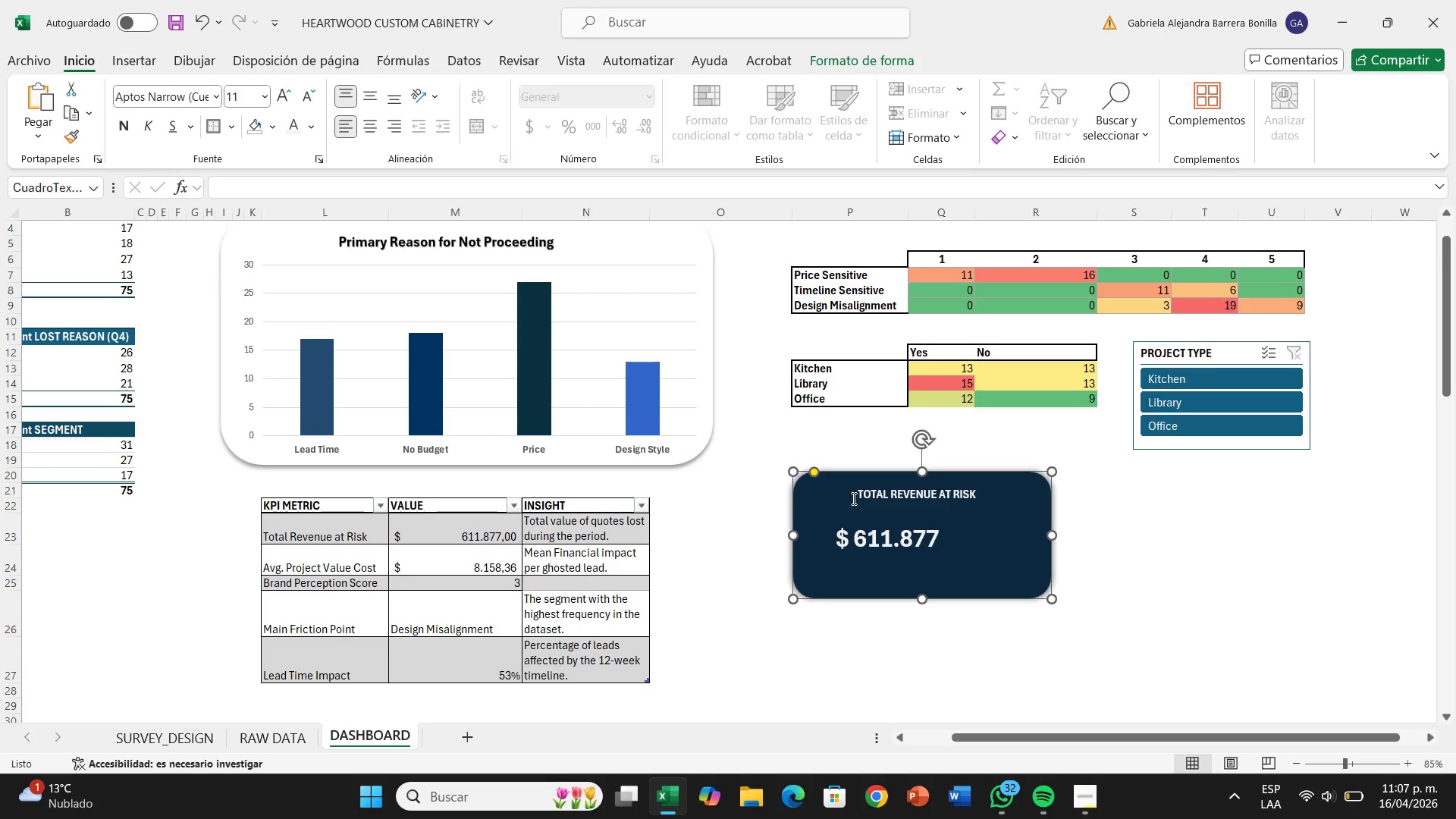 
left_click([852, 498])
 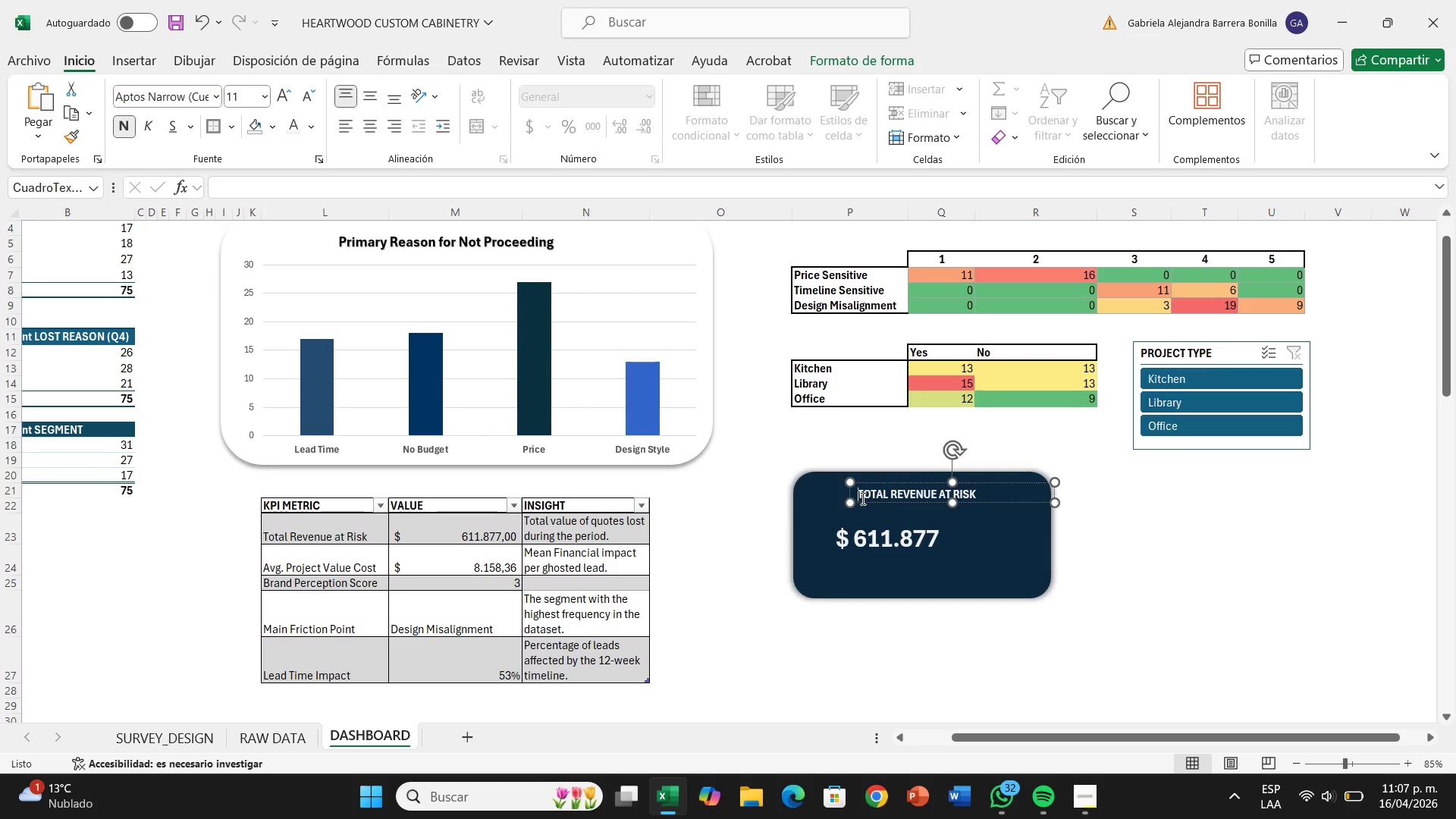 
right_click([861, 498])
 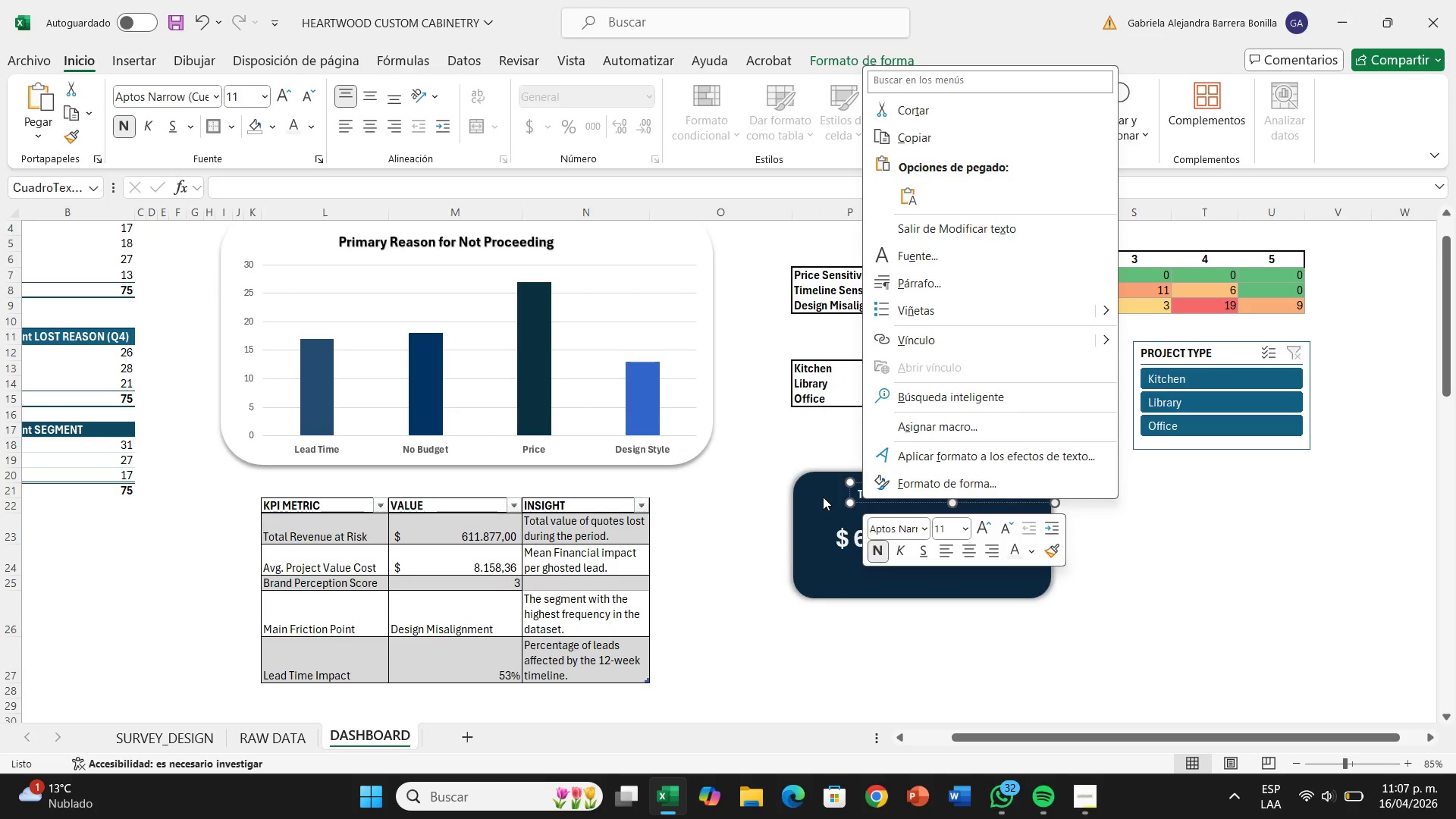 
left_click([808, 509])
 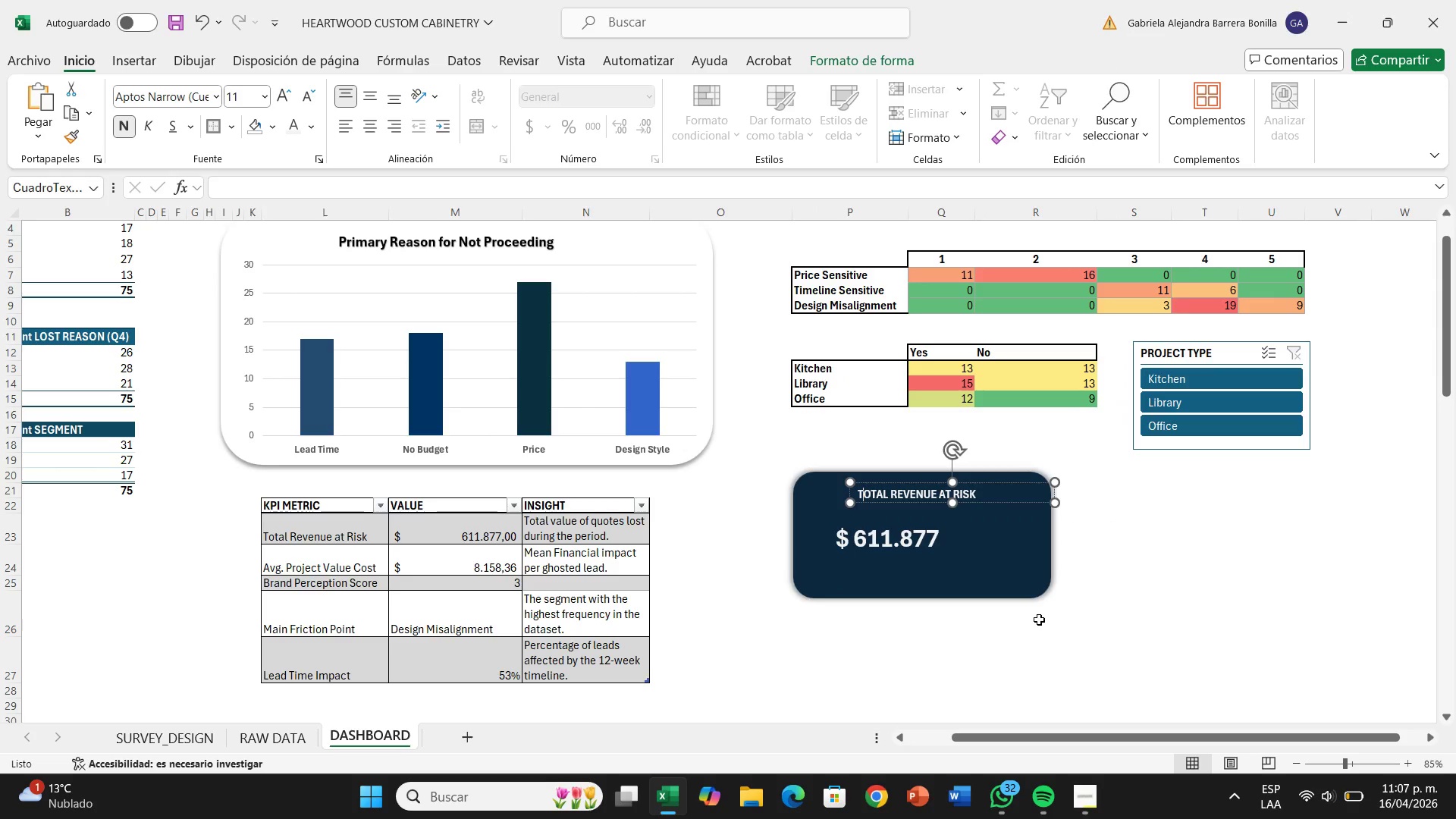 
left_click([1039, 620])
 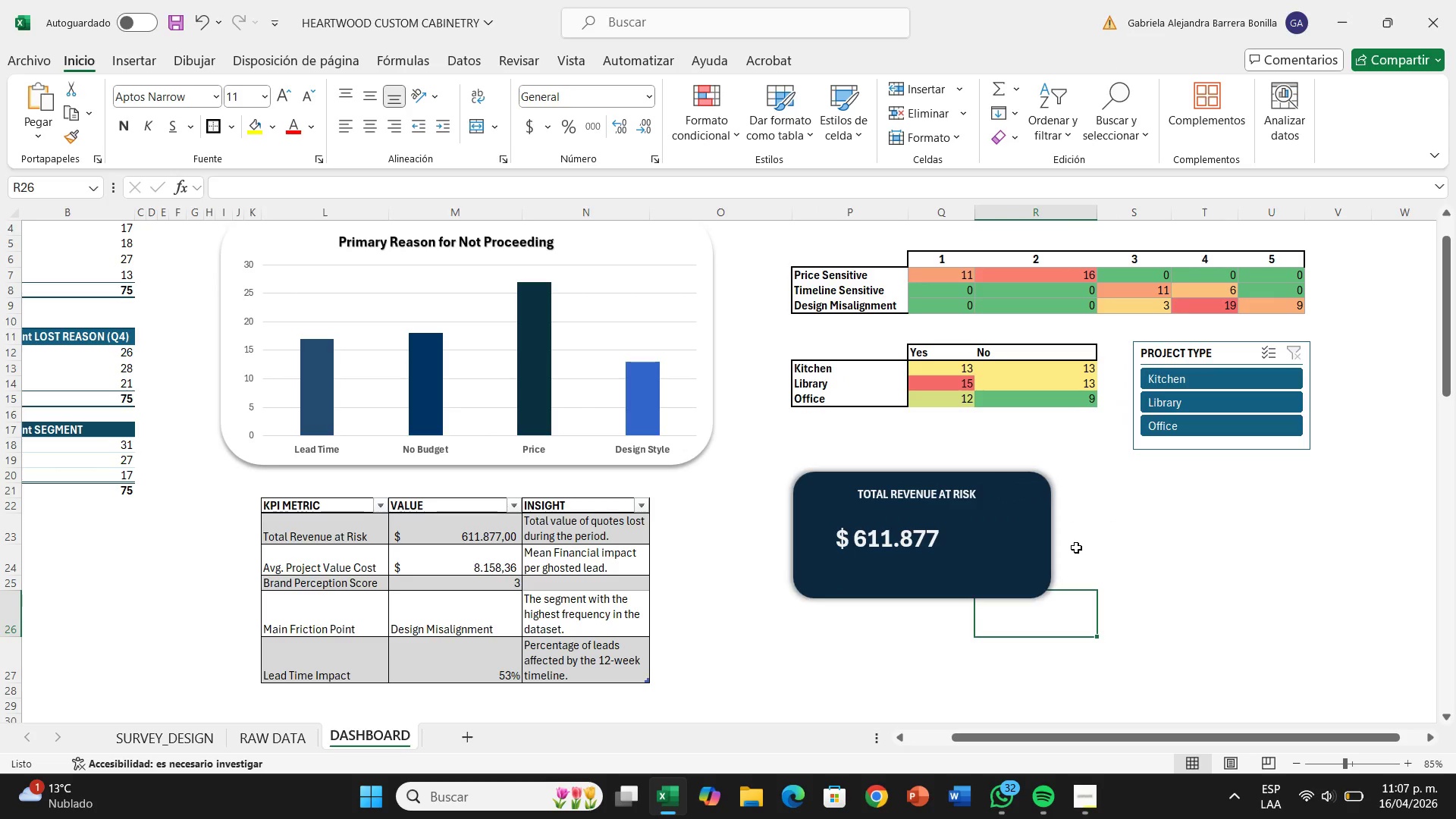 
left_click([1020, 555])
 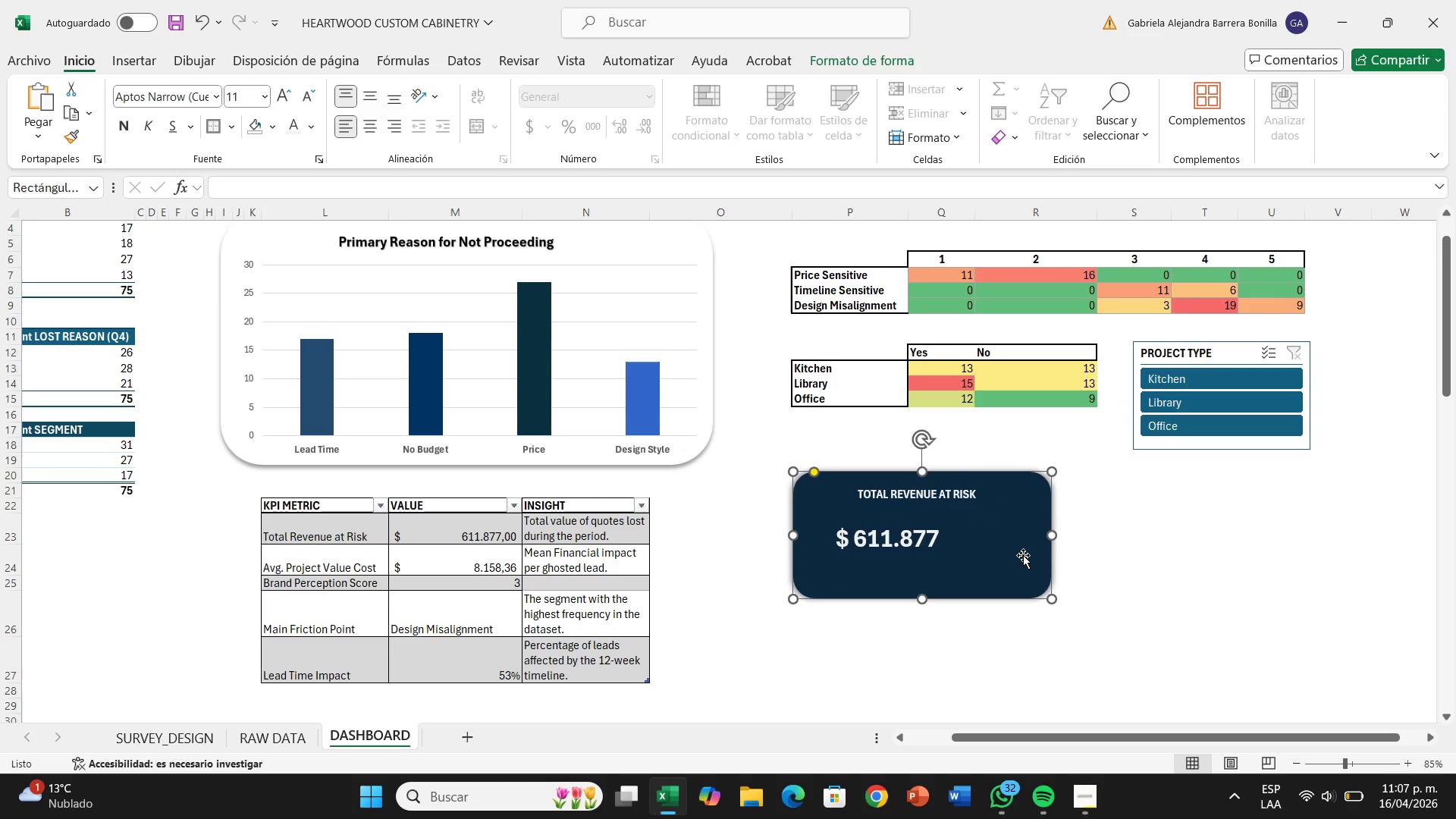 
right_click([1023, 555])
 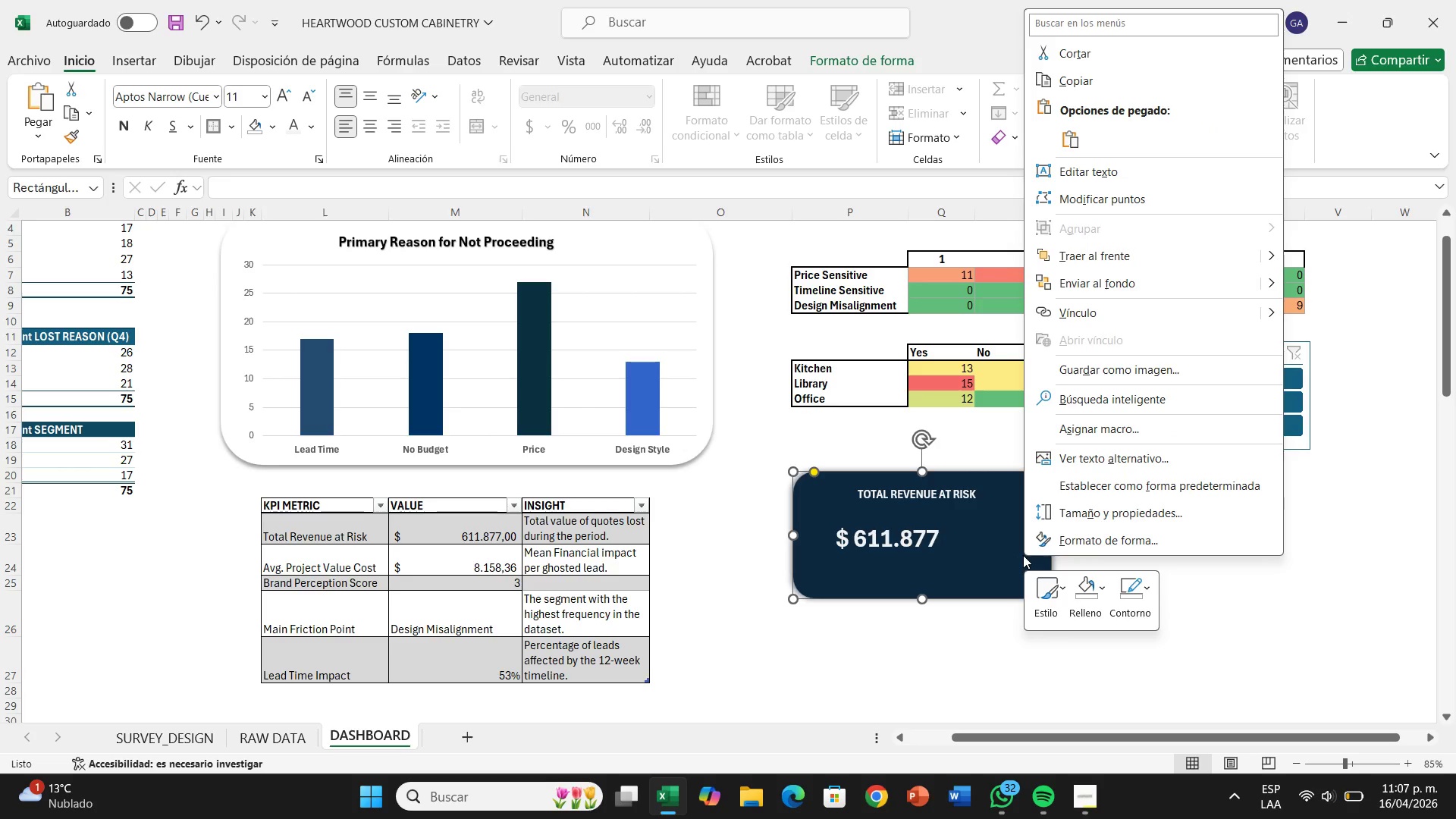 
wait(11.73)
 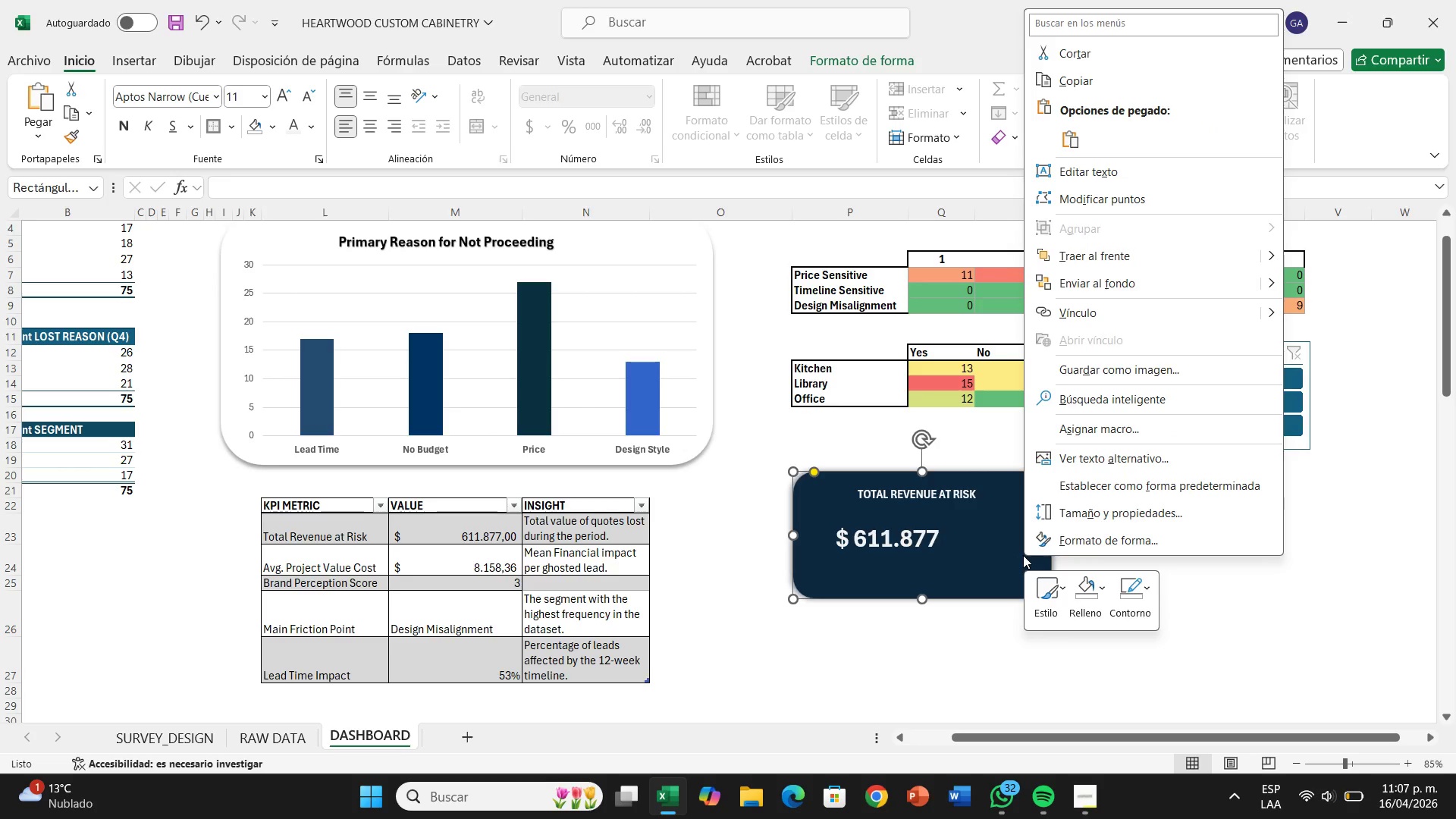 
left_click([865, 645])
 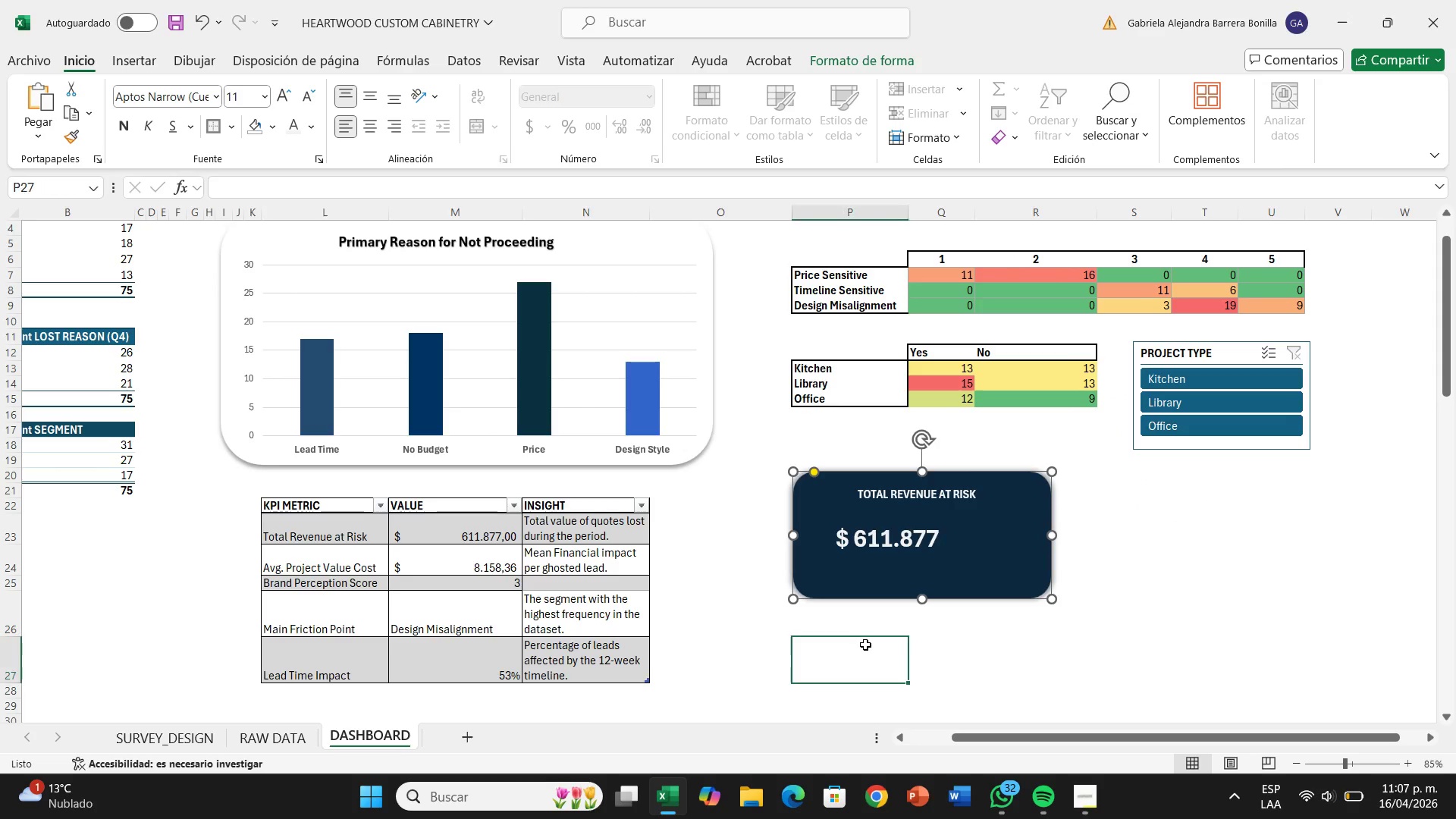 
left_click([865, 645])
 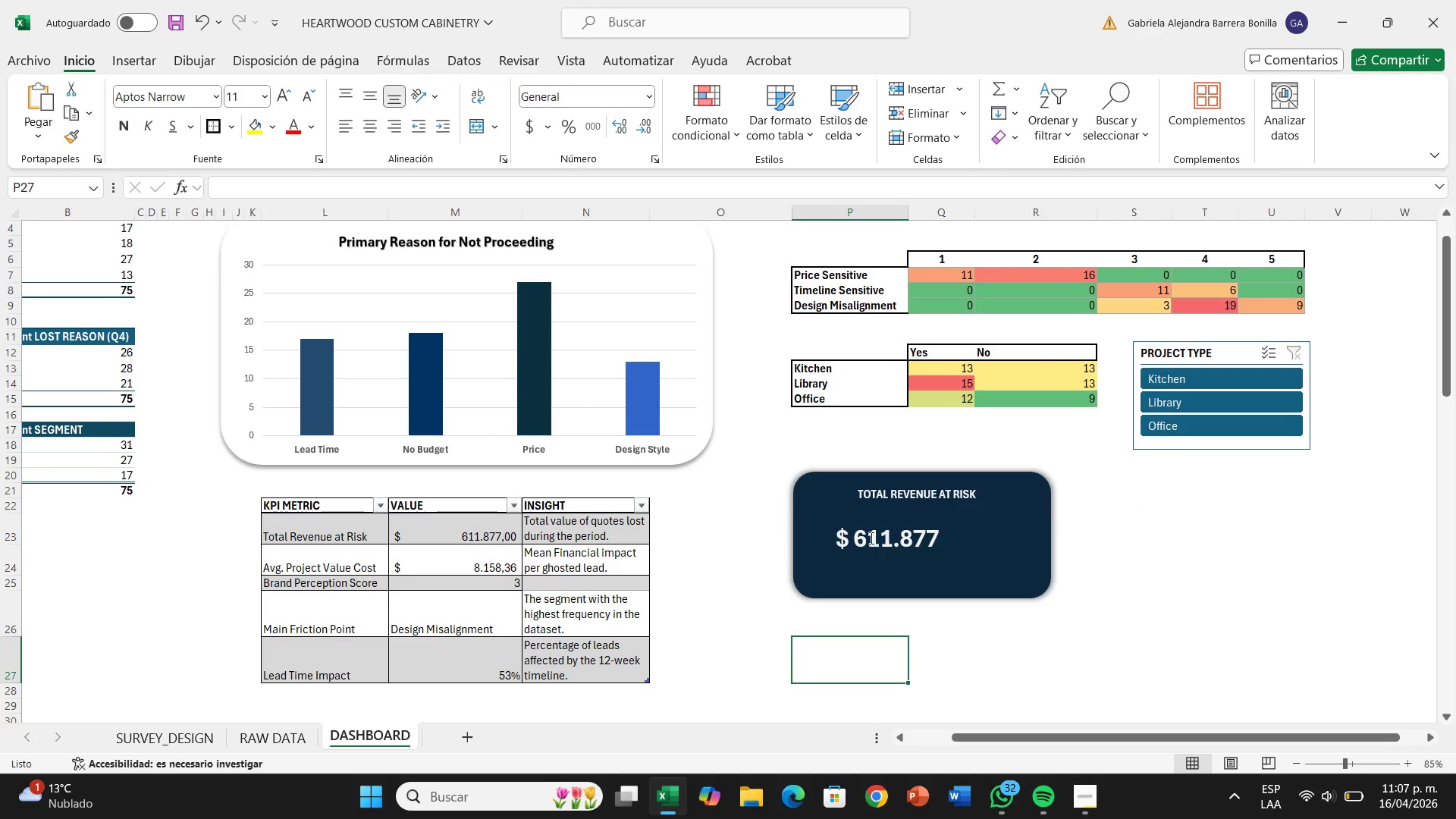 
left_click([870, 536])
 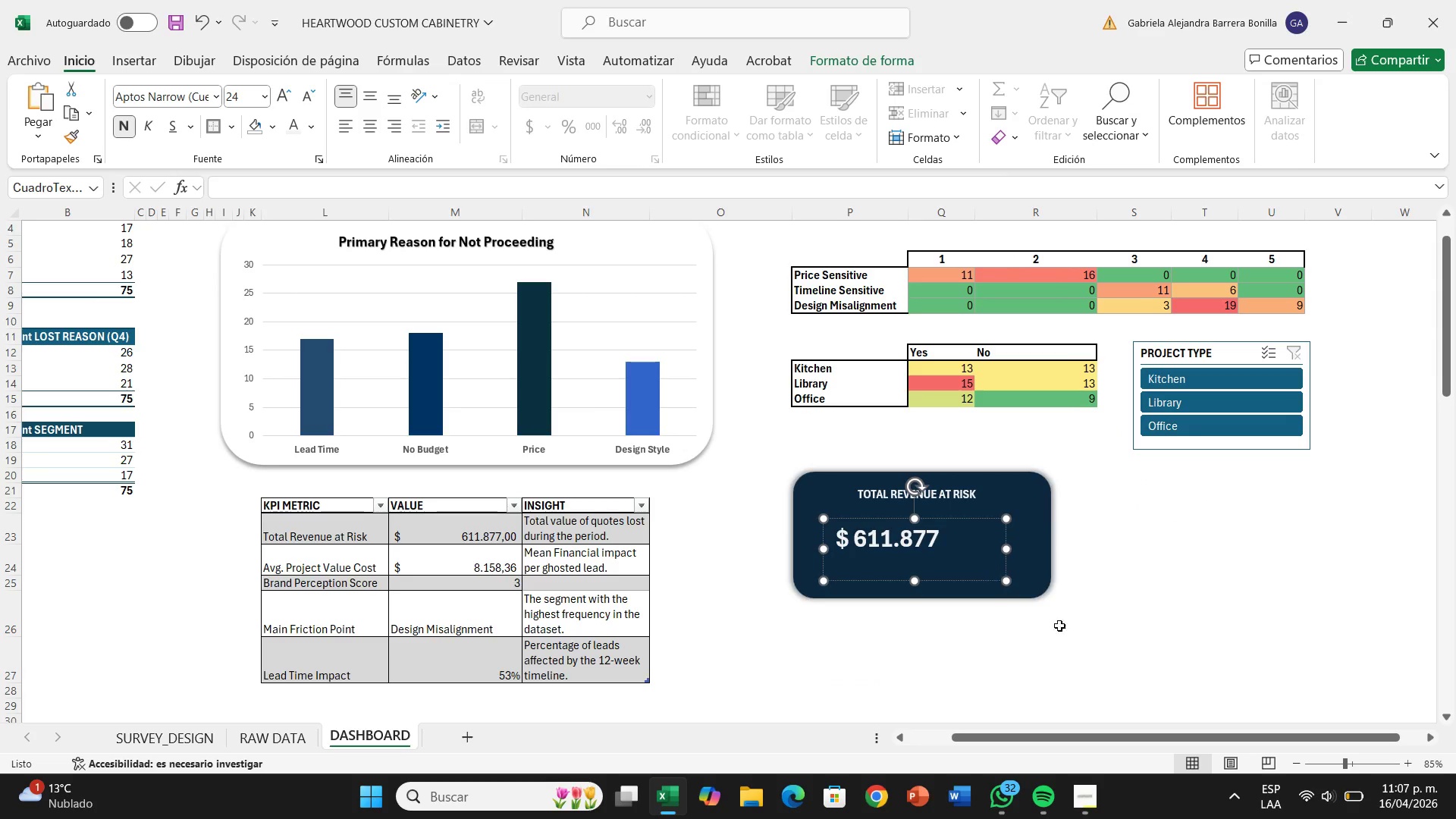 
left_click([1087, 645])
 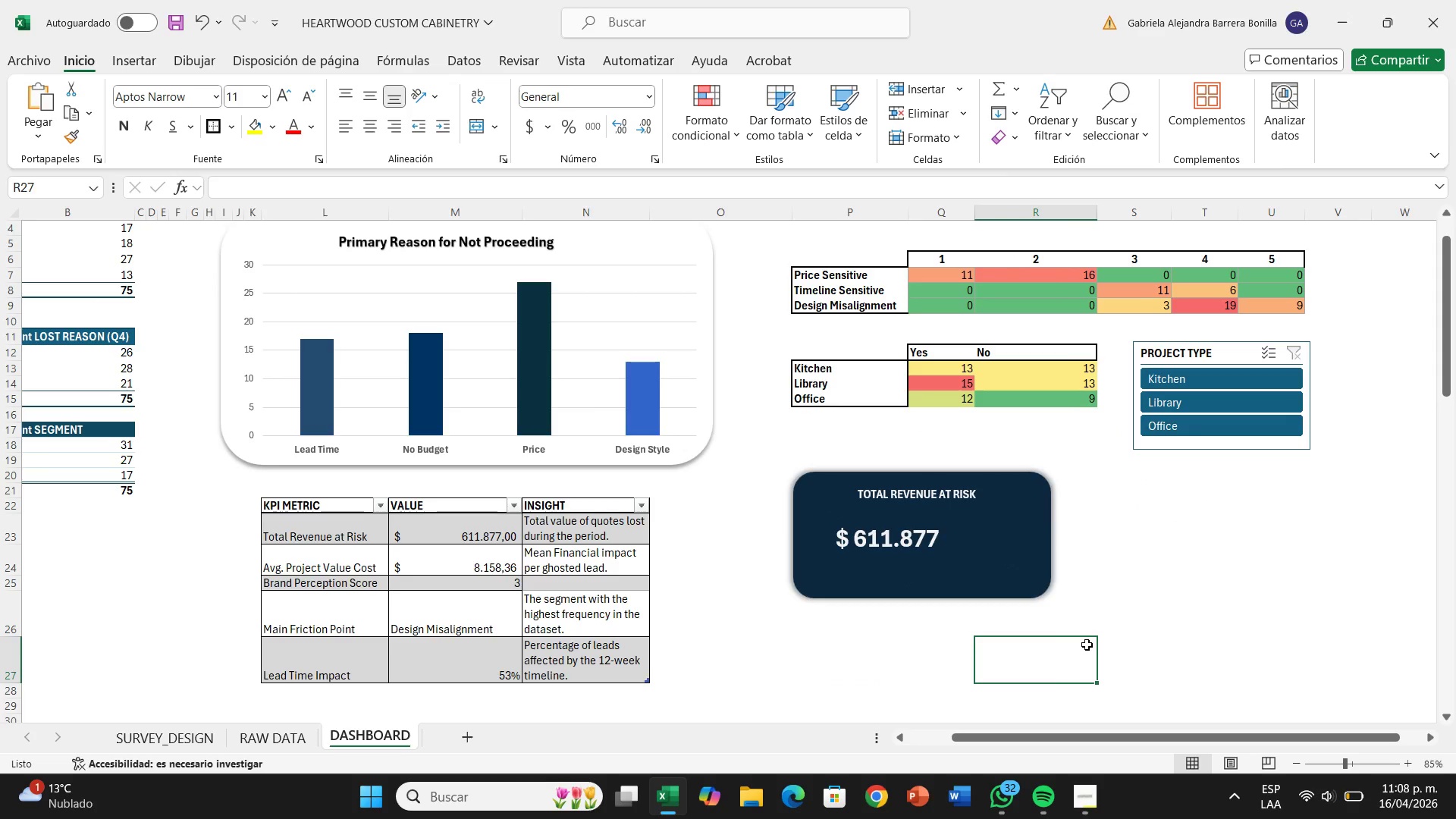 
wait(12.58)
 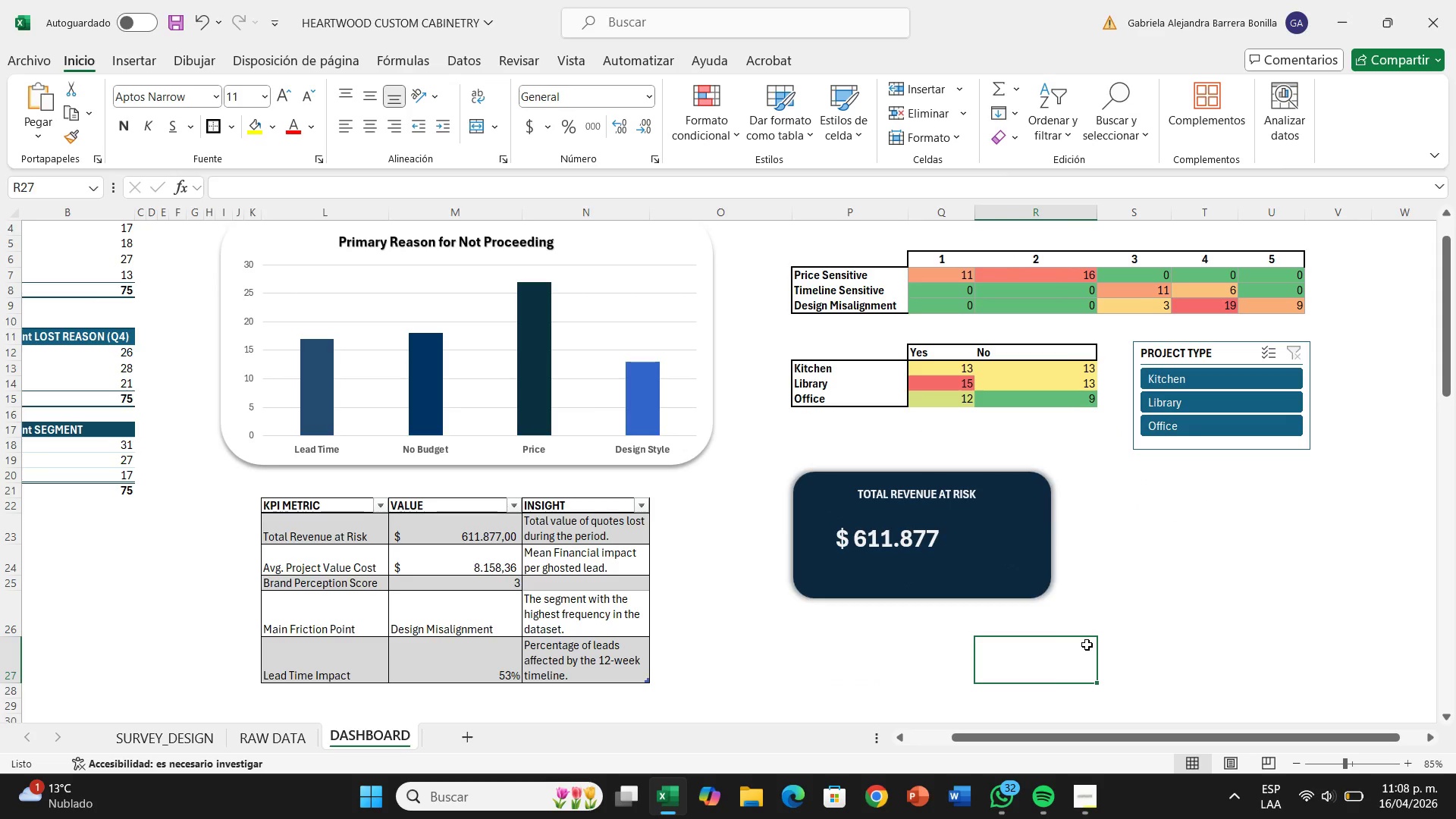 
hold_key(key=ControlLeft, duration=8.39)
left_click([947, 549])
 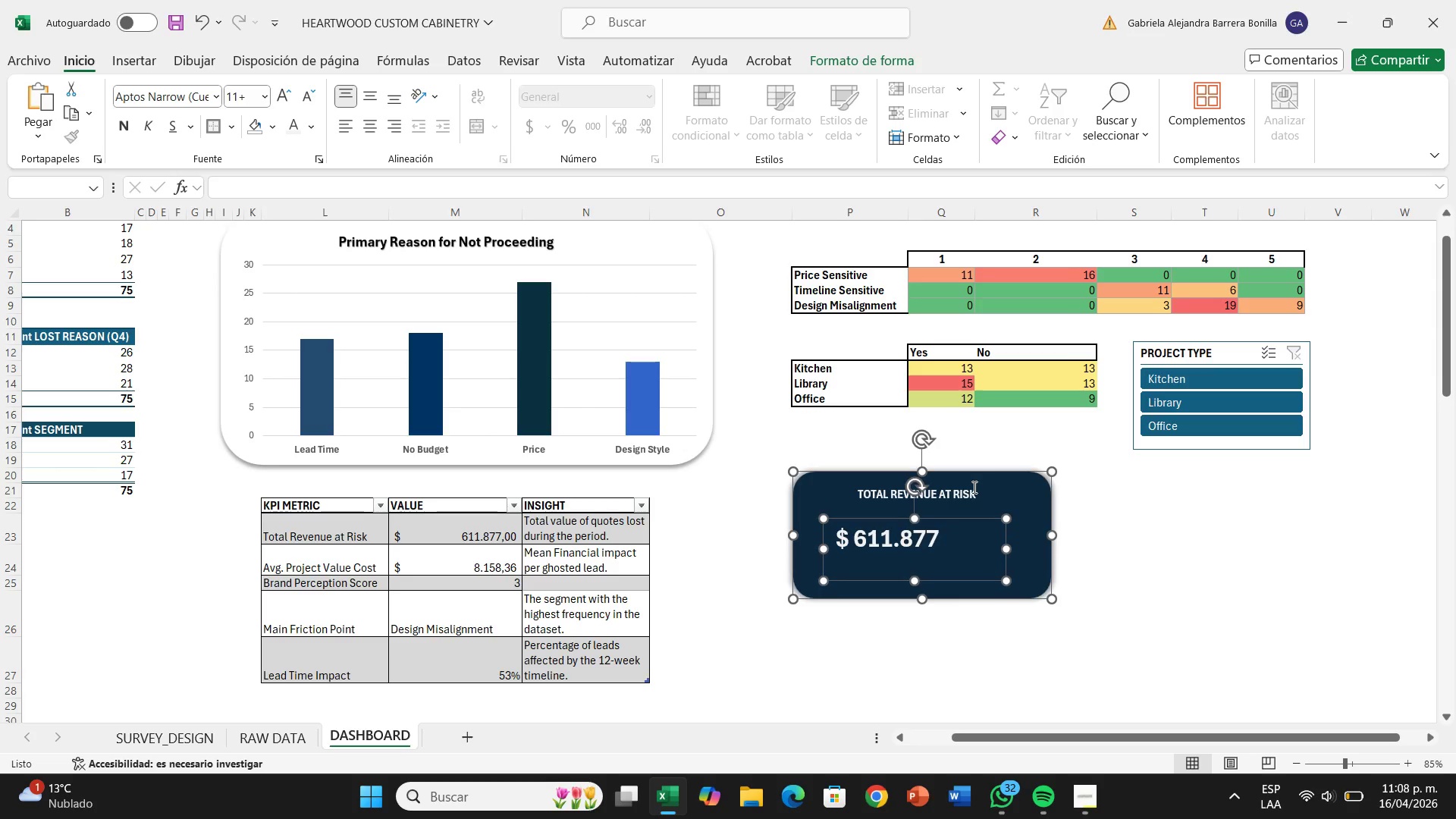 
left_click([973, 487])
 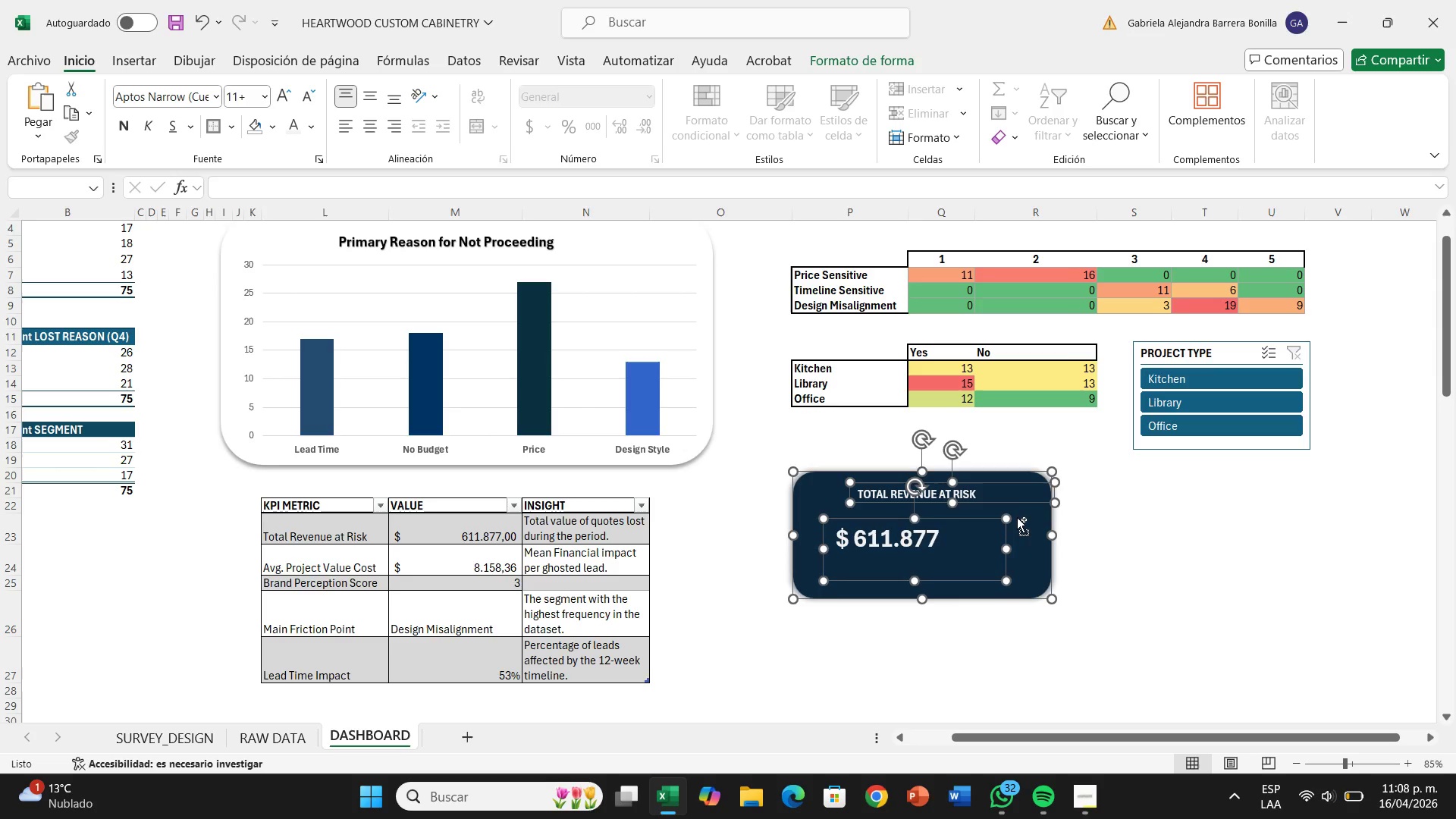 
right_click([1018, 518])
 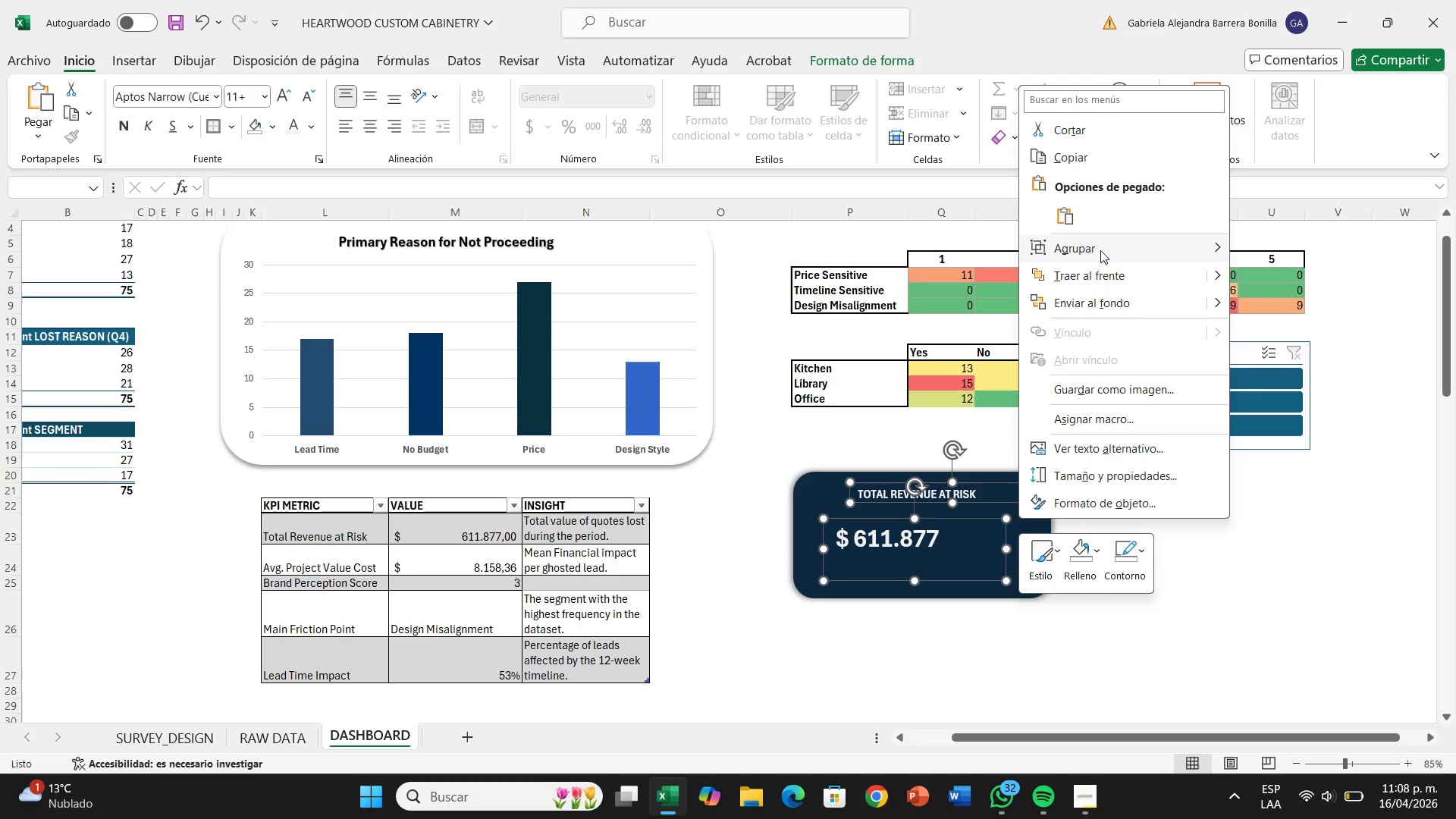 
left_click([1099, 245])
 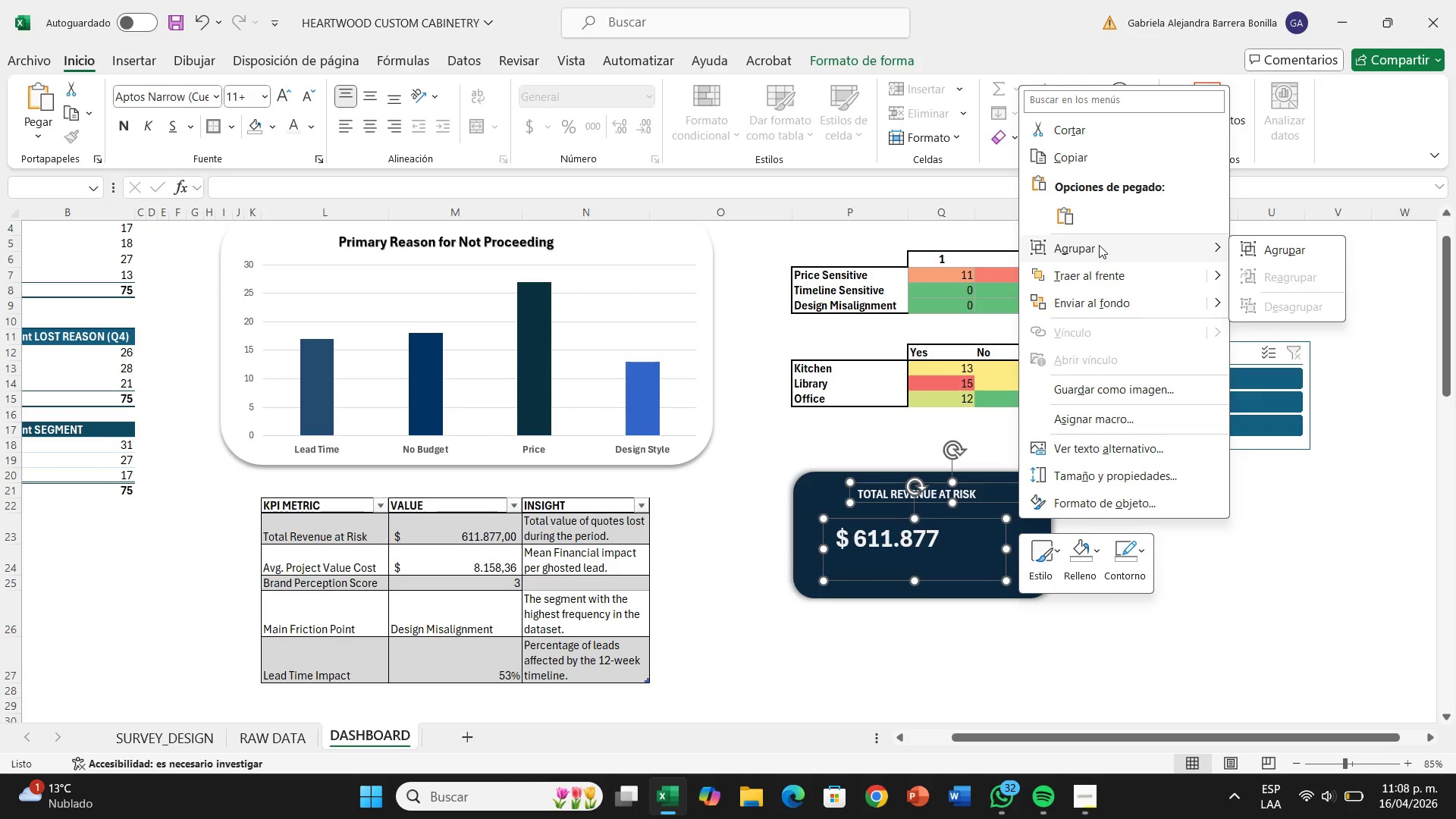 
left_click([1099, 245])
 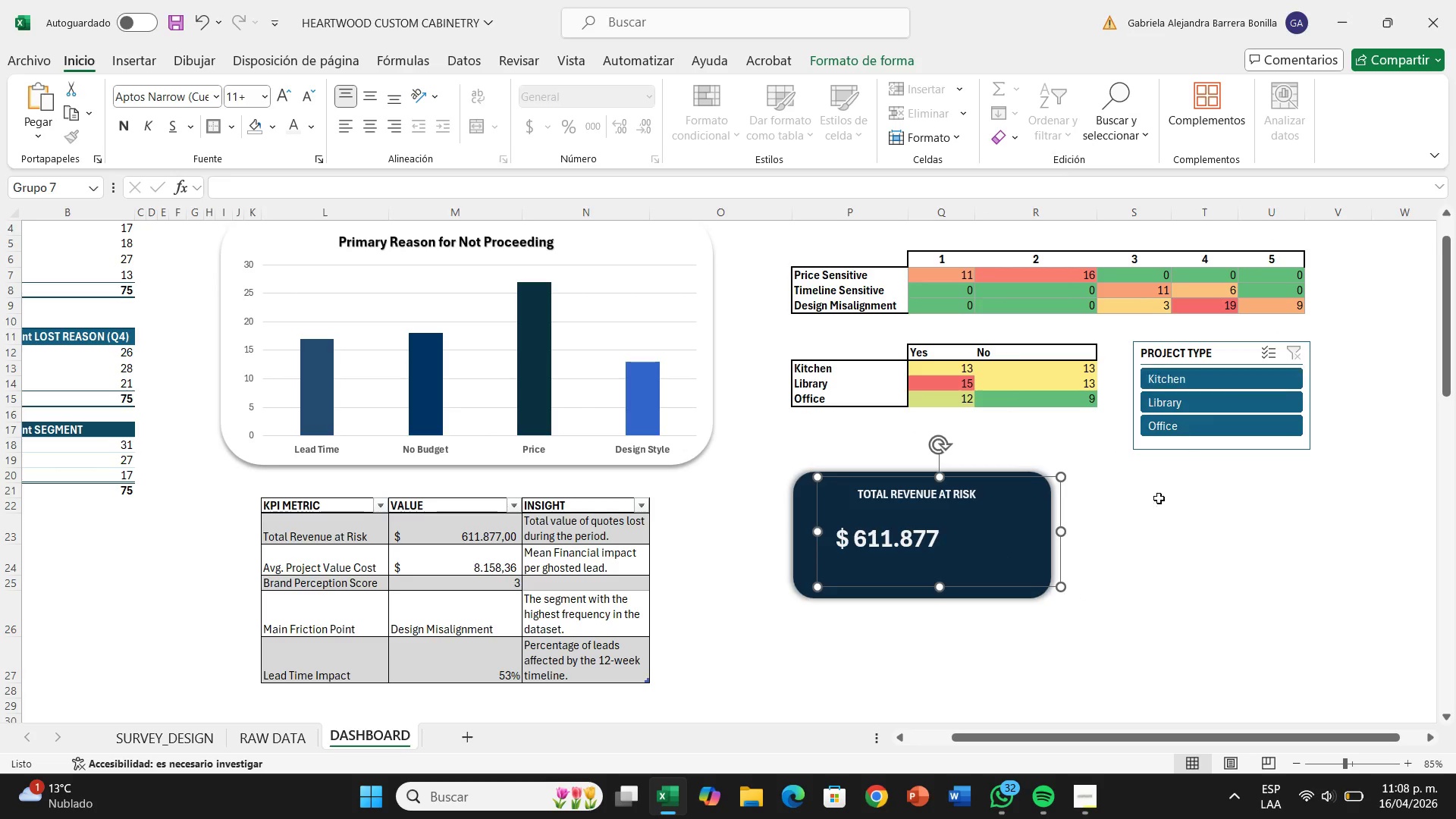 
left_click([1147, 522])
 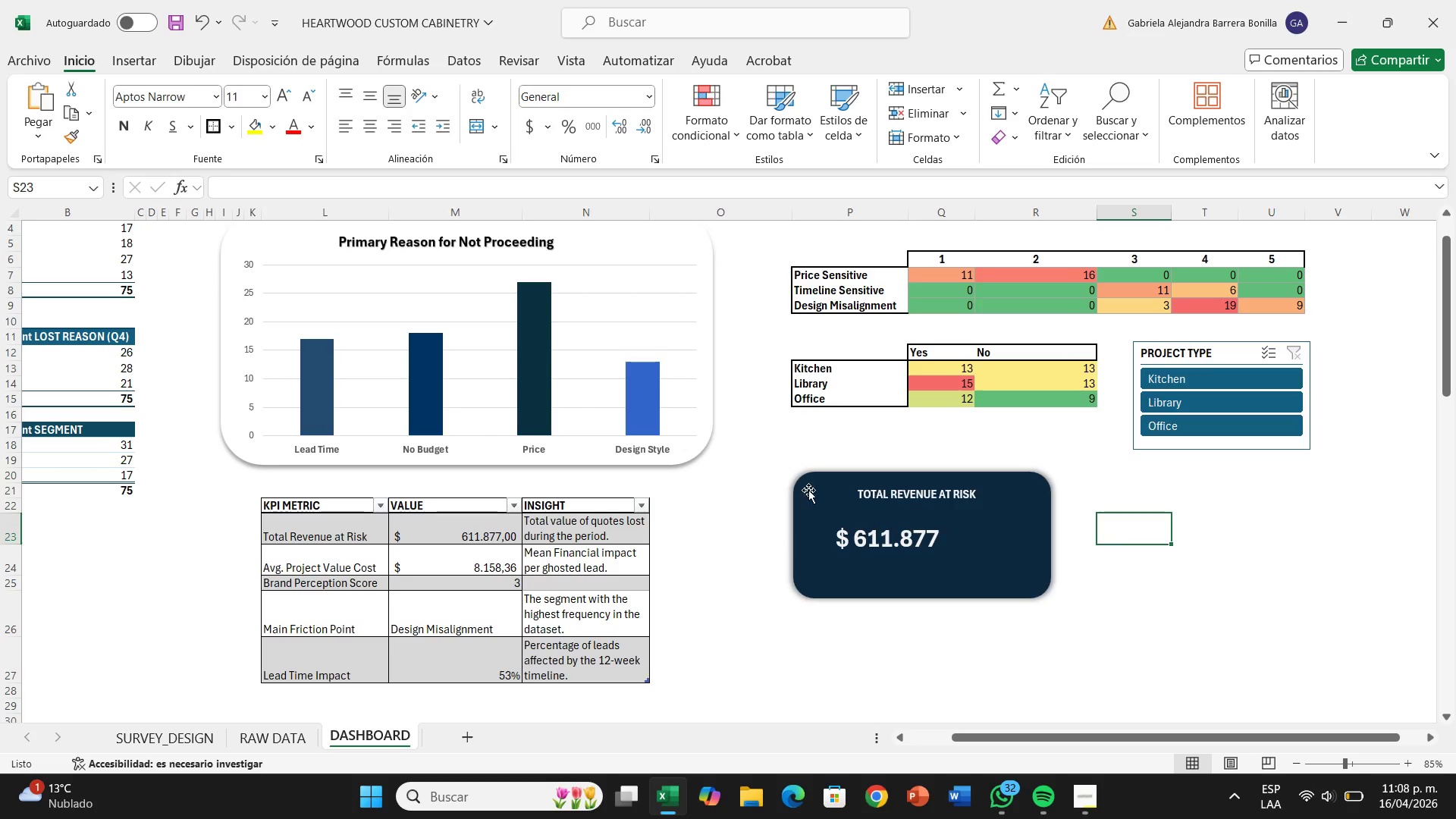 
left_click([808, 490])
 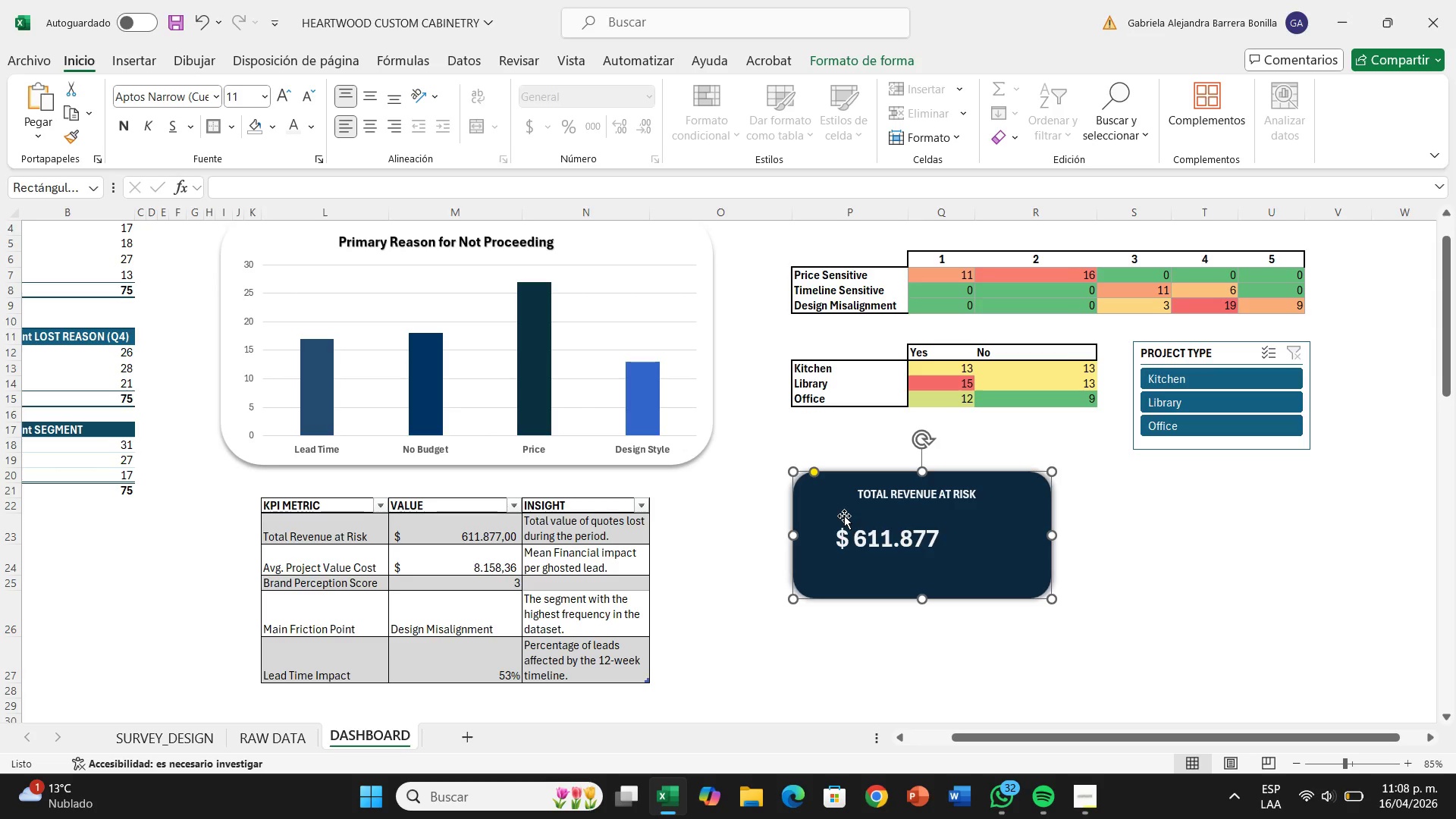 
wait(35.31)
 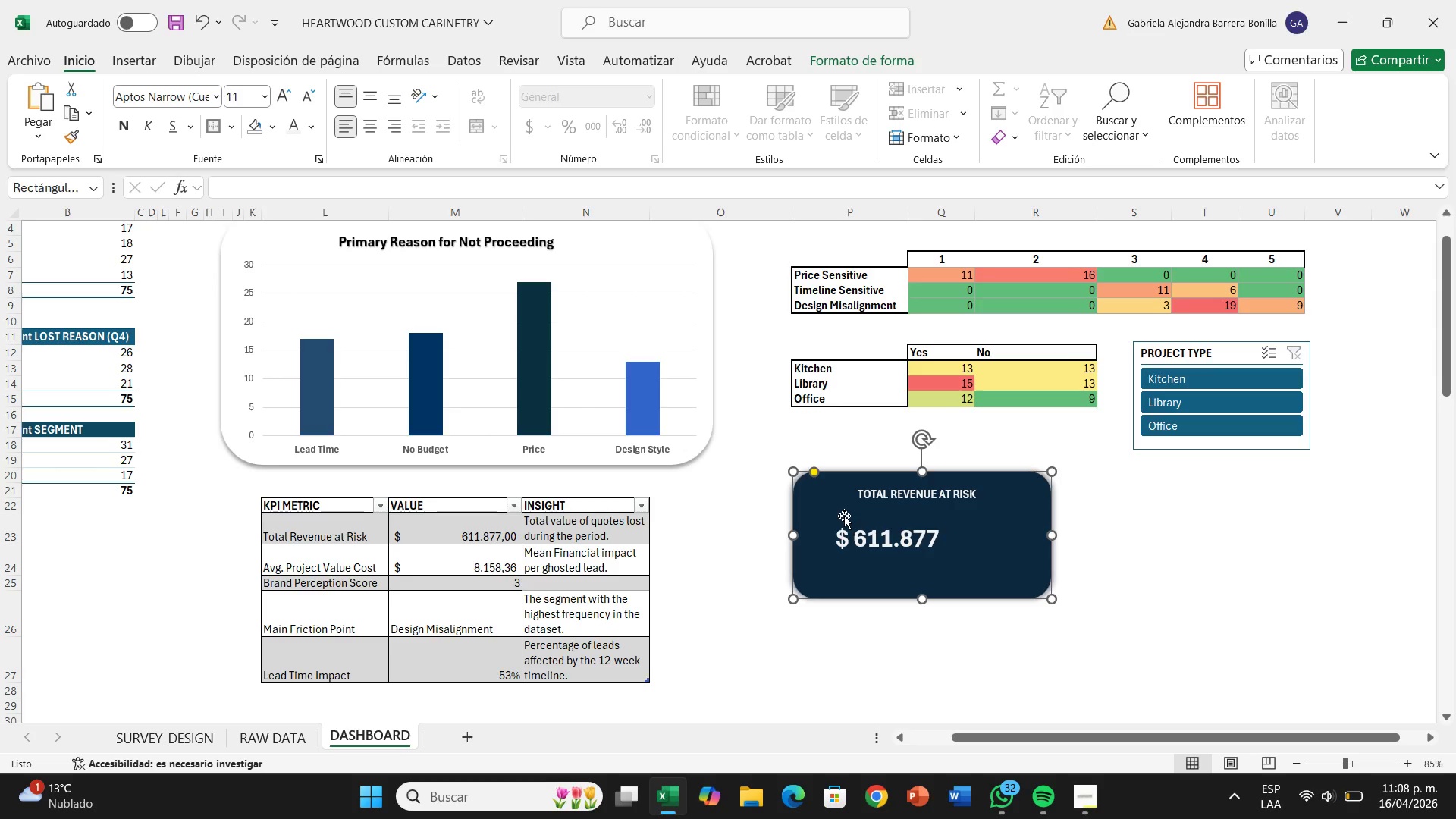 
left_click([440, 140])
 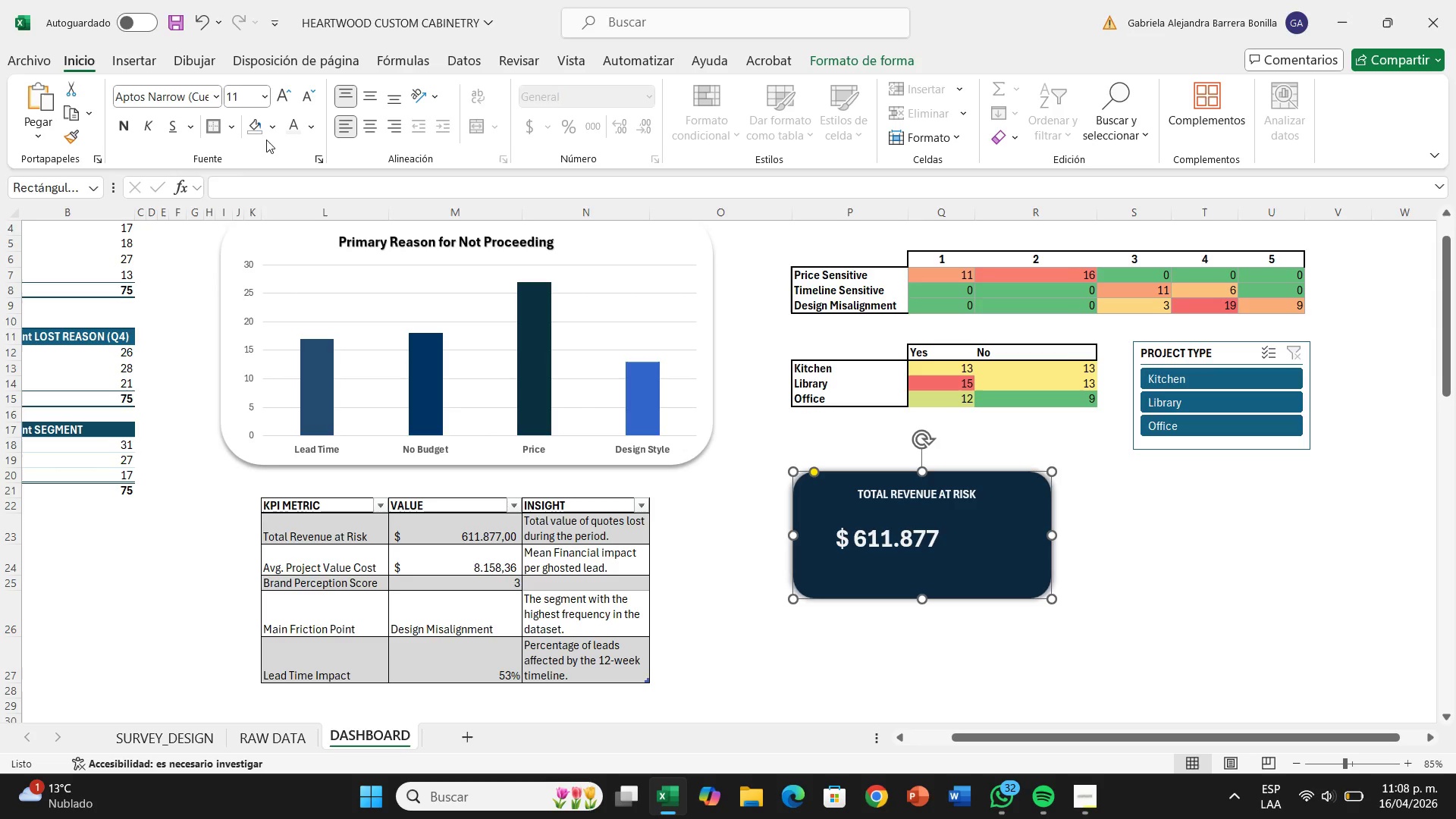 
left_click([266, 140])
 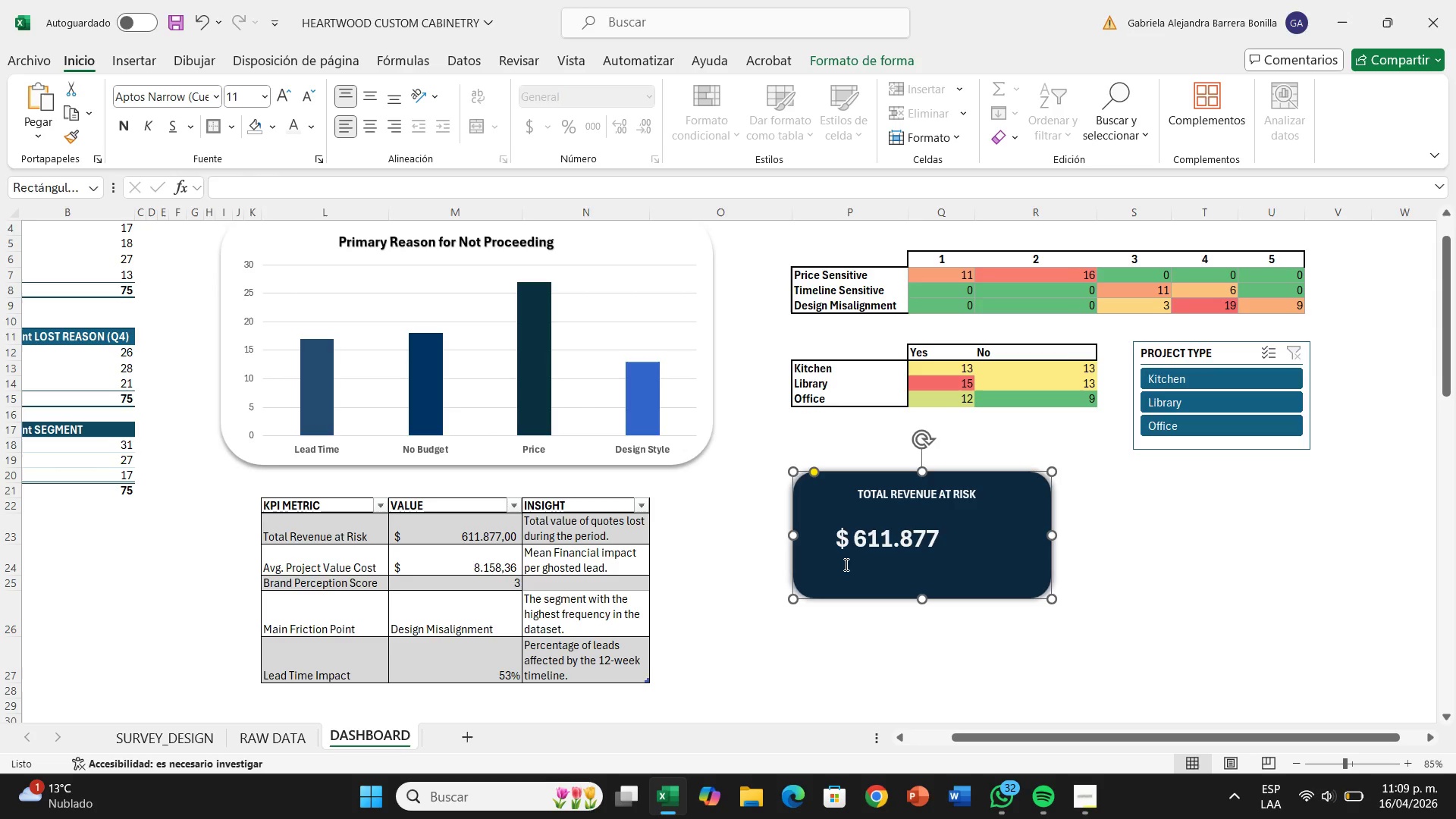 
left_click([845, 564])
 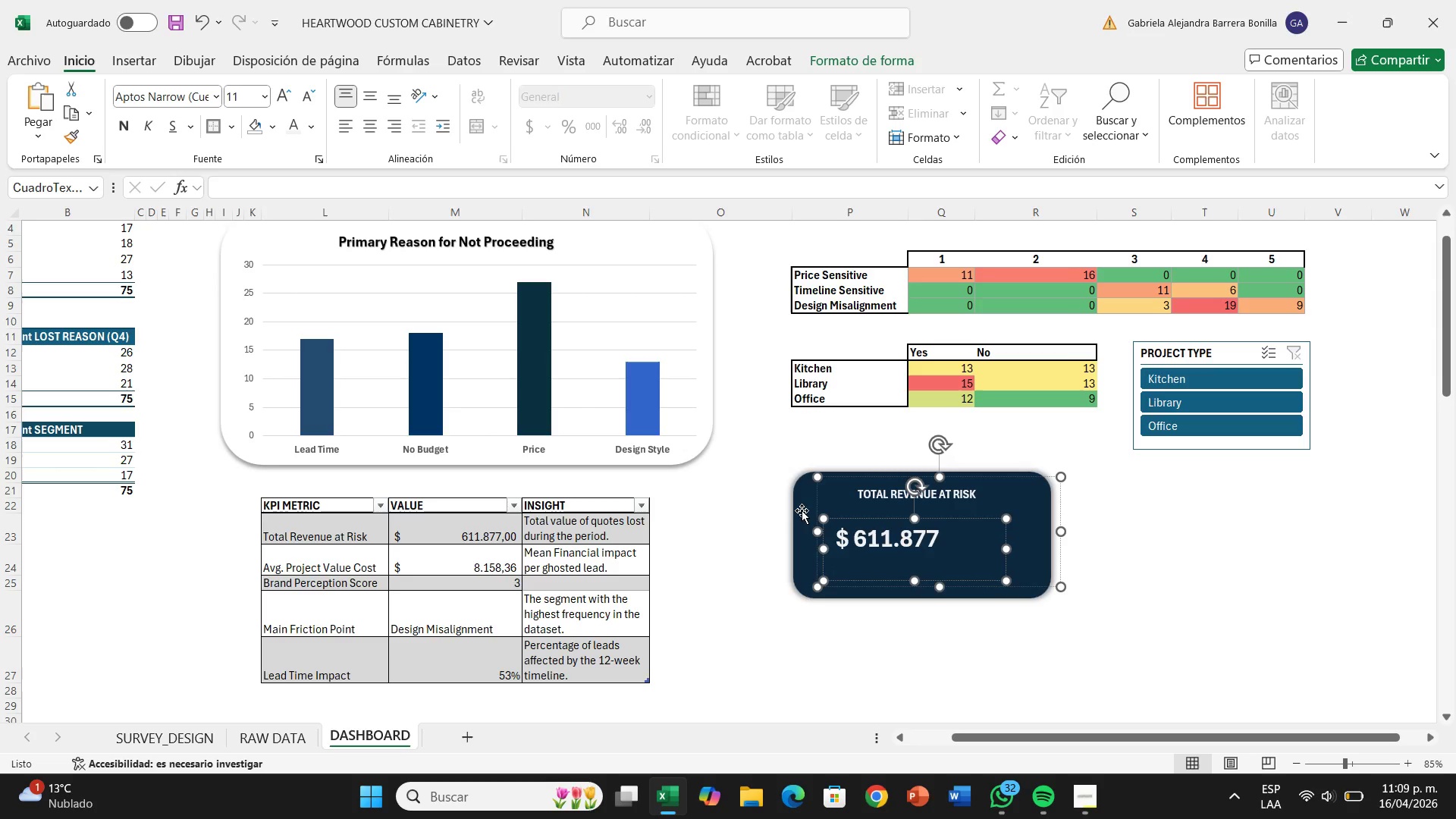 
left_click([808, 512])
 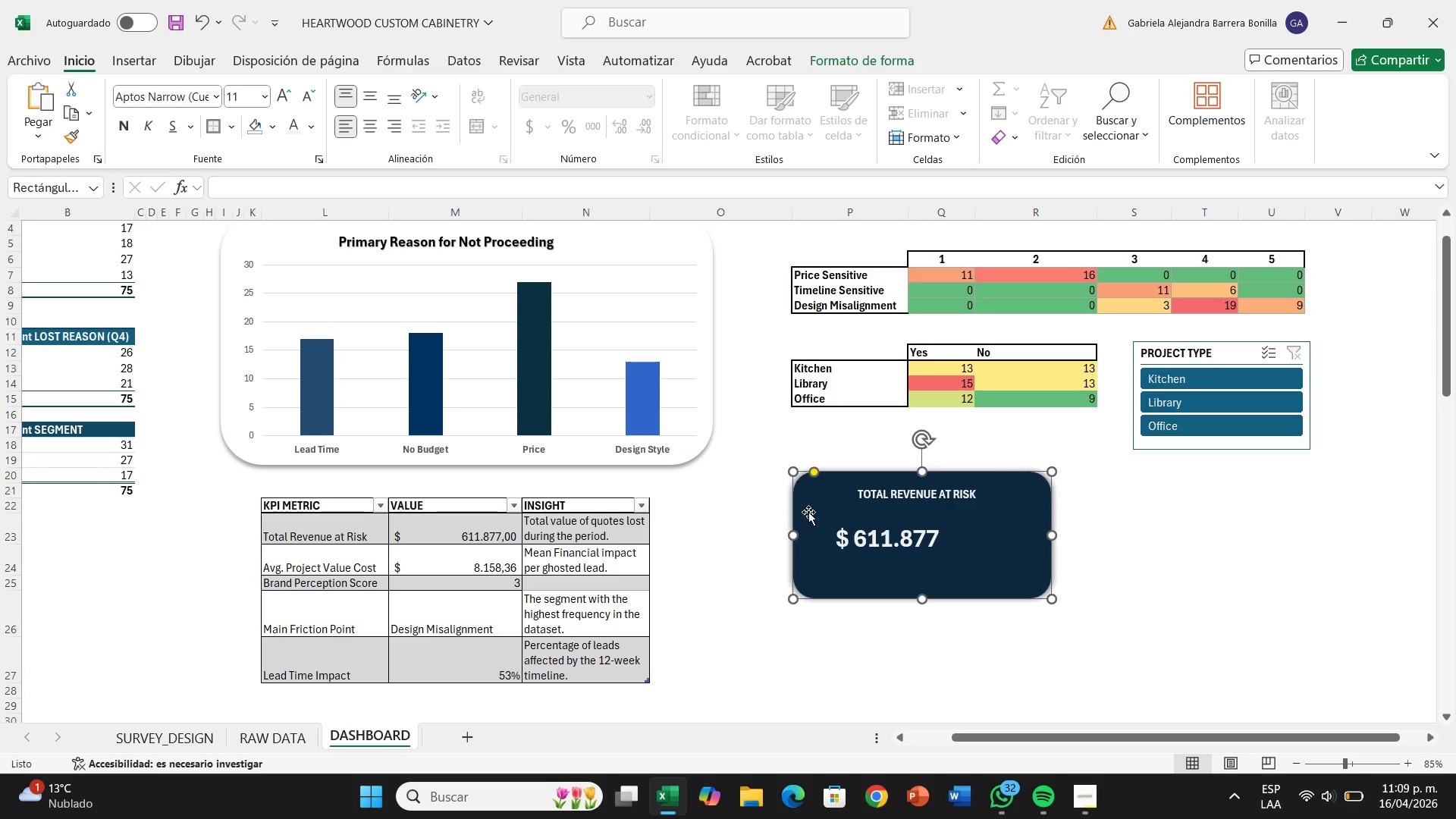 
right_click([808, 512])
 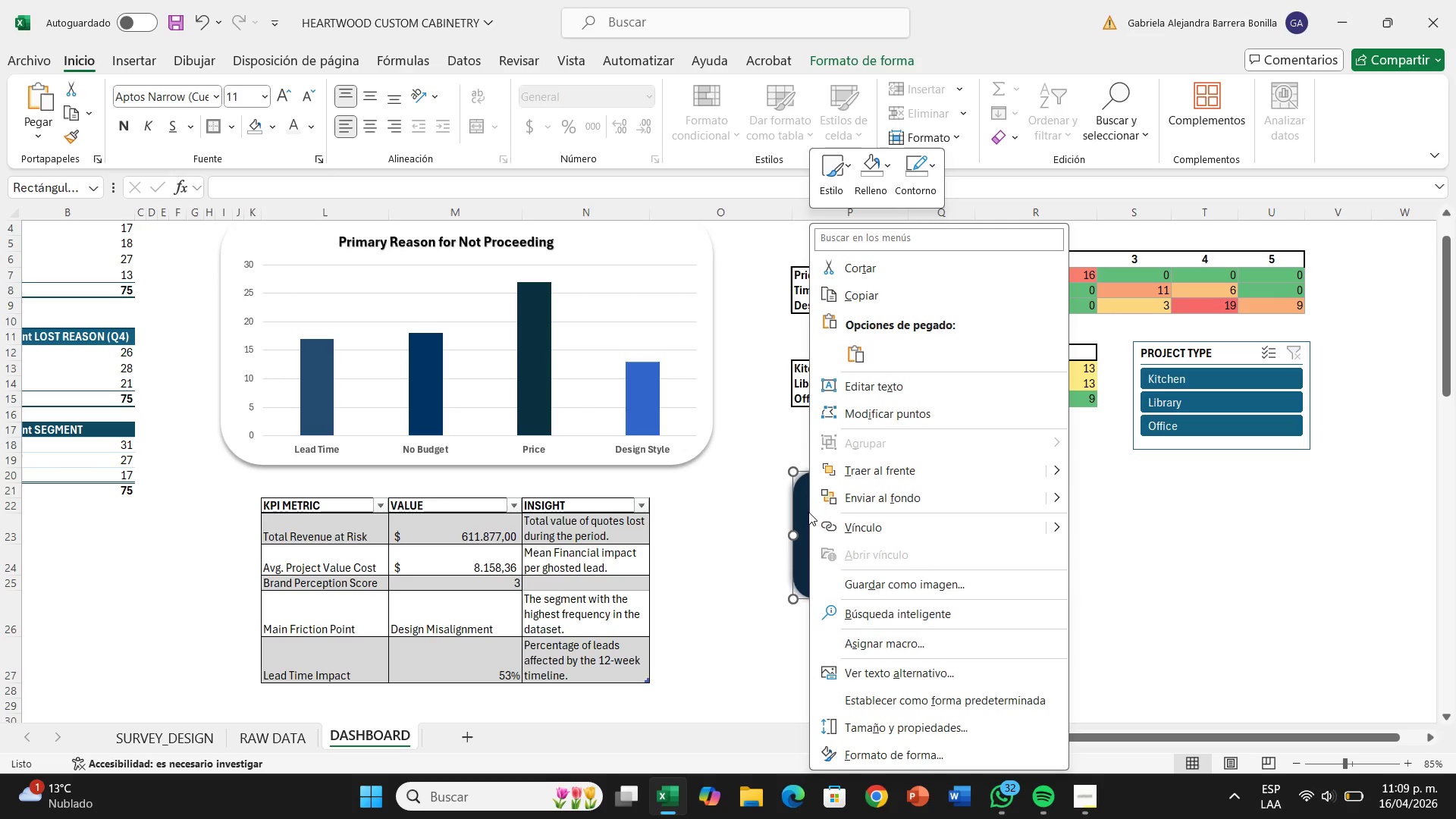 
left_click([808, 512])
 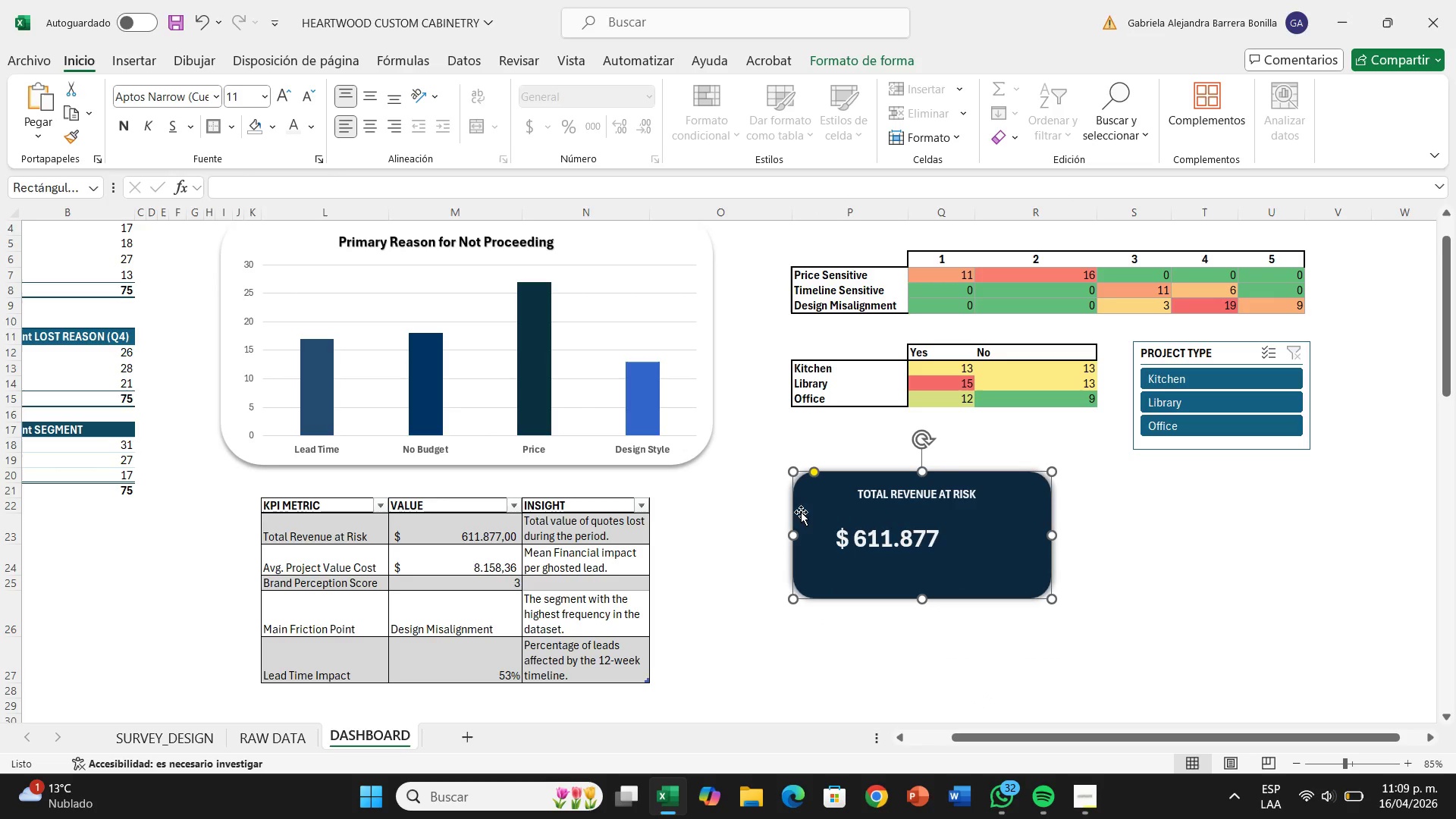 
key(Control+ControlLeft)
 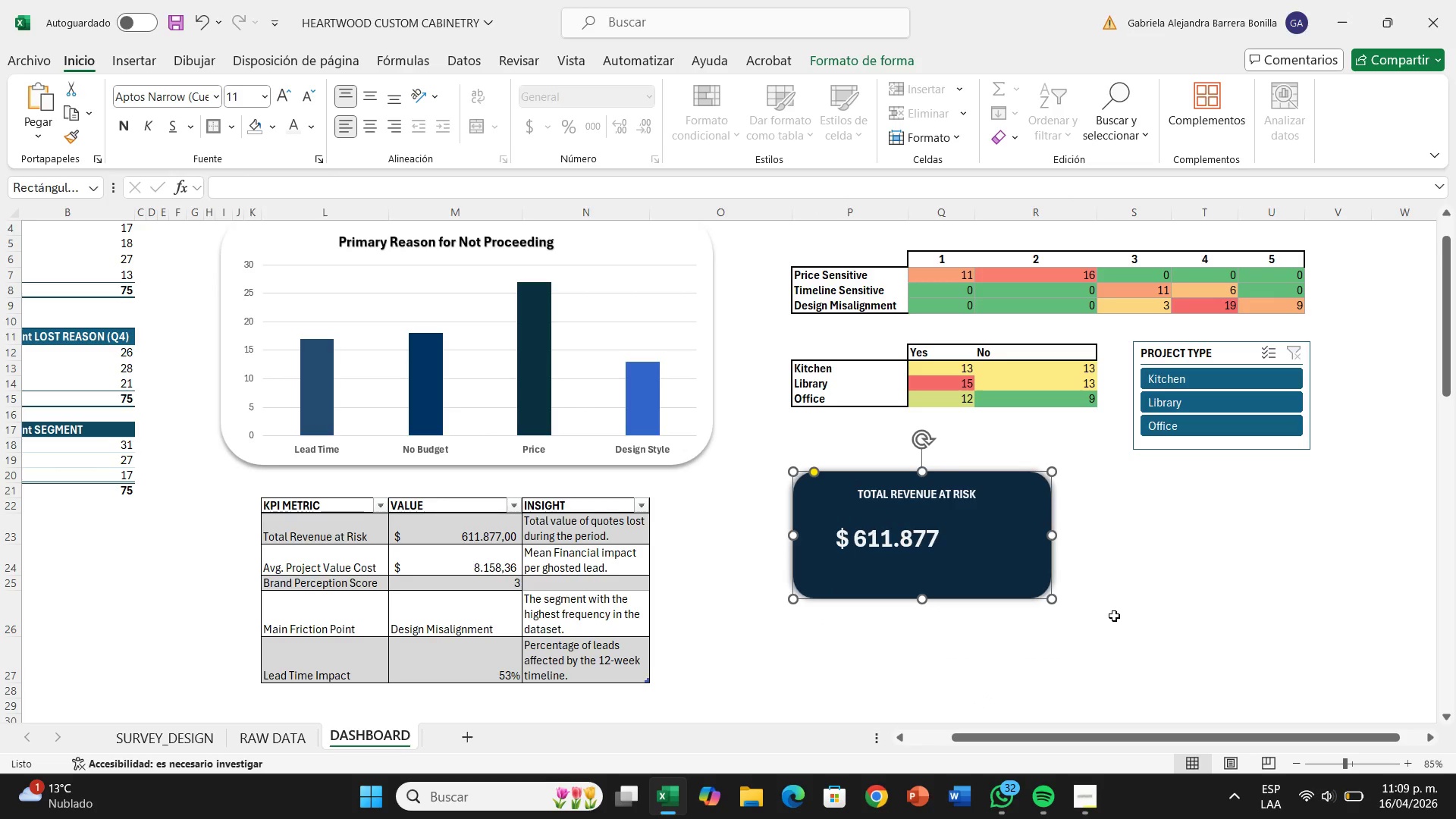 
wait(11.09)
 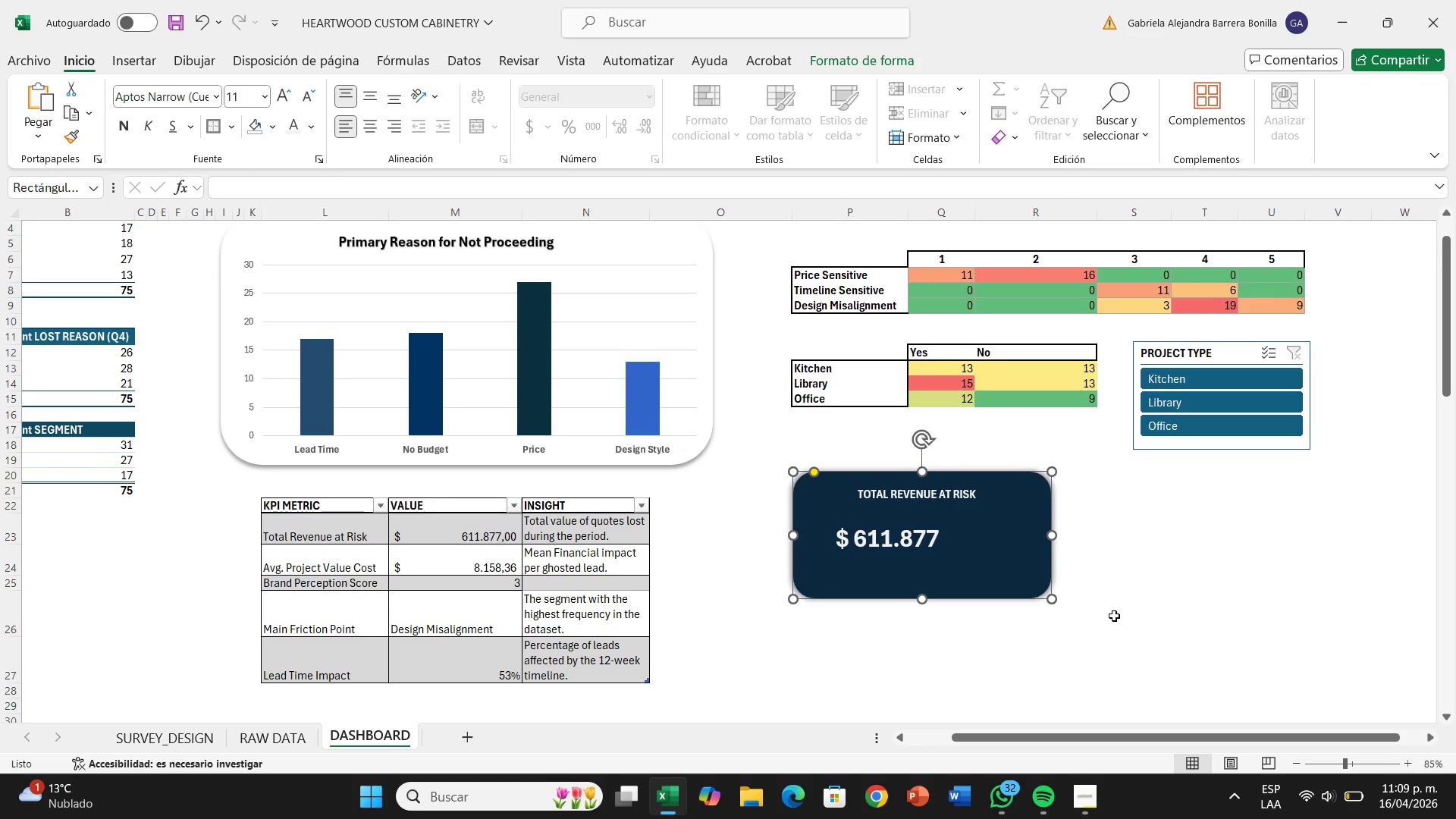 
hold_key(key=ControlLeft, duration=0.41)
 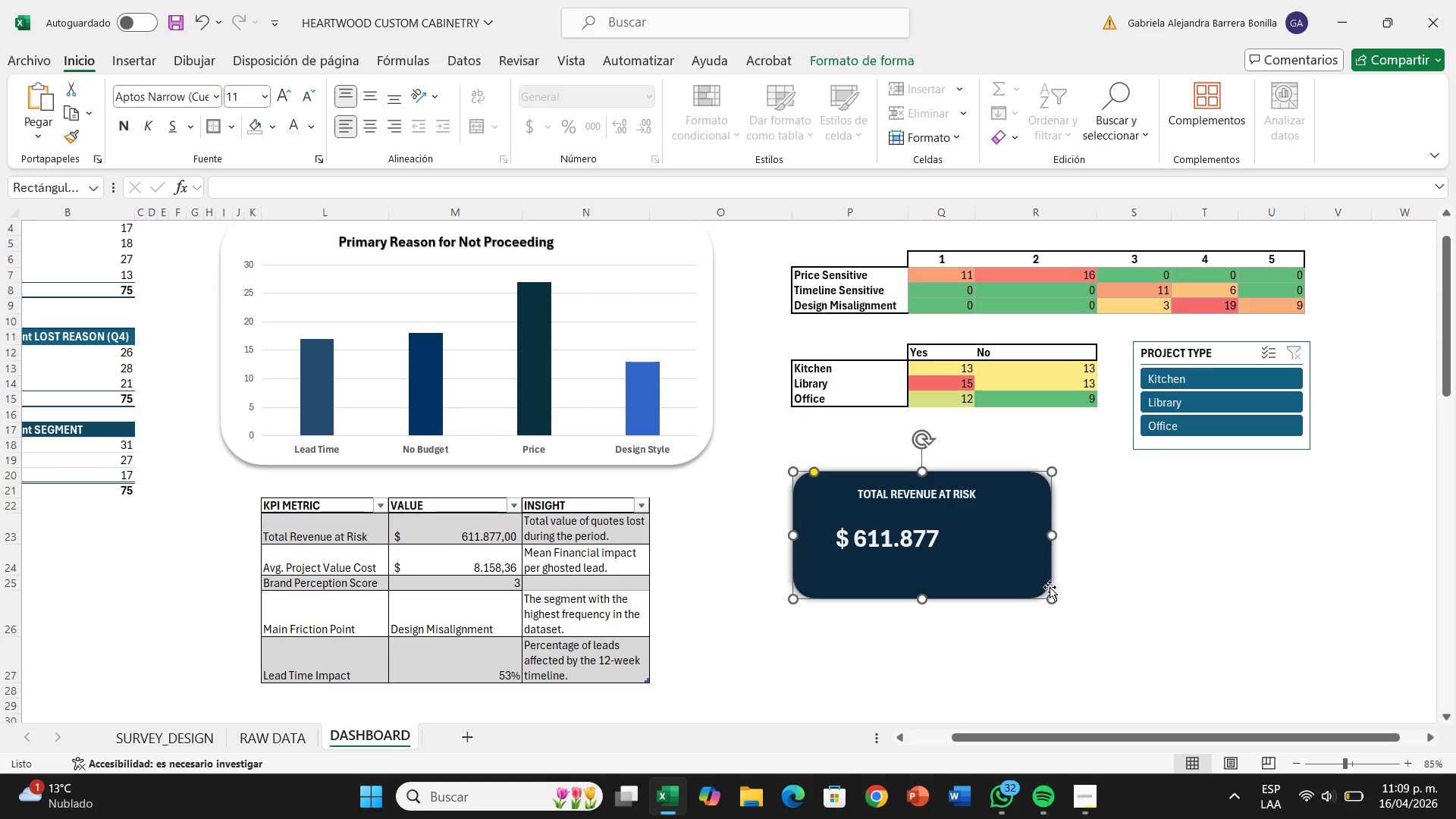 
hold_key(key=C, duration=26.52)
 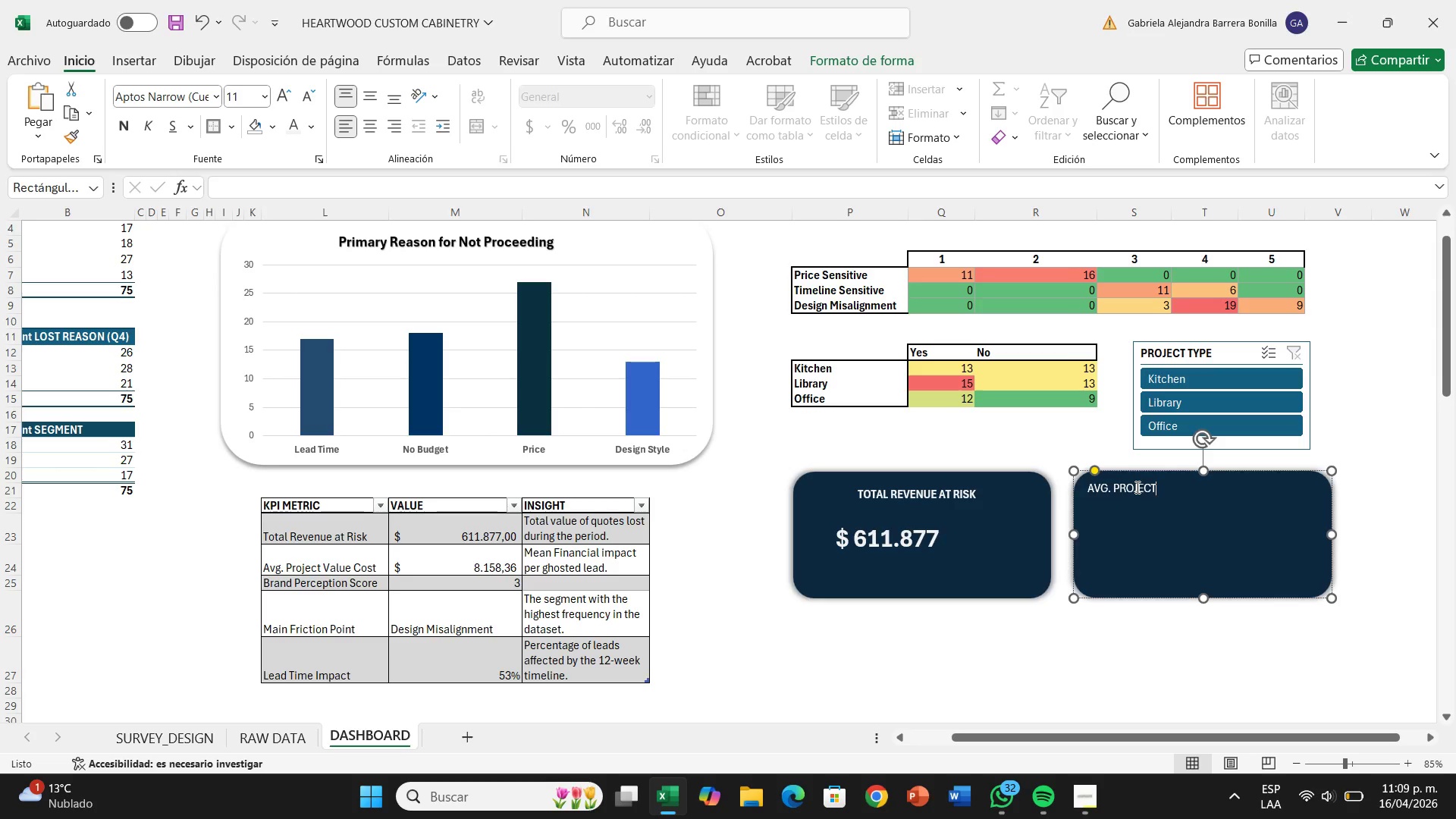 
hold_key(key=ControlLeft, duration=0.33)
 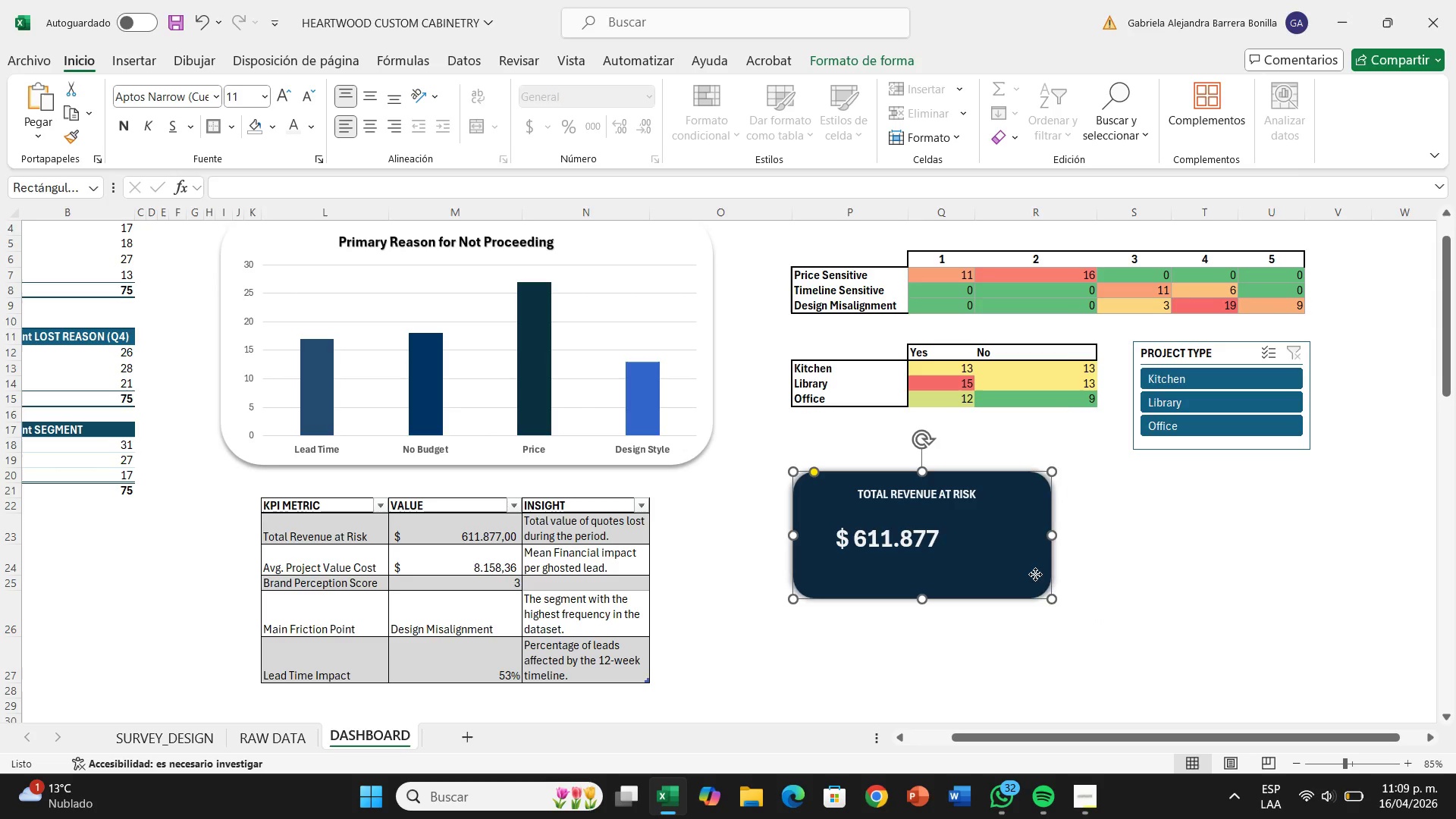 
right_click([1035, 574])
 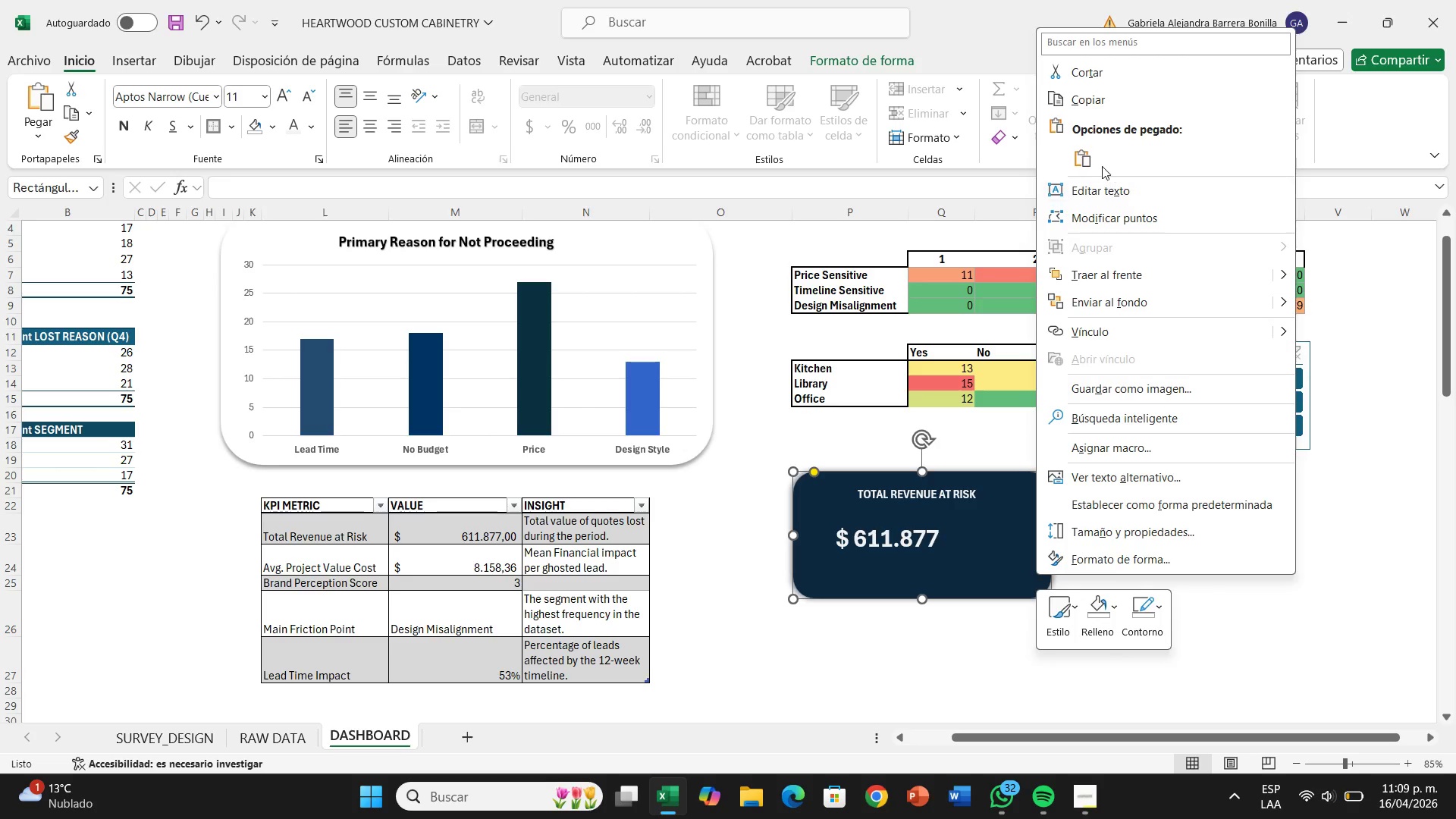 
left_click([1053, 105])
 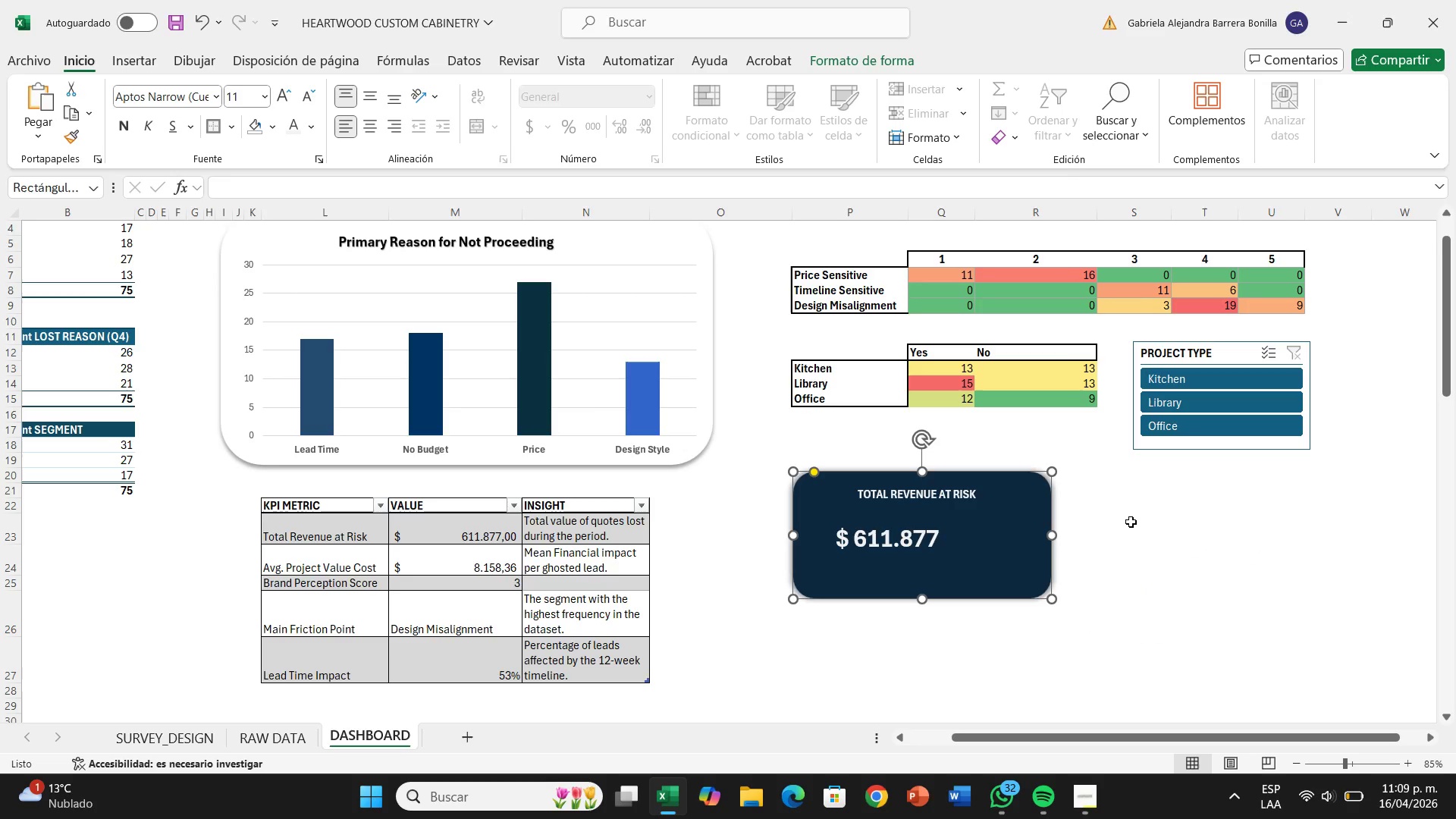 
left_click([1131, 523])
 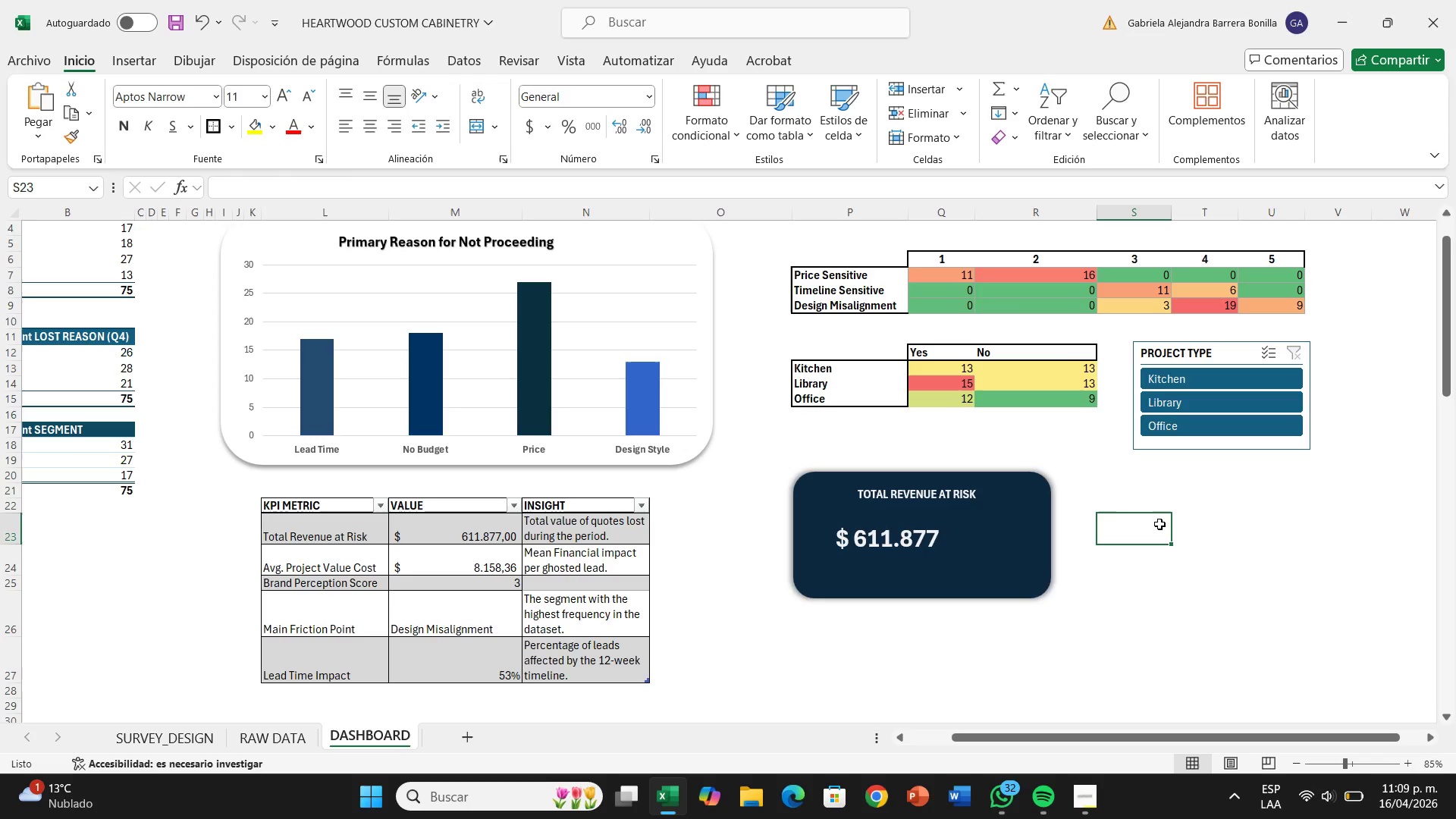 
key(Control+V)
 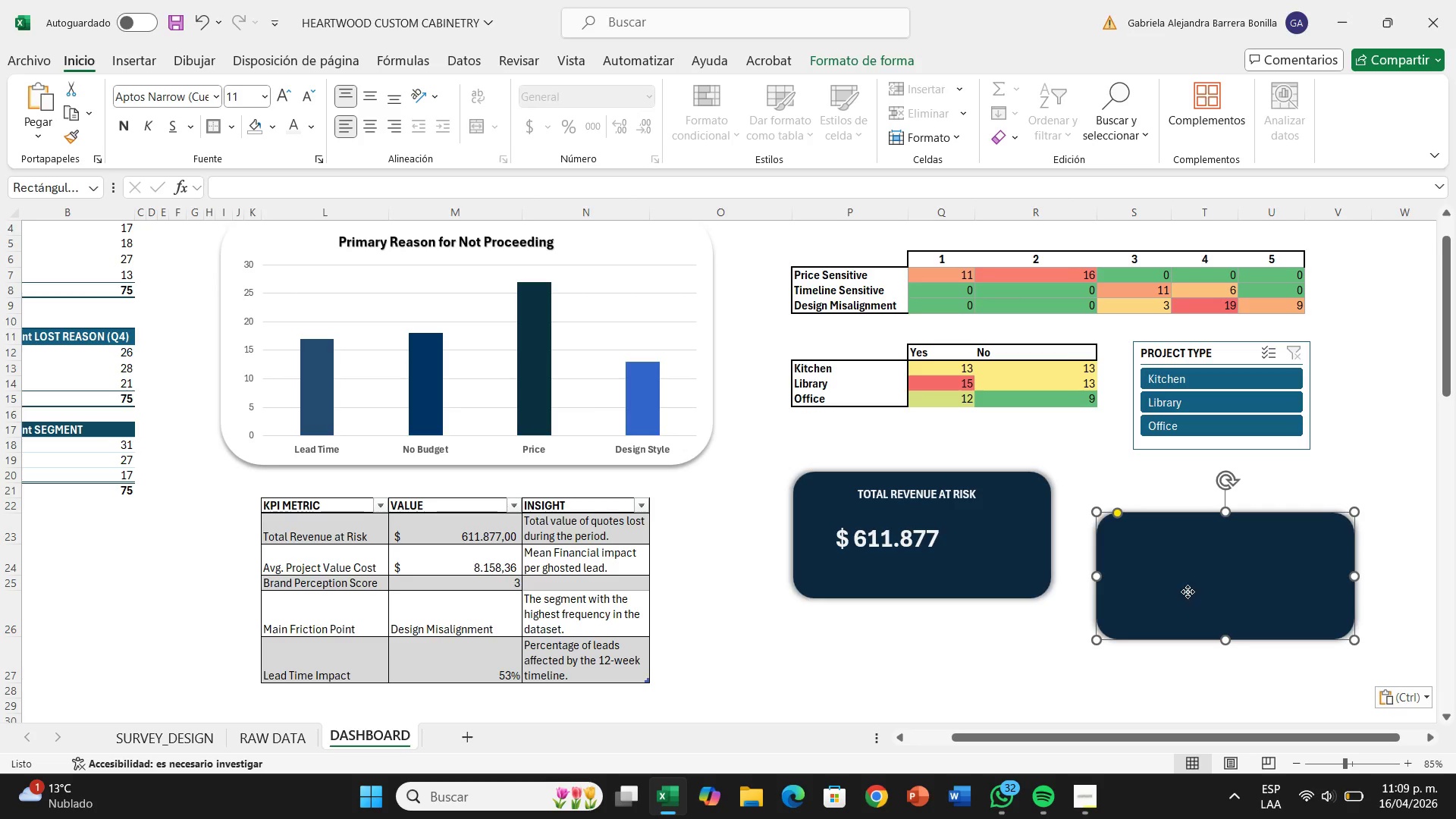 
left_click_drag(start_coordinate=[1188, 592], to_coordinate=[1165, 550])
 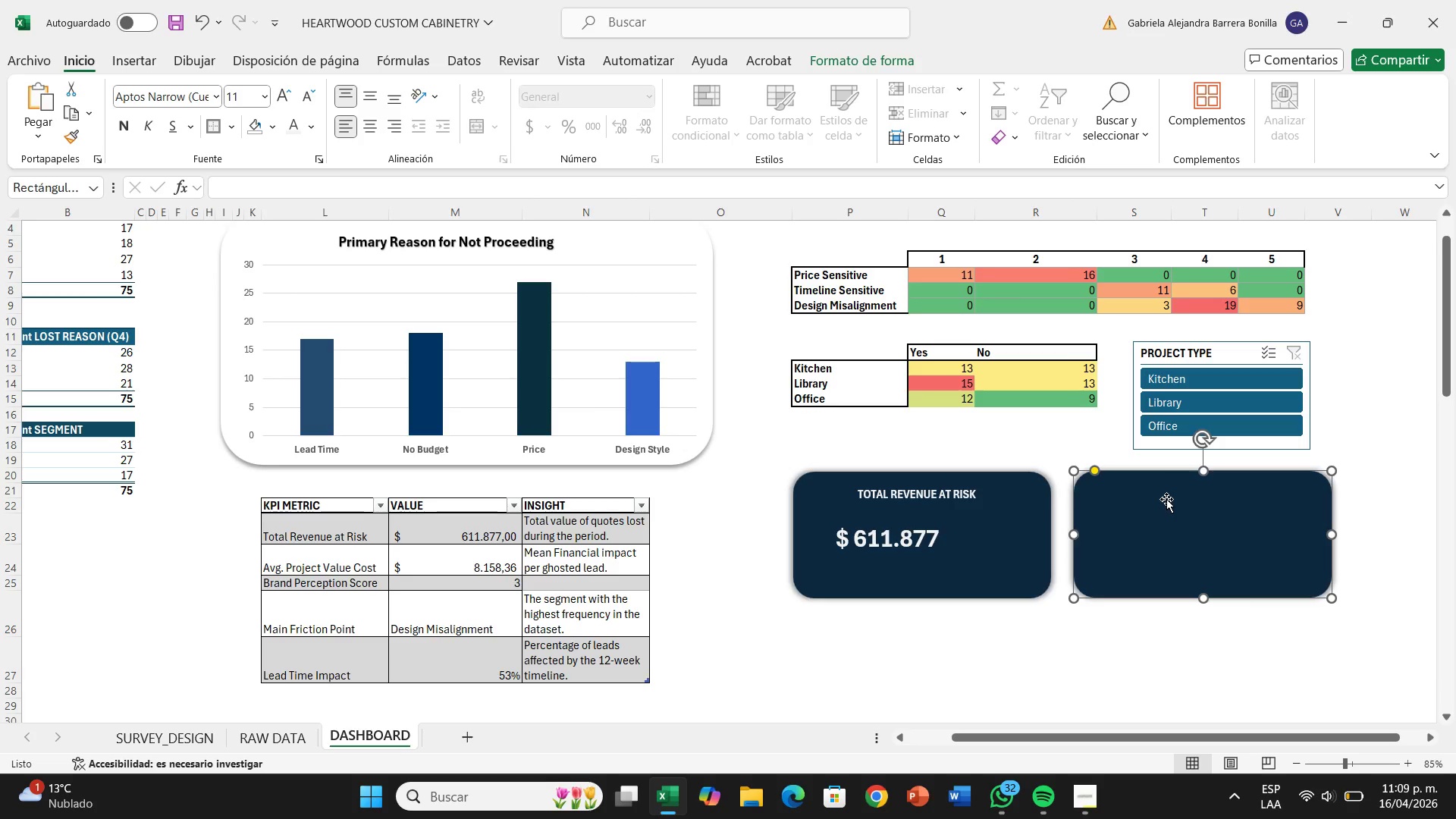 
double_click([1166, 499])
 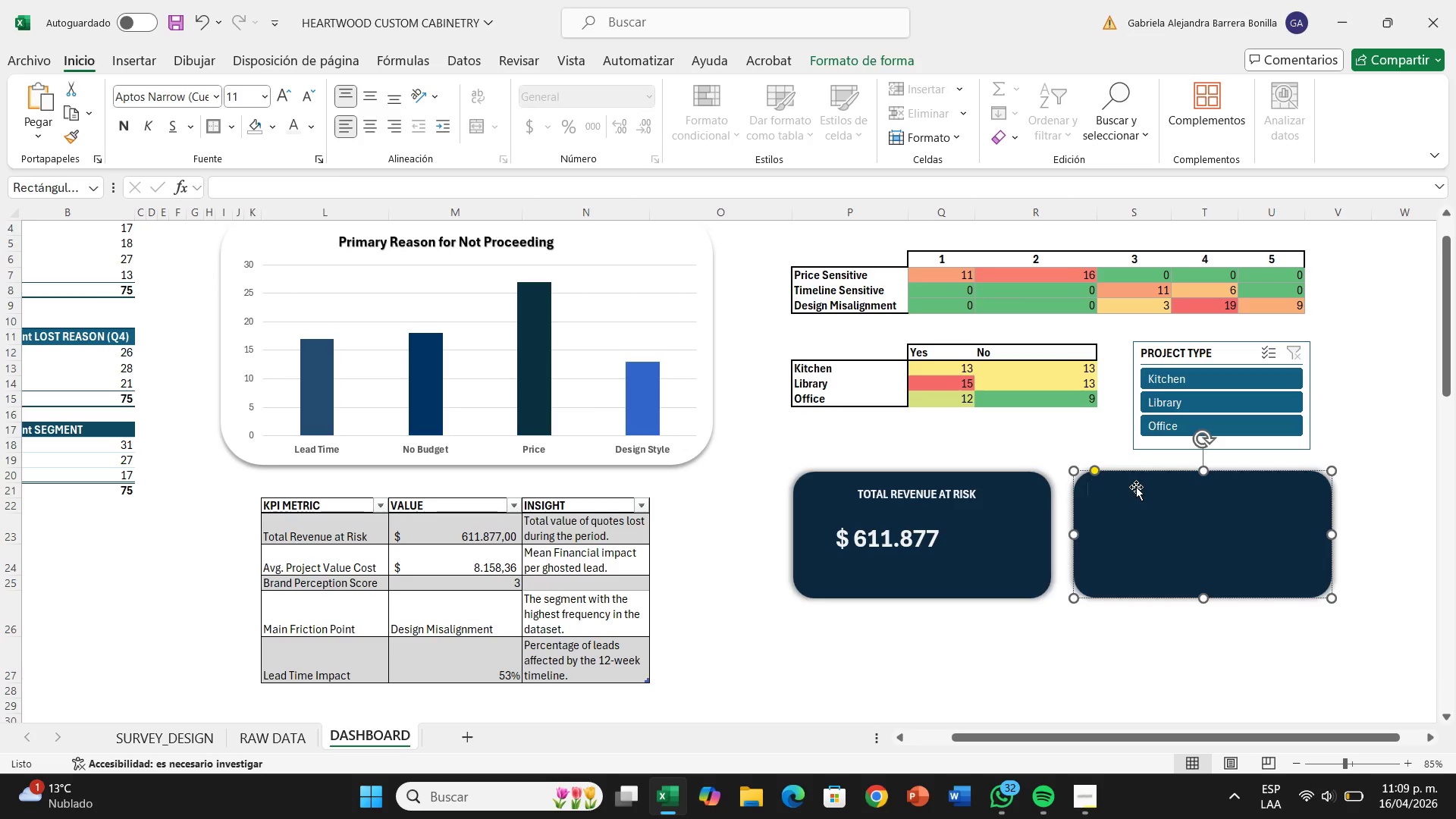 
type(AVG)
key(Backspace)
type(G. PROJET REVENUE AT RISK)
 